 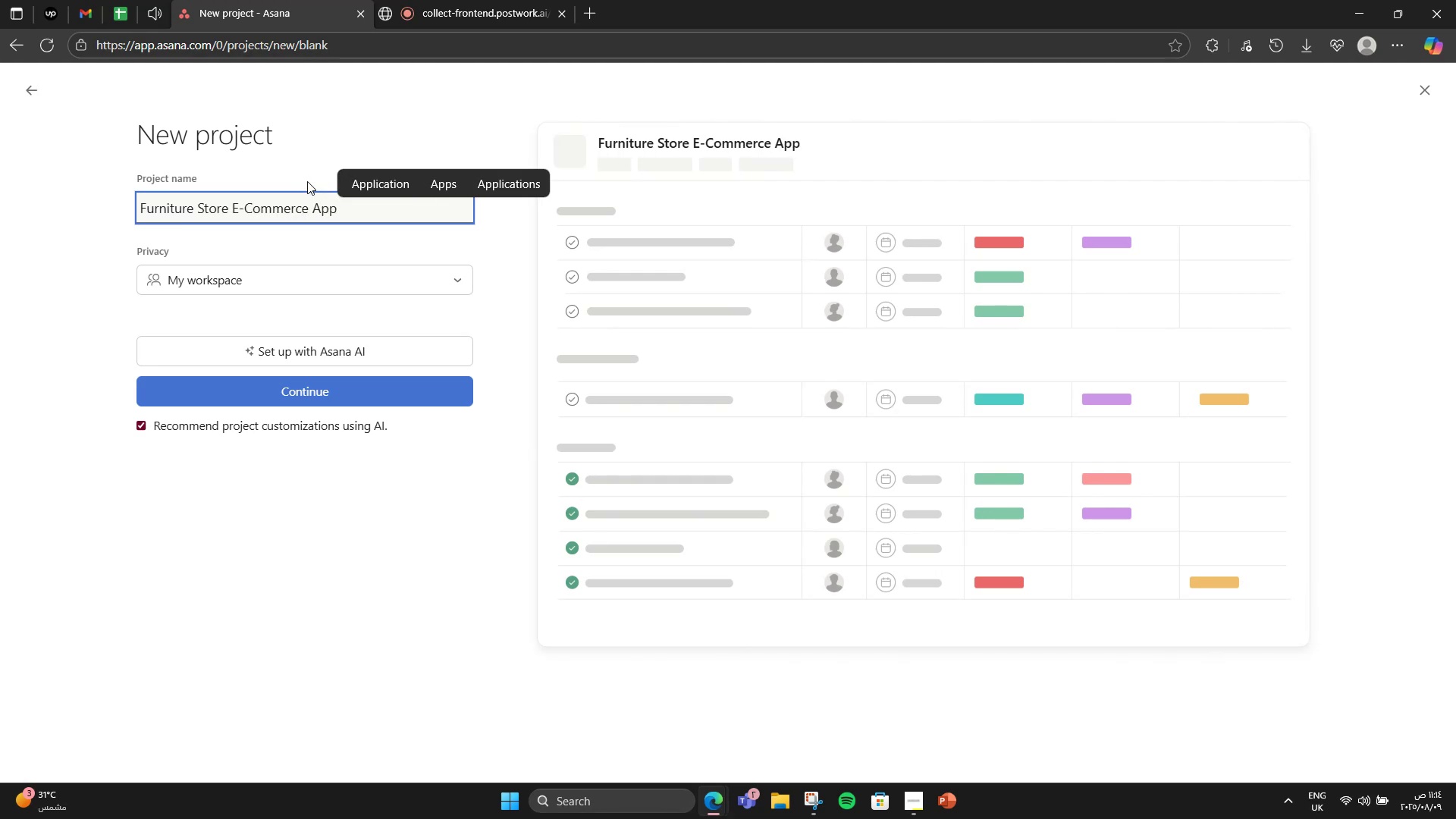 
left_click([303, 400])
 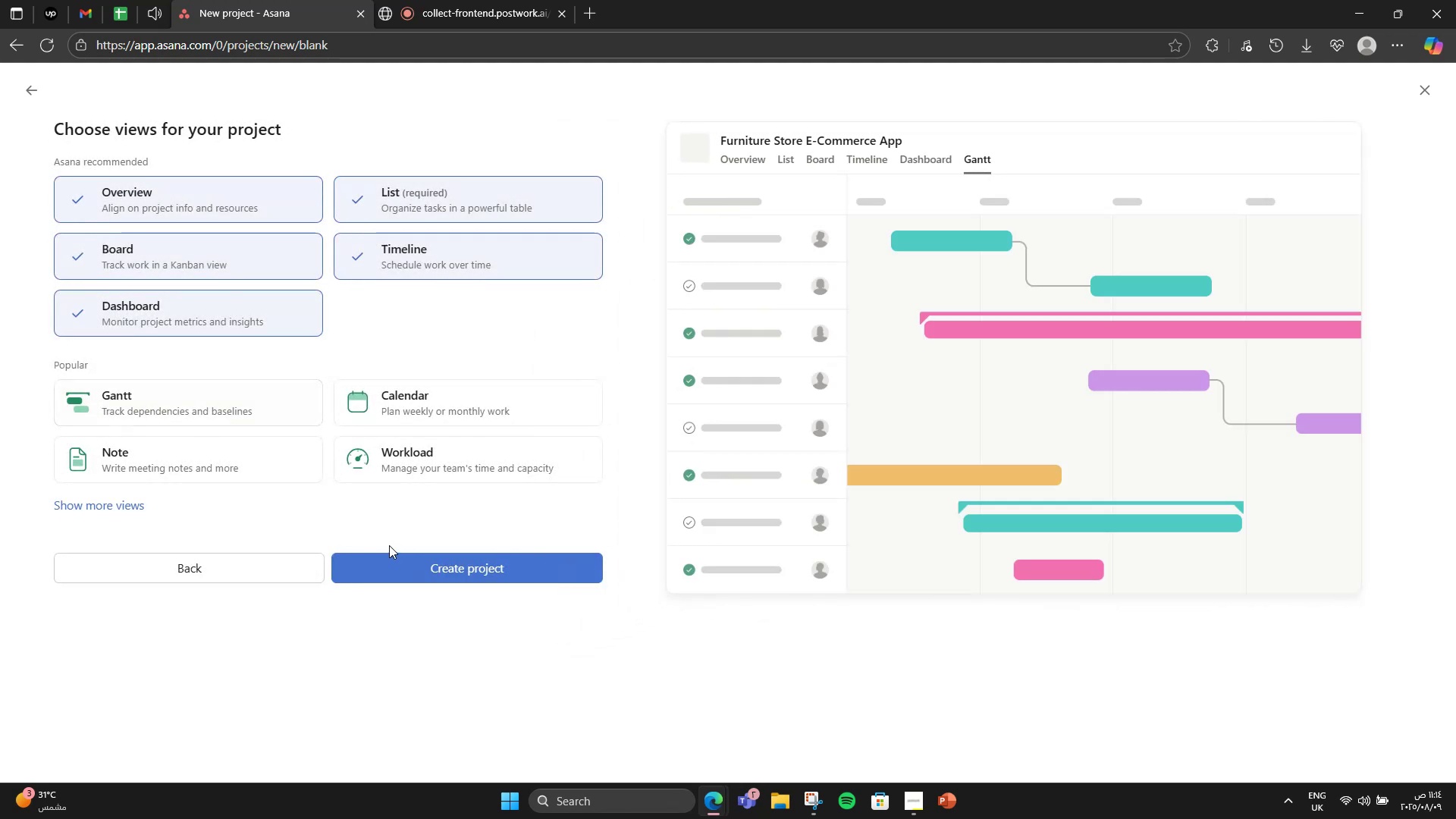 
left_click([395, 560])
 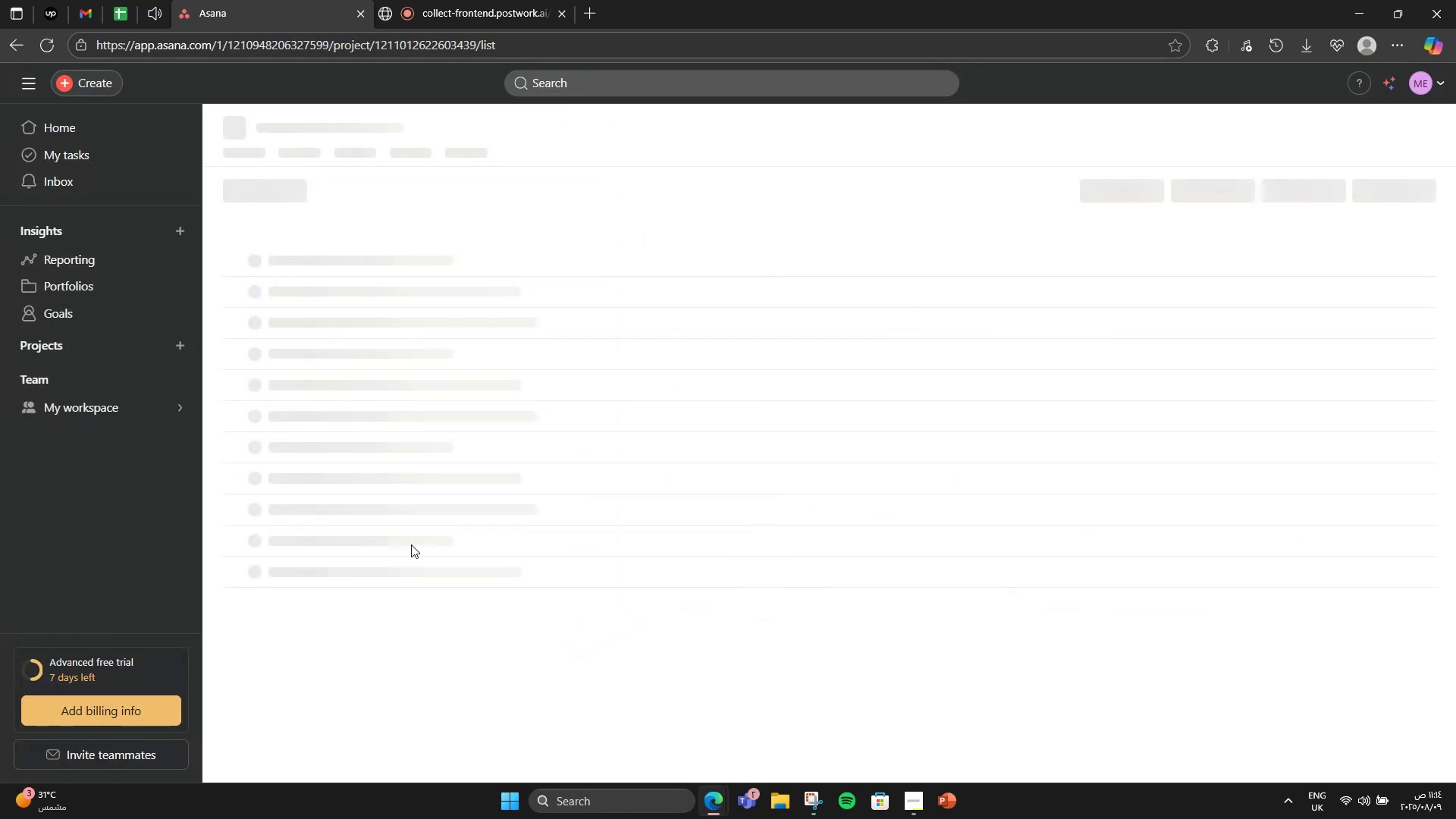 
scroll: coordinate [541, 417], scroll_direction: down, amount: 1.0
 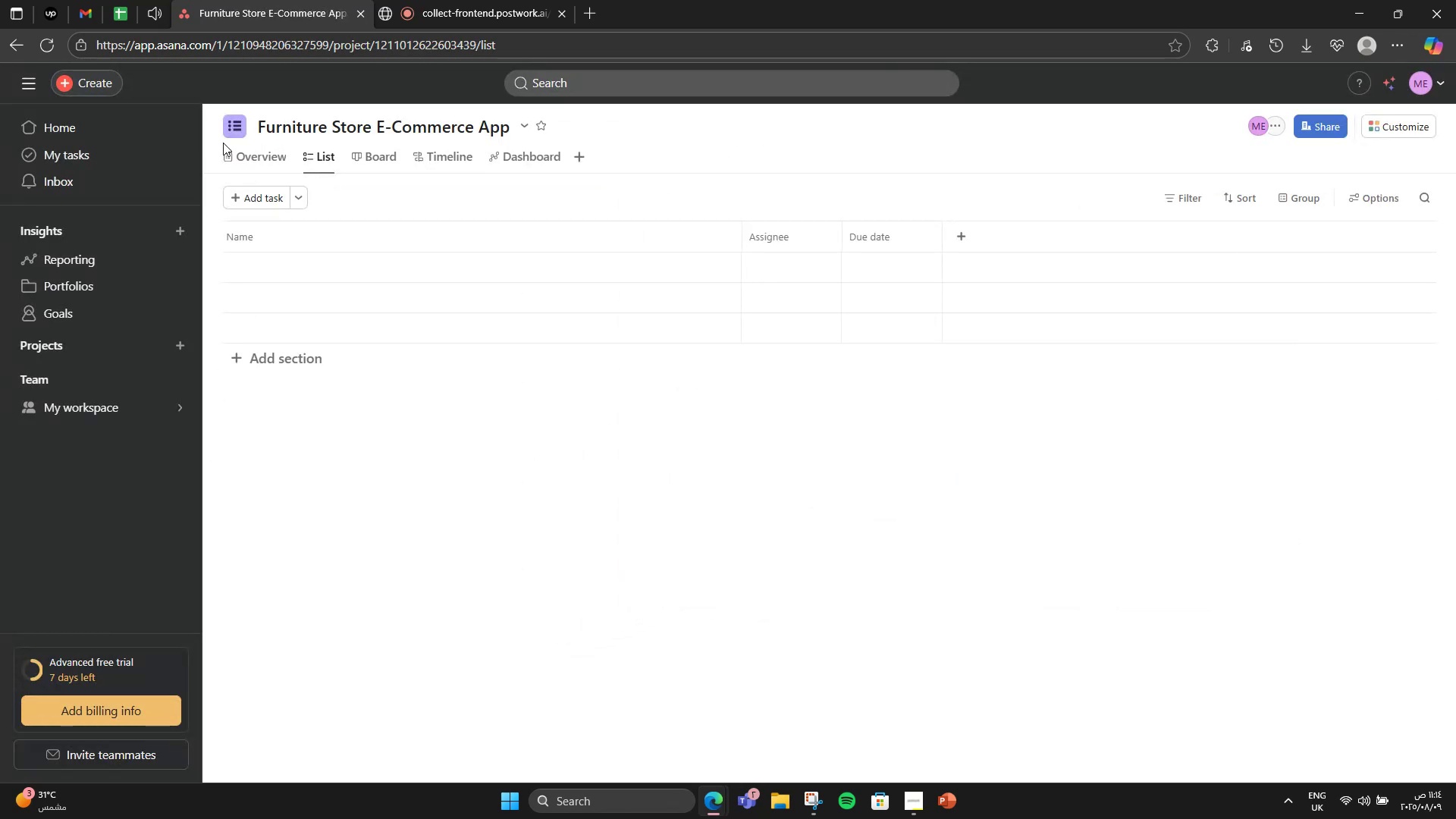 
left_click([284, 155])
 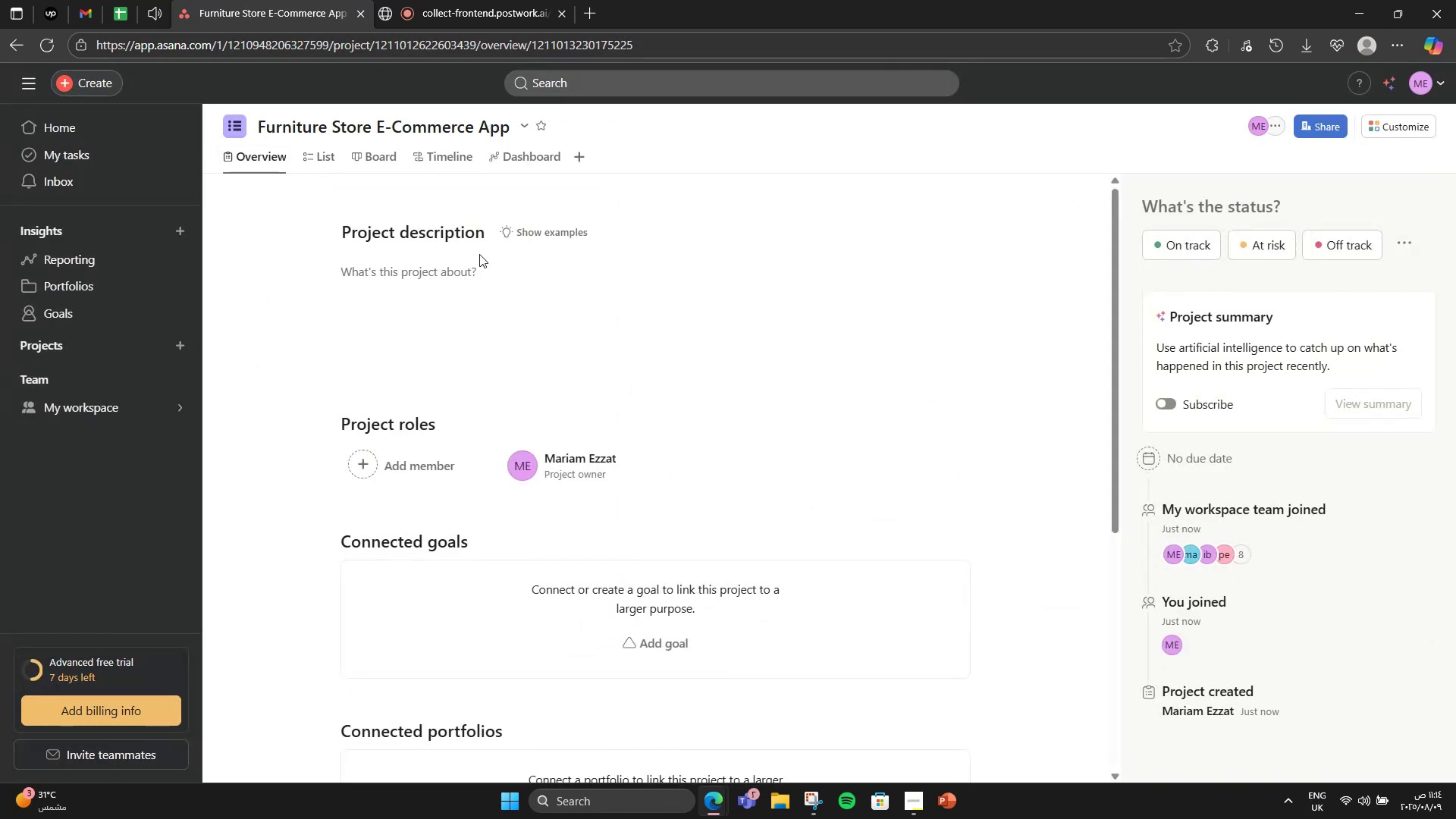 
left_click([491, 327])
 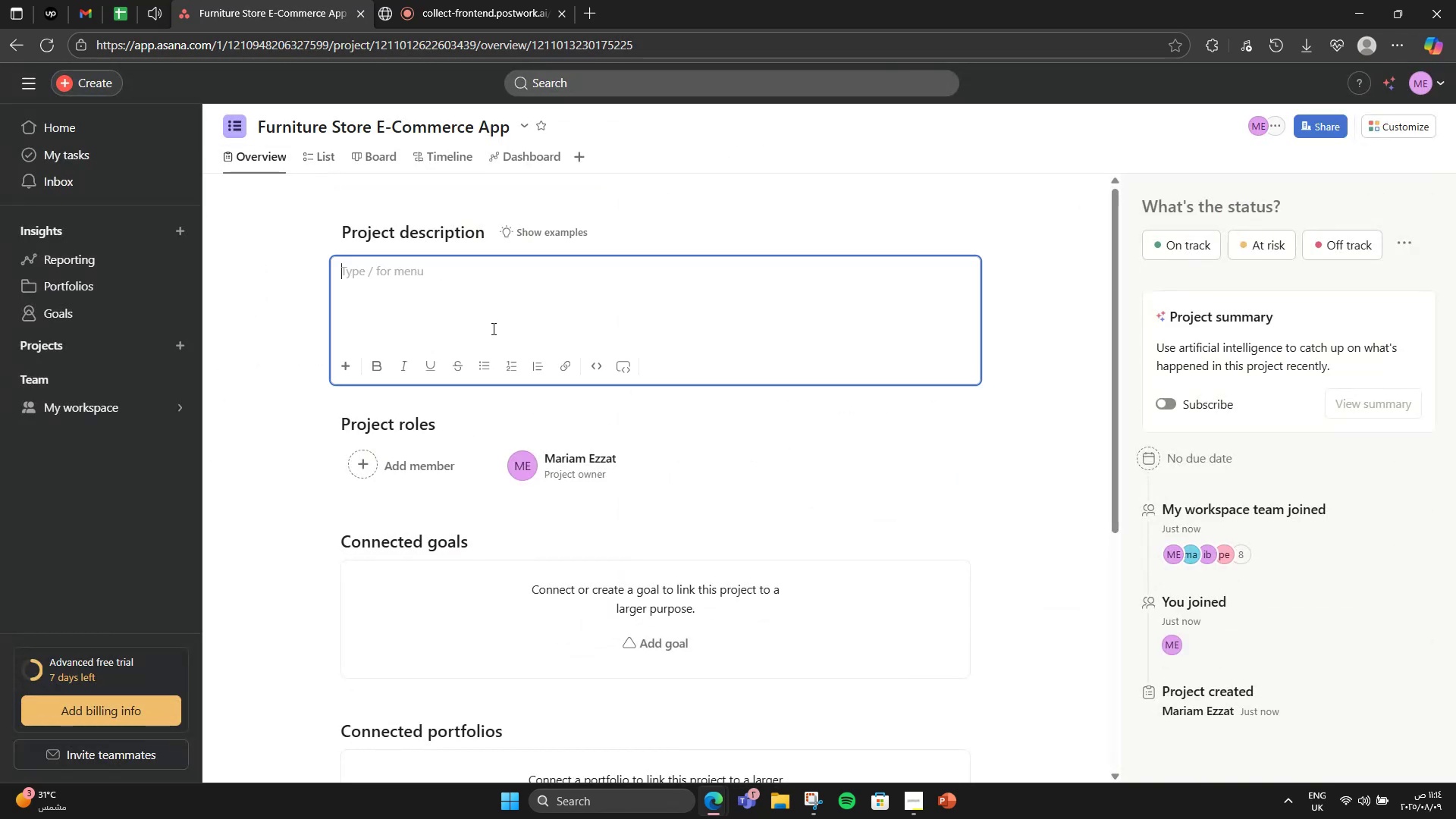 
type(Design, develop, and launch a moilr )
key(Backspace)
key(Backspace)
key(Backspace)
key(Backspace)
type(bile application for a furniture store, offering customers an easy way to browse products, customix)
key(Backspace)
type(ze furniturem)
key(Backspace)
type(, check availability, and make secure purchases )
key(Backspace)
type(. The app will feature AR ())
 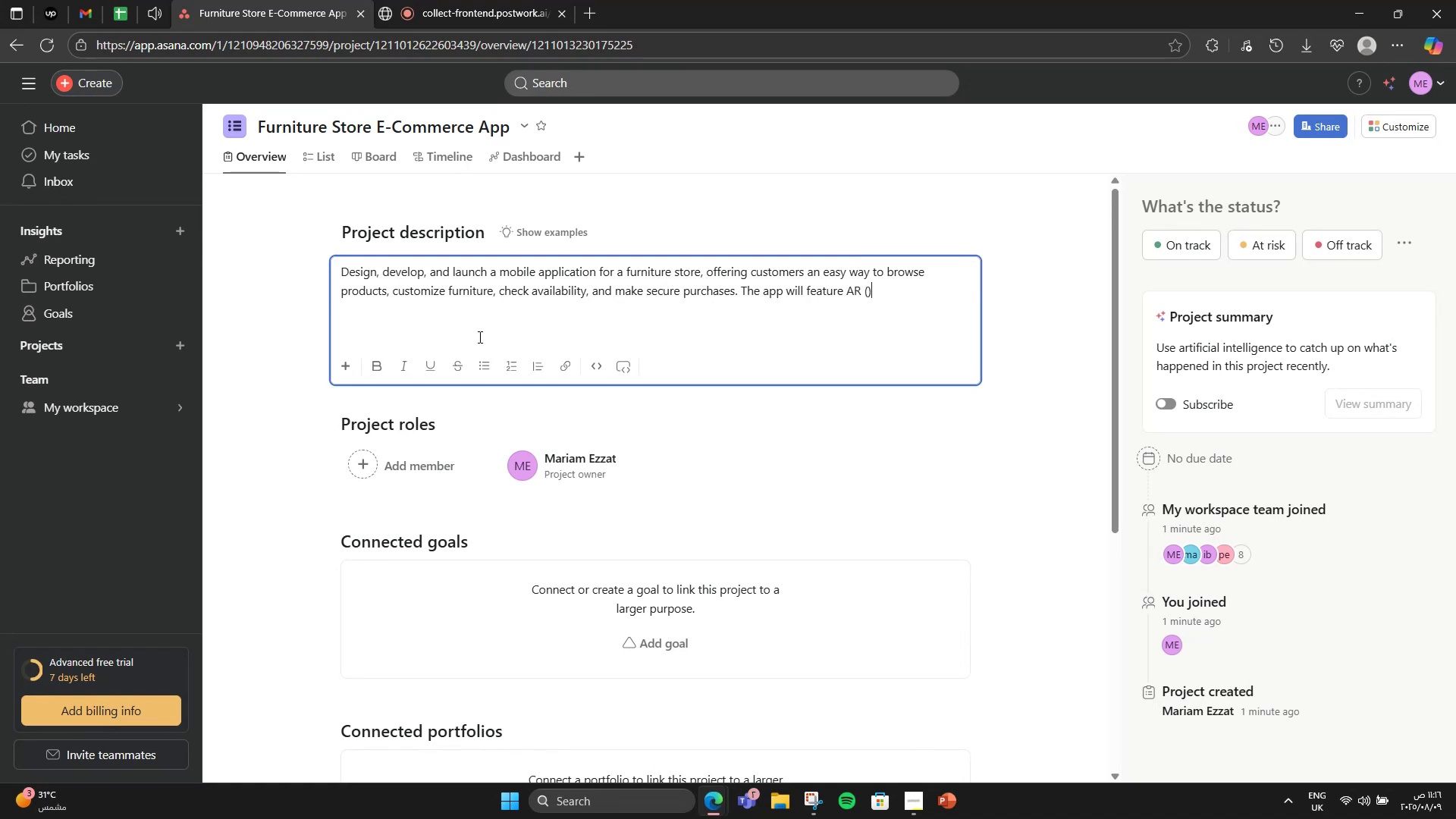 
key(ArrowLeft)
 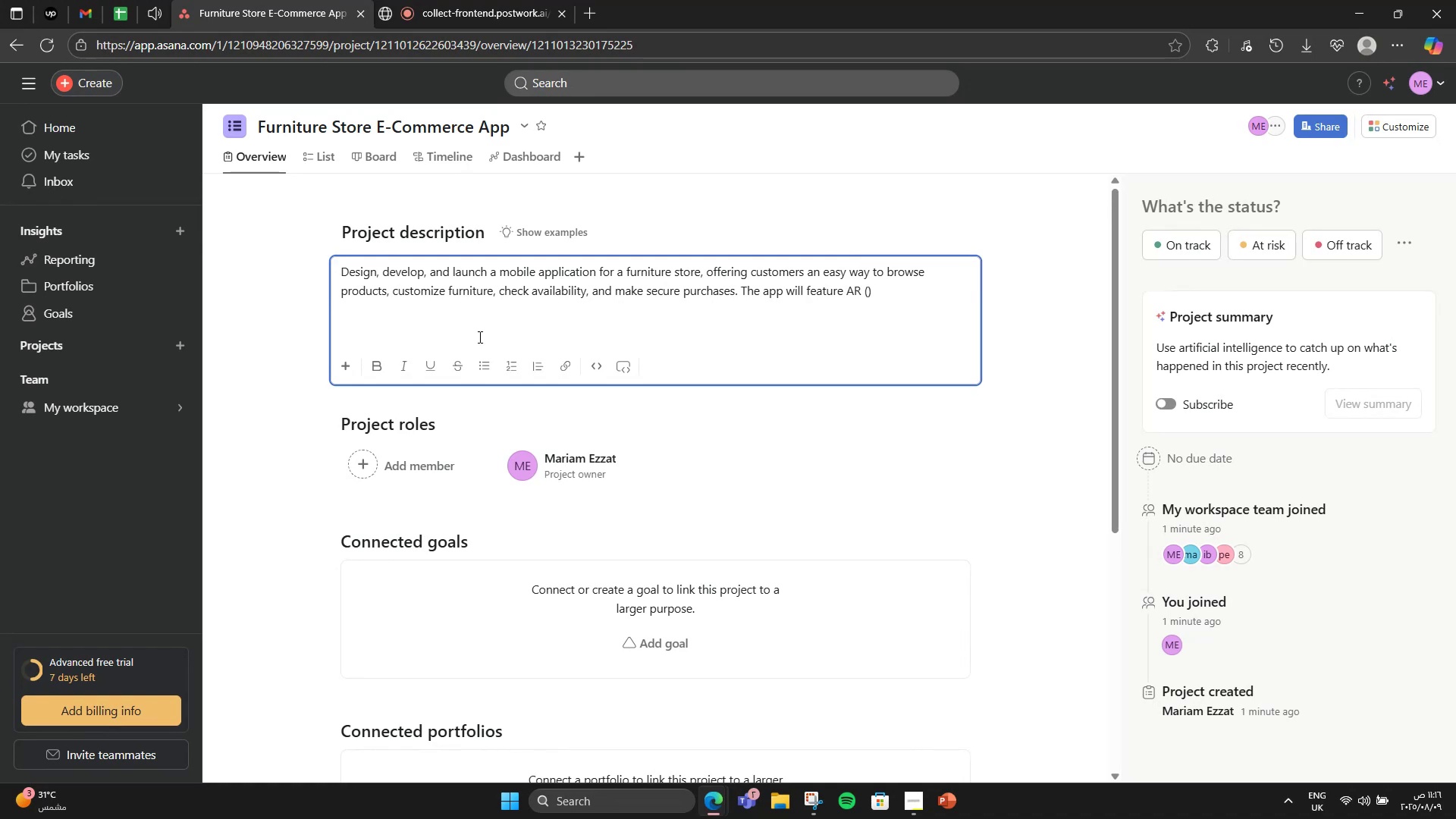 
type(augmented reality)
 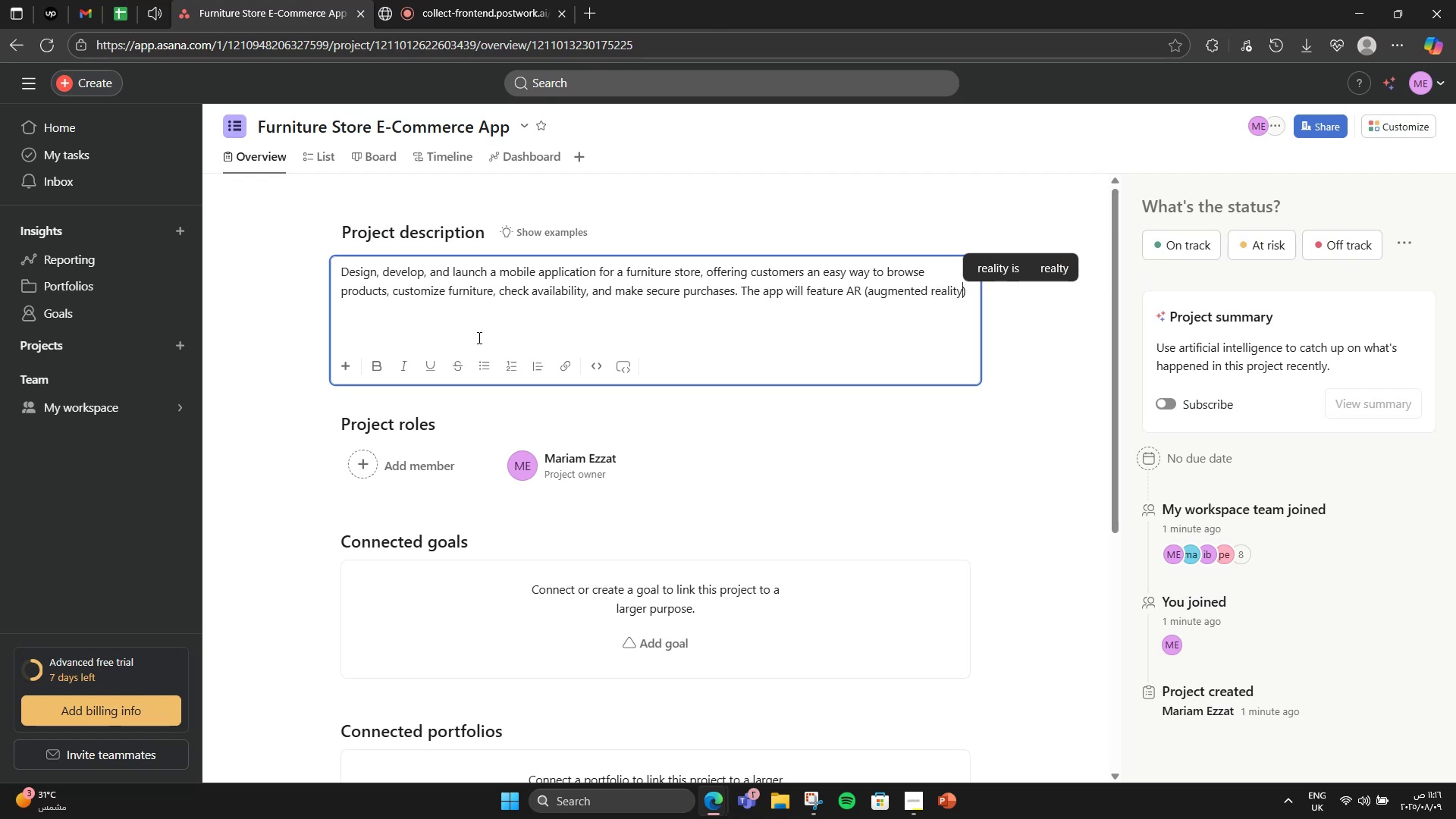 
hold_key(key=ArrowRight, duration=0.3)
 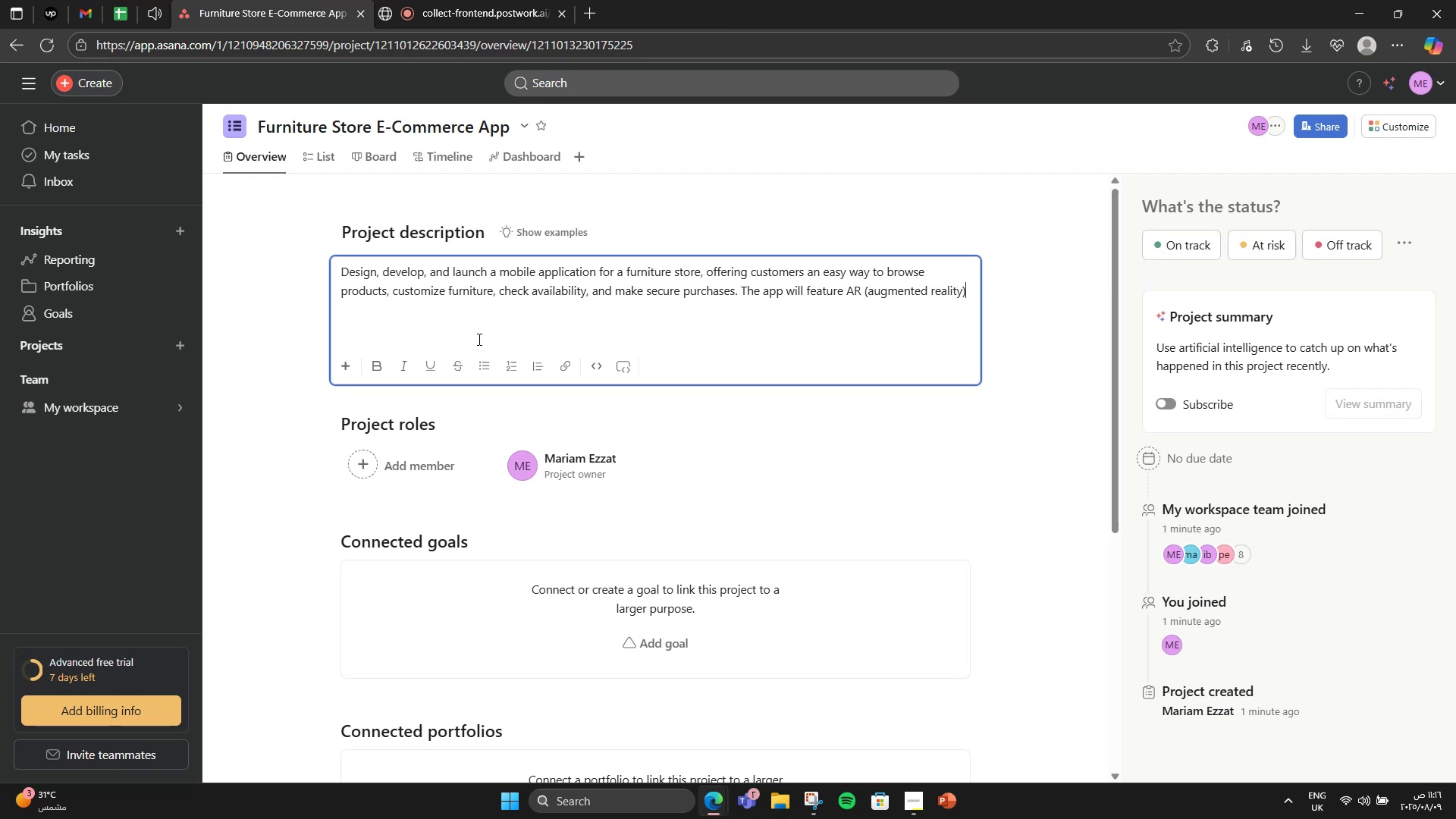 
key(ArrowRight)
 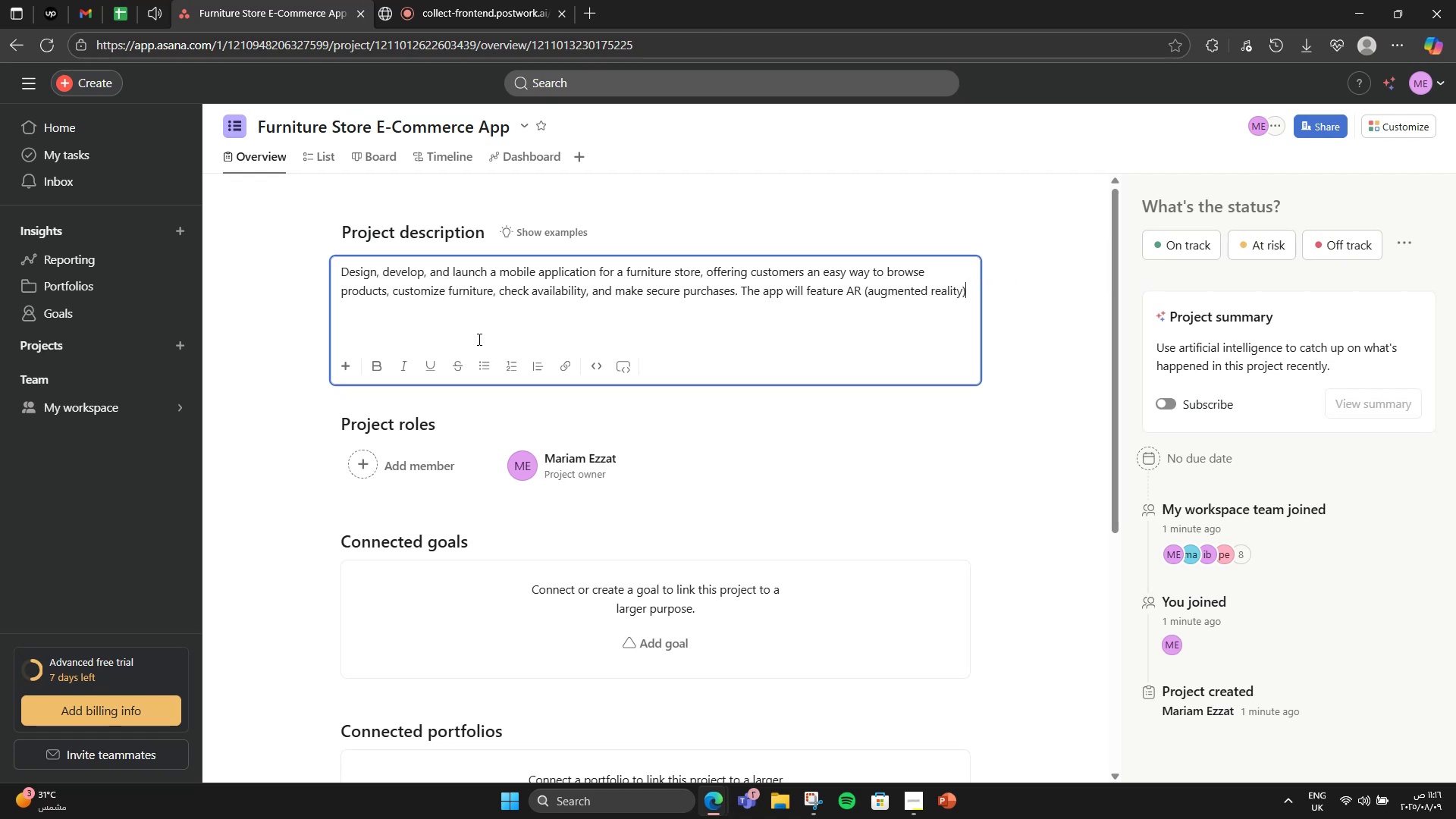 
type( )
key(Backspace)
type(precie)
key(Backspace)
key(Backspace)
key(Backspace)
key(Backspace)
key(Backspace)
key(Backspace)
type( previews )
key(Backspace)
type(, personalized recommendations, and sela)
key(Backspace)
key(Backspace)
type(amless ore)
key(Backspace)
type(der tracking.)
 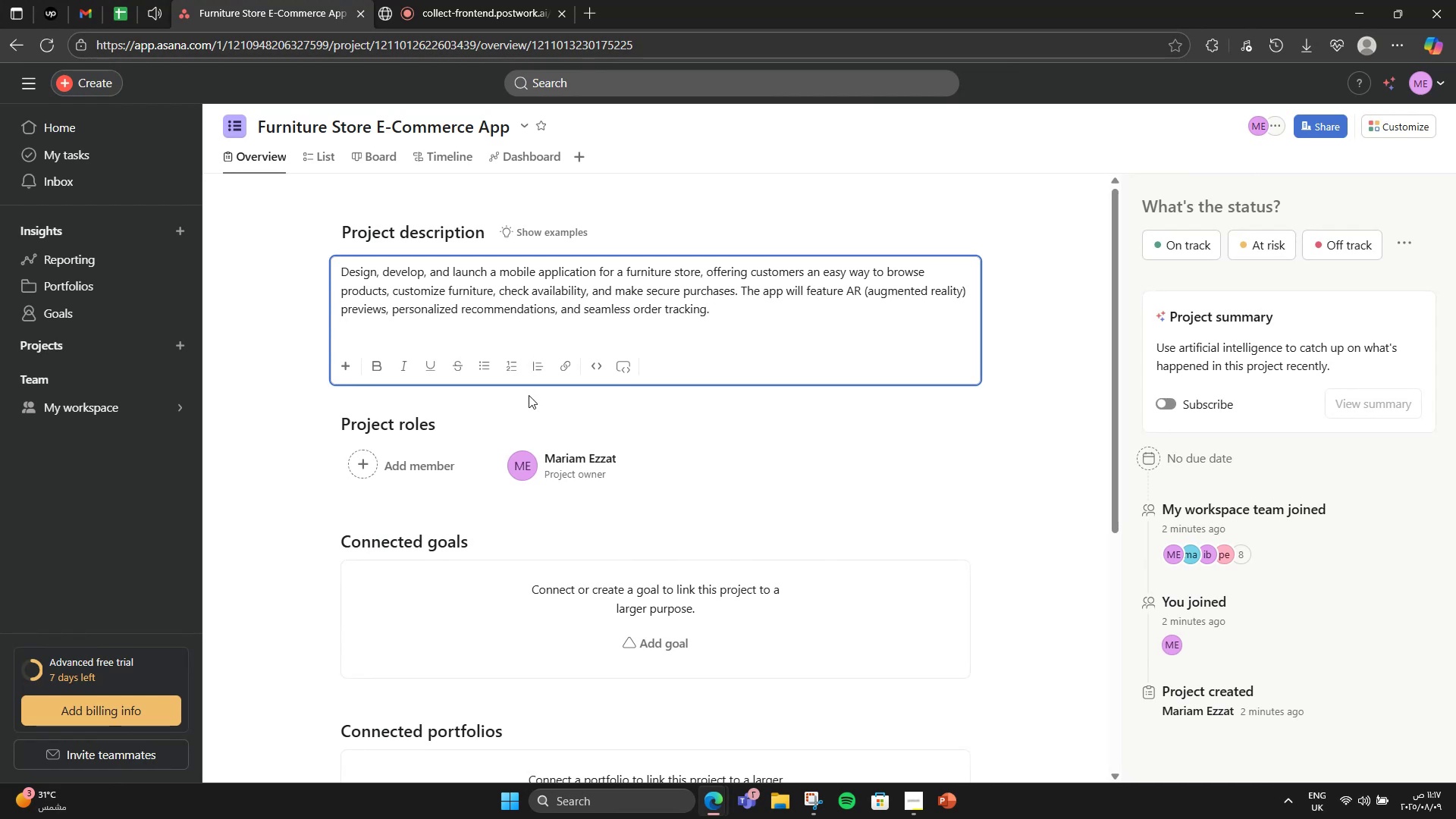 
scroll: coordinate [482, 566], scroll_direction: down, amount: 2.0
 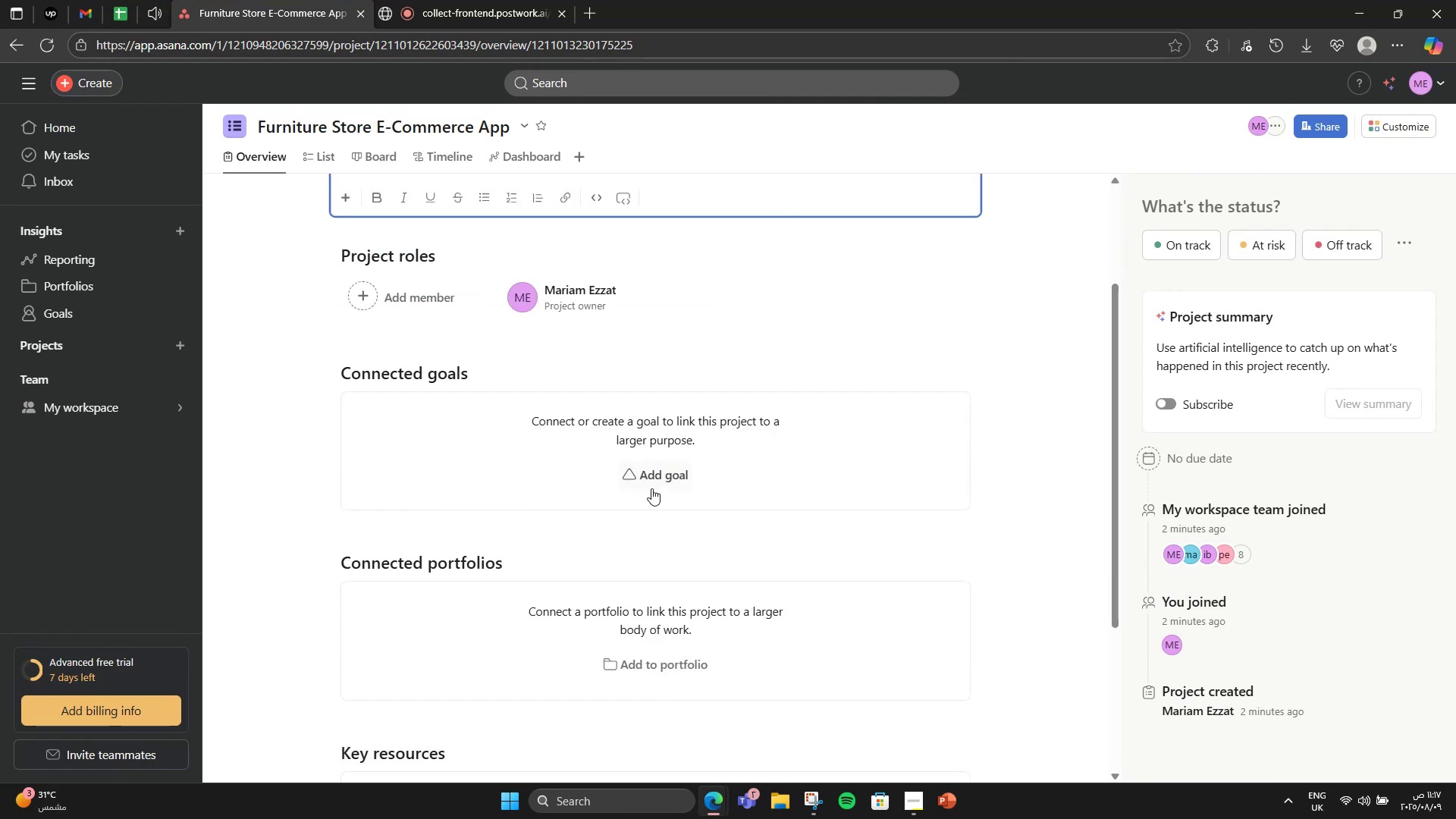 
left_click([650, 488])
 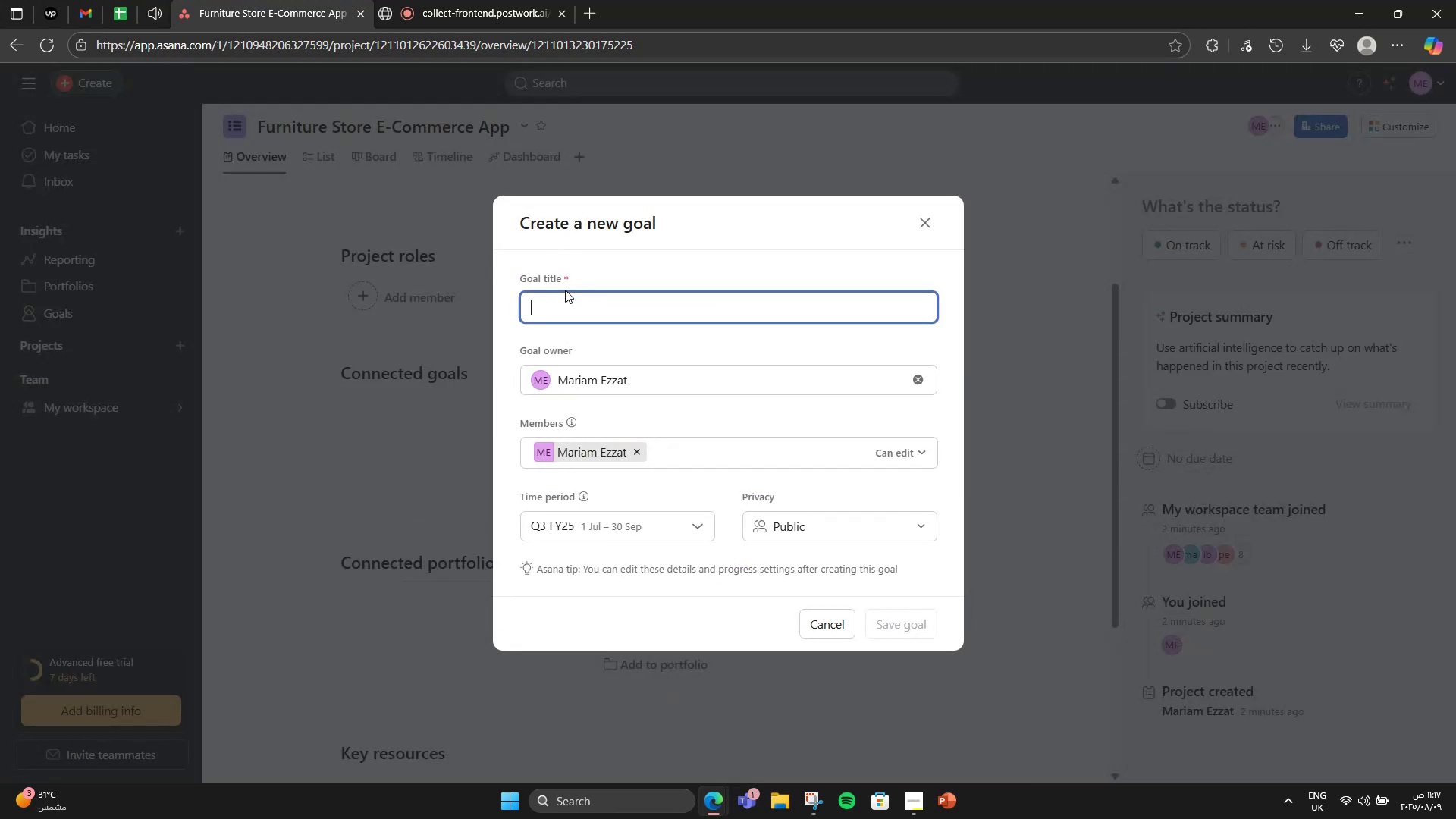 
type(A)
key(Backspace)
type(Launch a Furniture Shopping App with AR preview)
 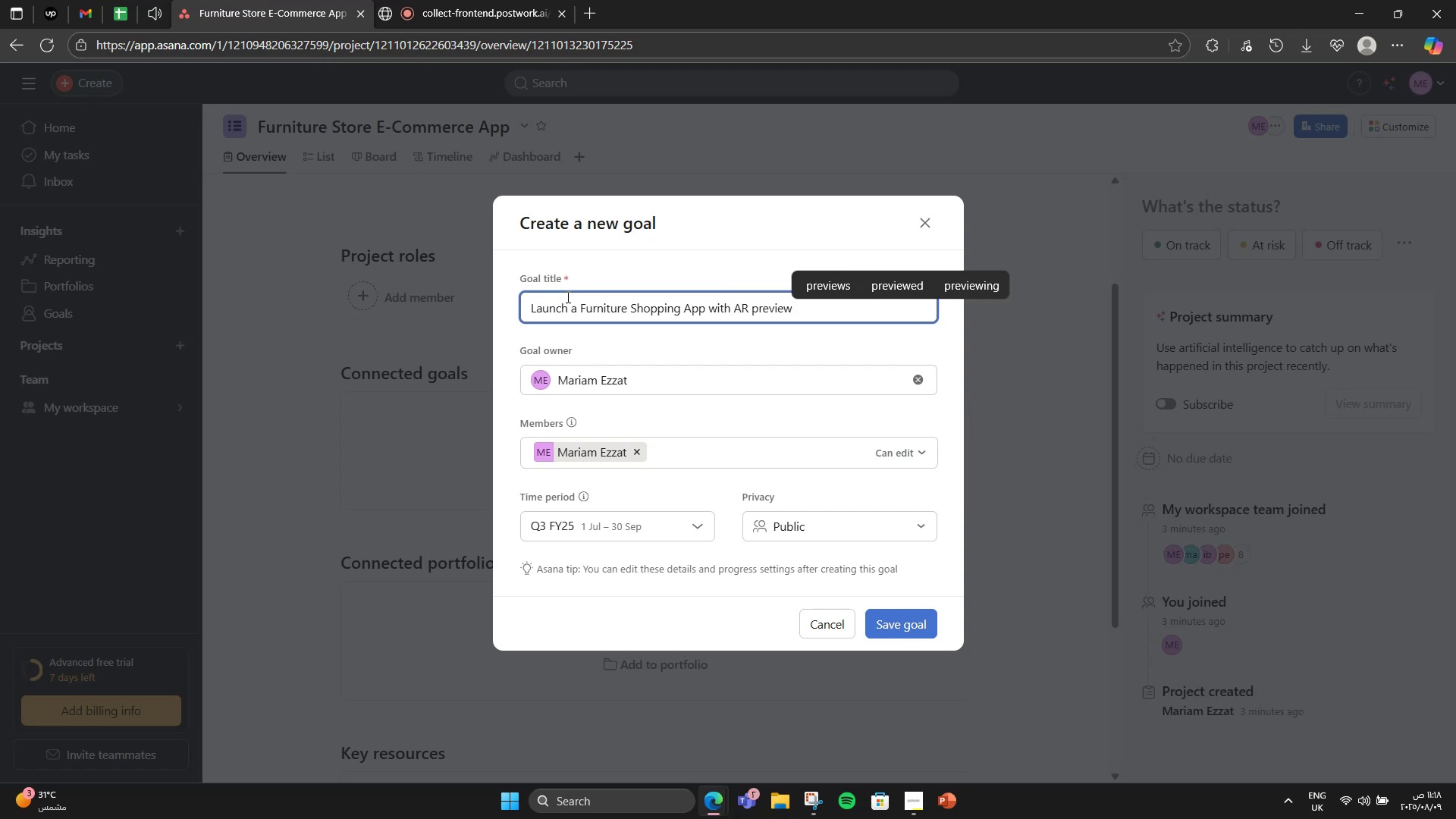 
scroll: coordinate [709, 483], scroll_direction: down, amount: 2.0
 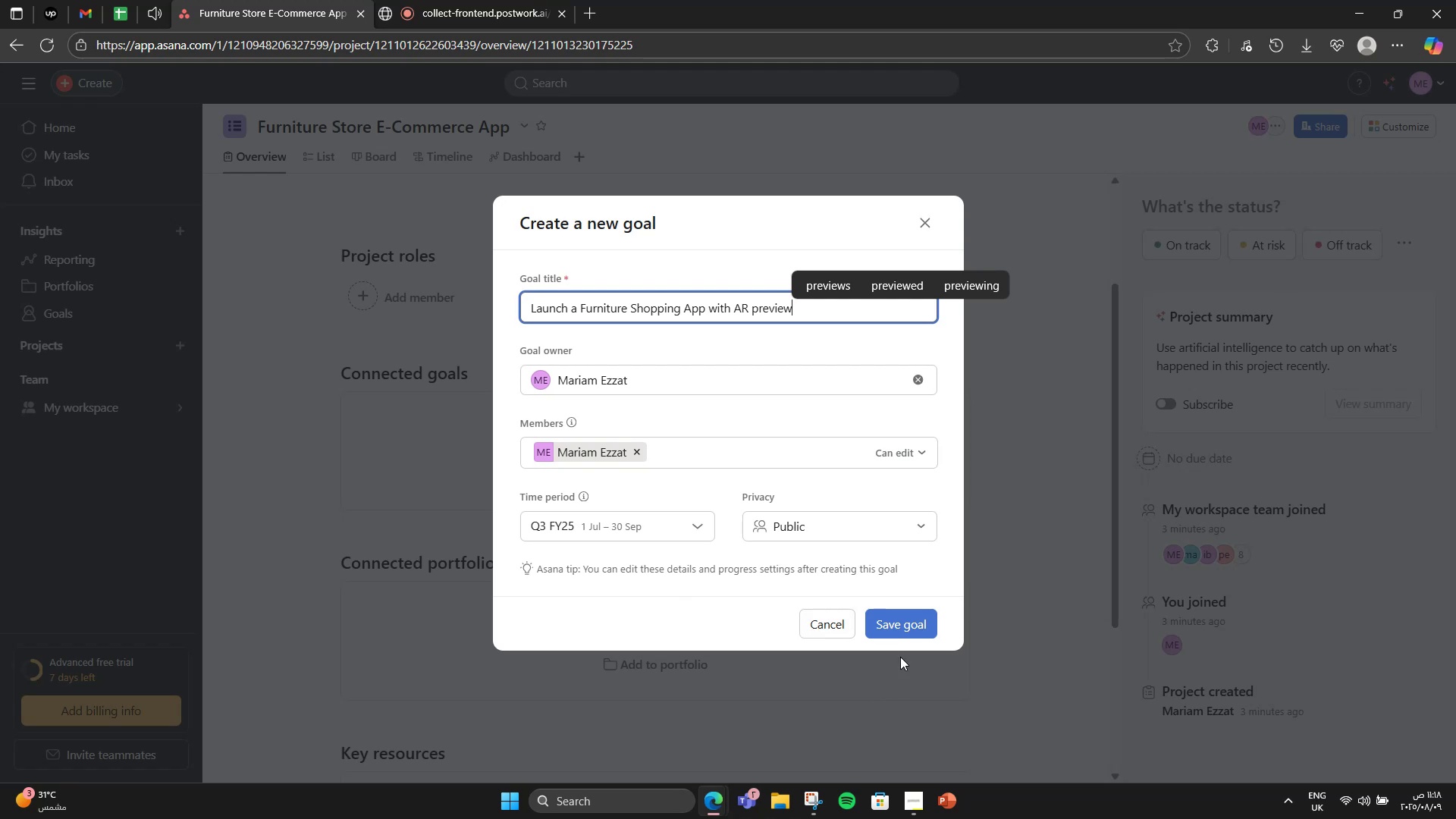 
left_click([894, 617])
 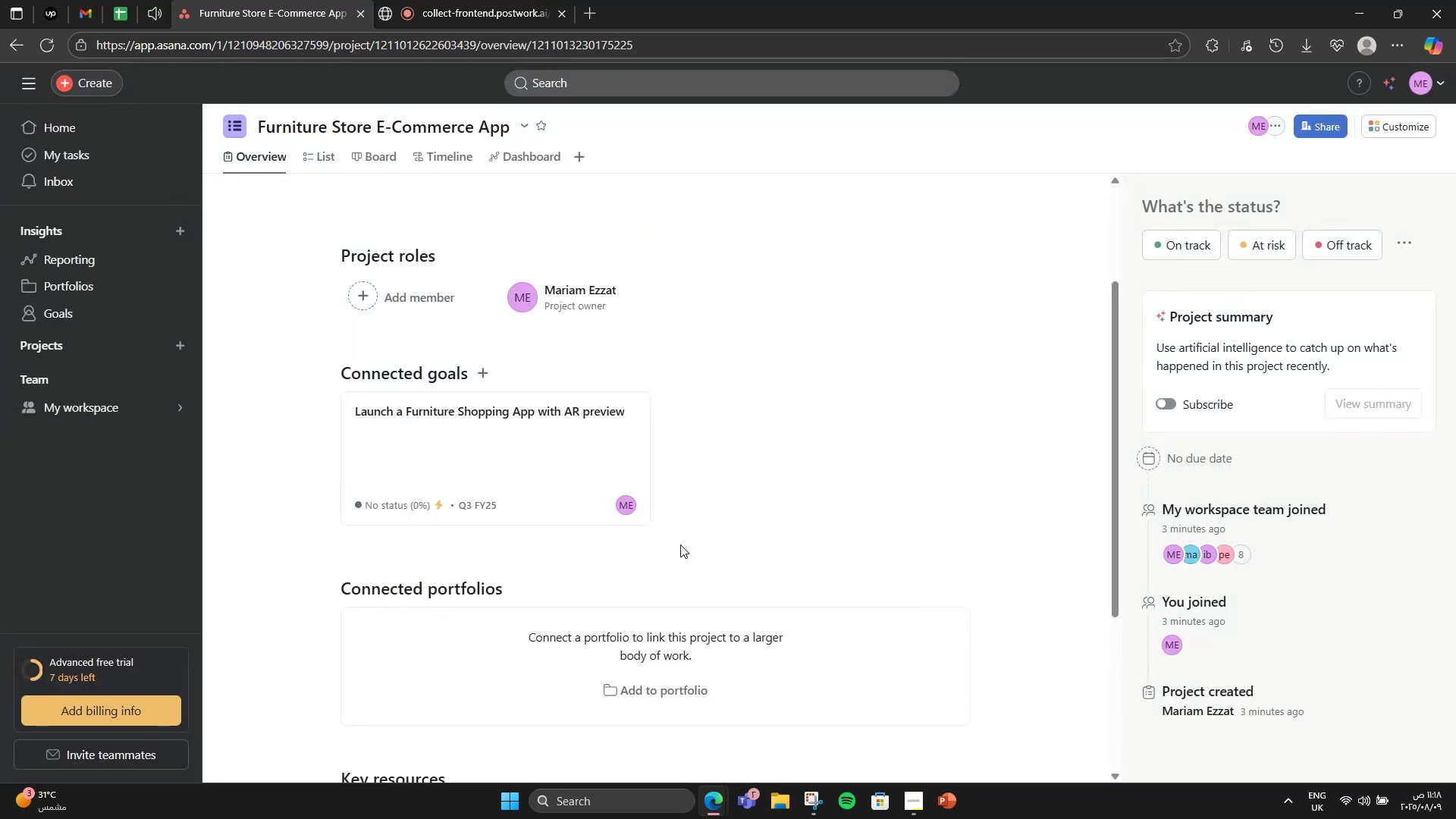 
left_click([389, 389])
 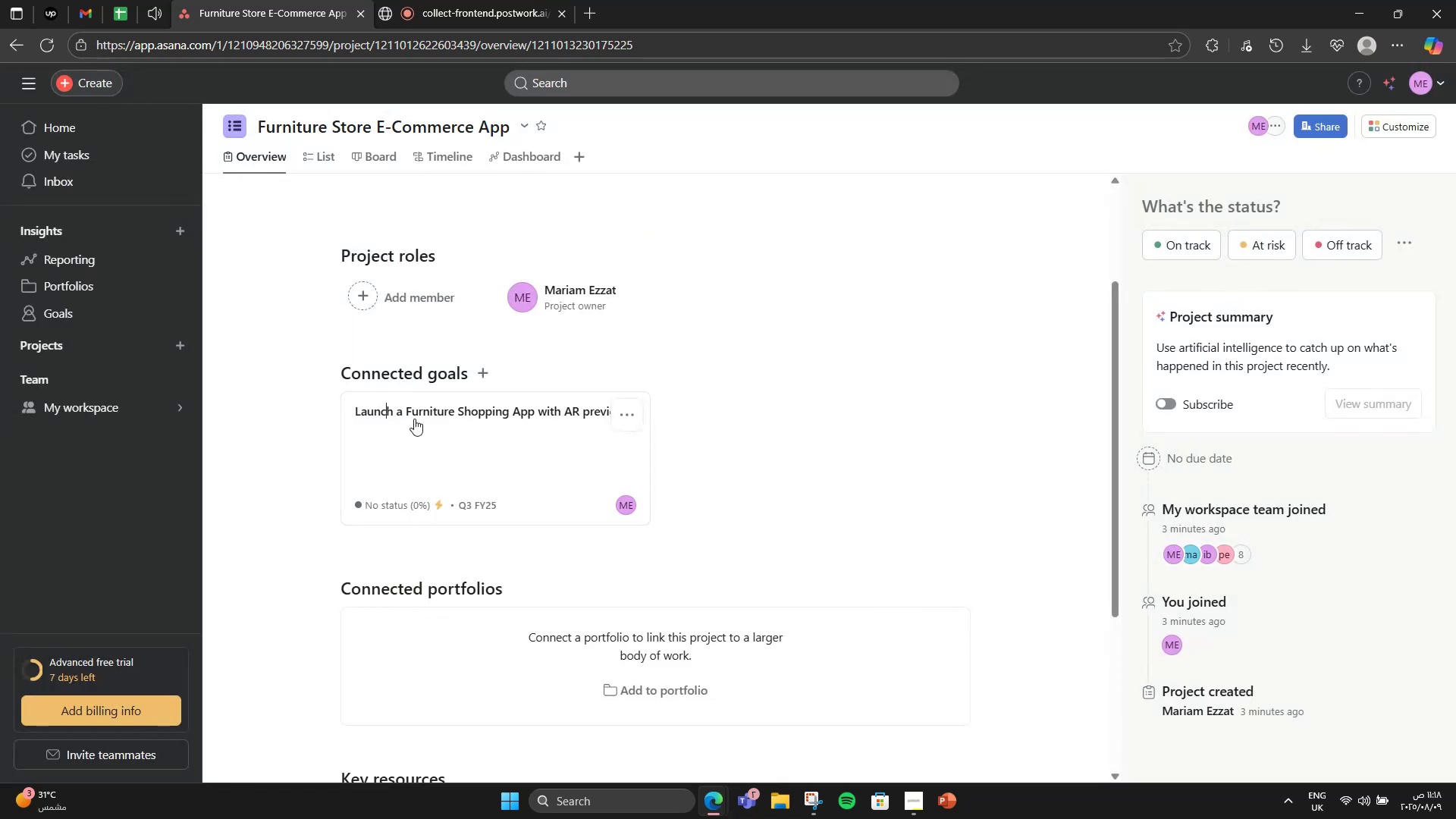 
left_click([428, 435])
 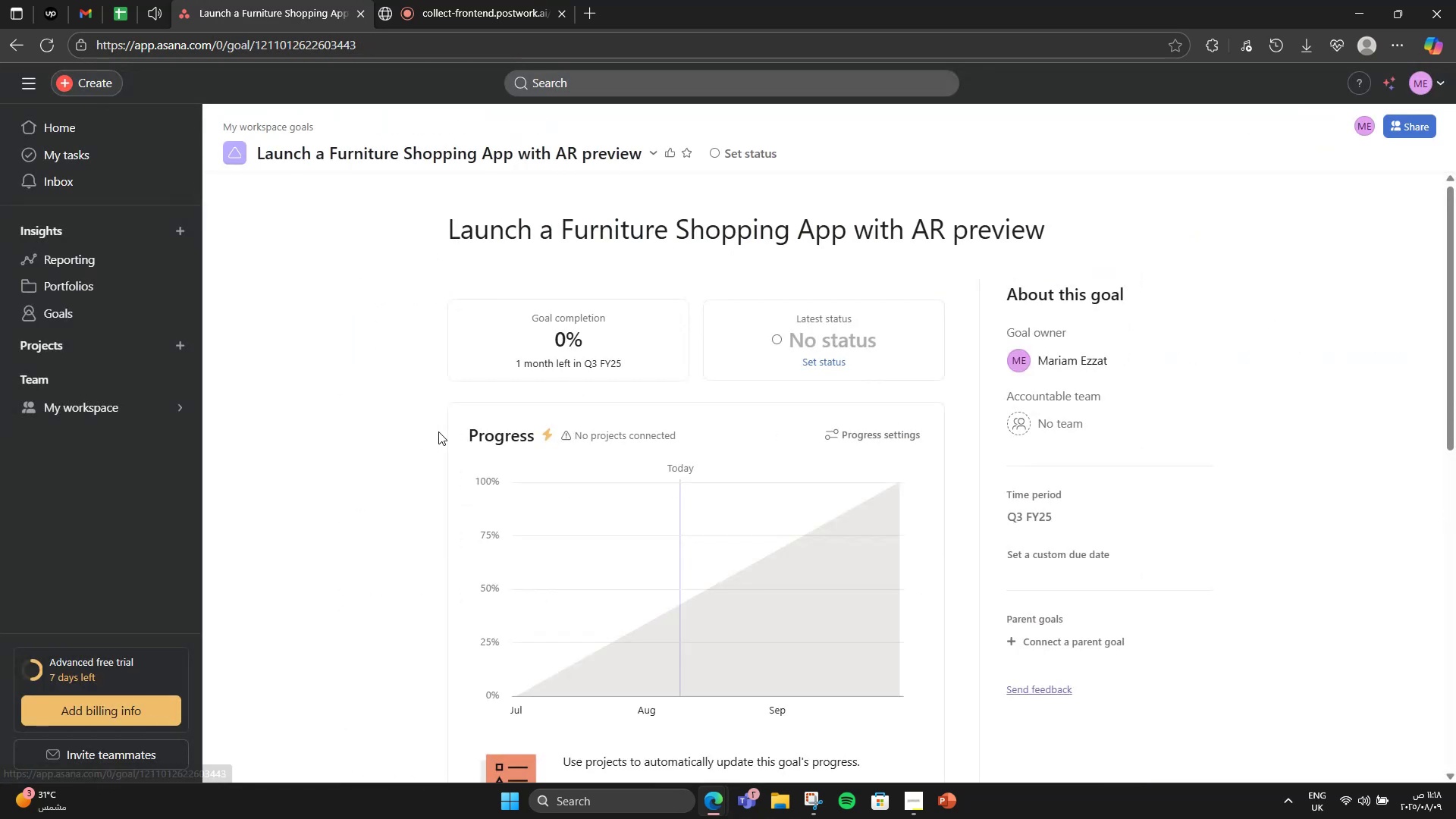 
scroll: coordinate [440, 431], scroll_direction: down, amount: 6.0
 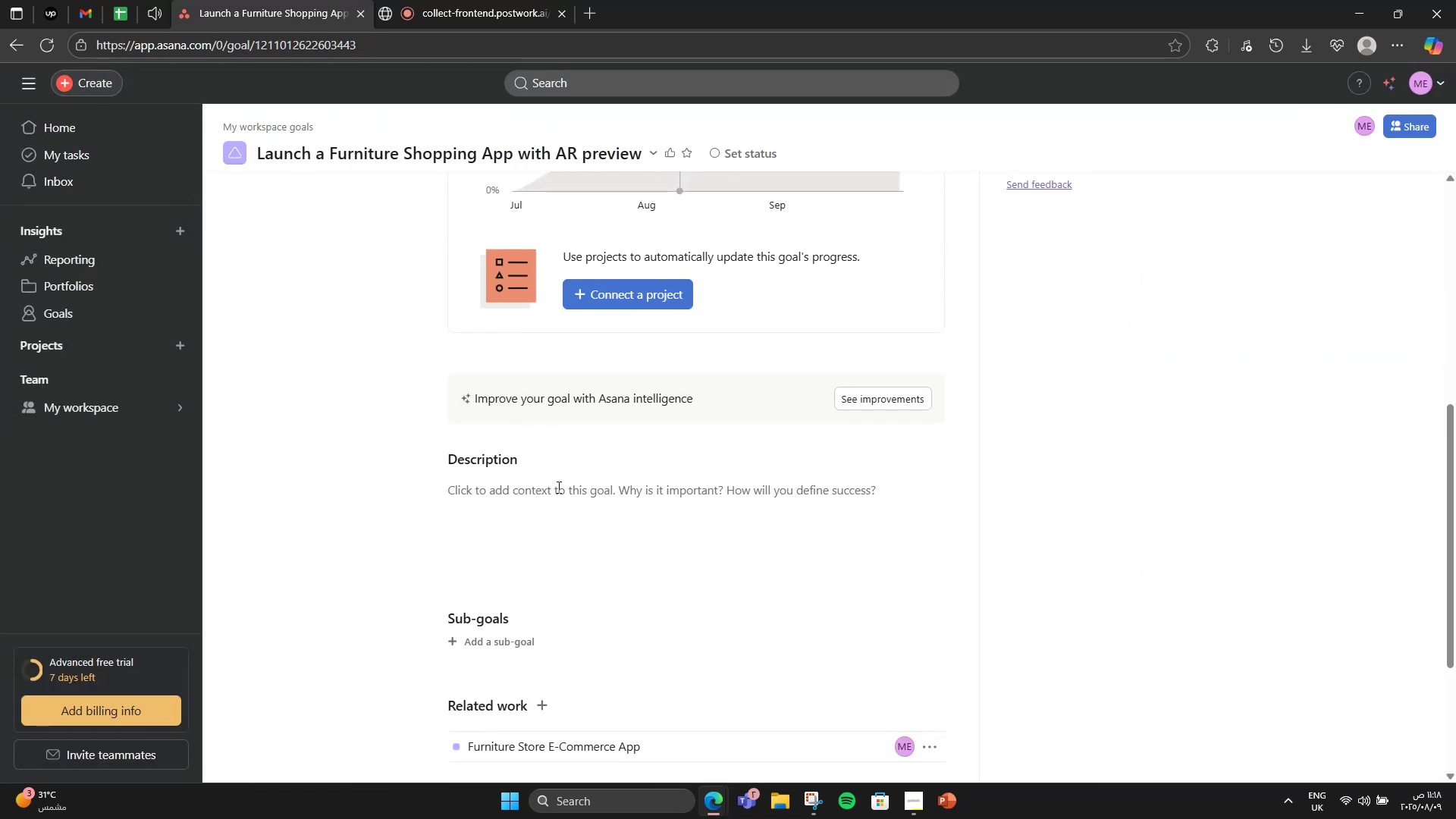 
left_click([571, 522])
 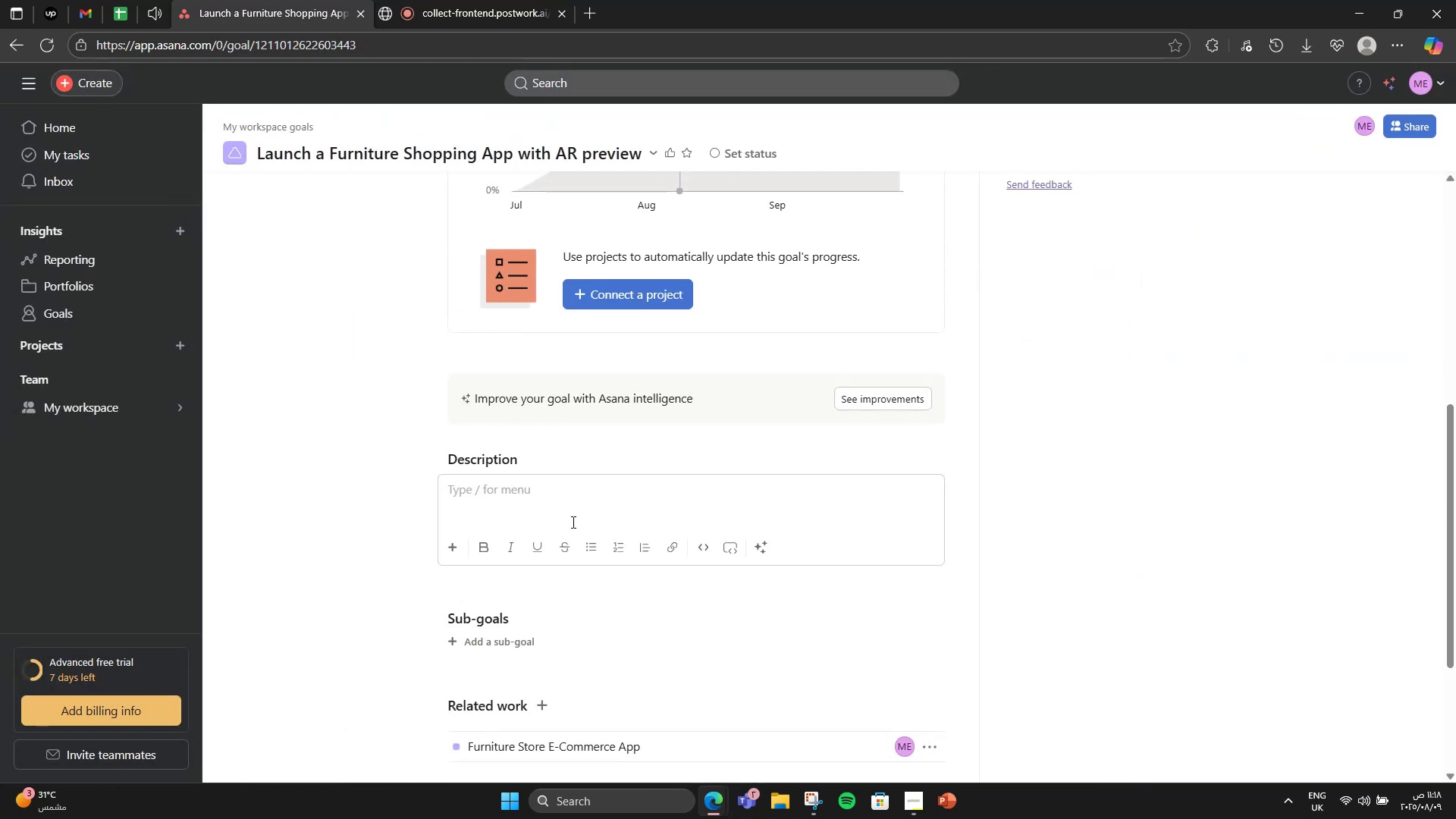 
type(Create a user-t)
key(Backspace)
type(fr)
 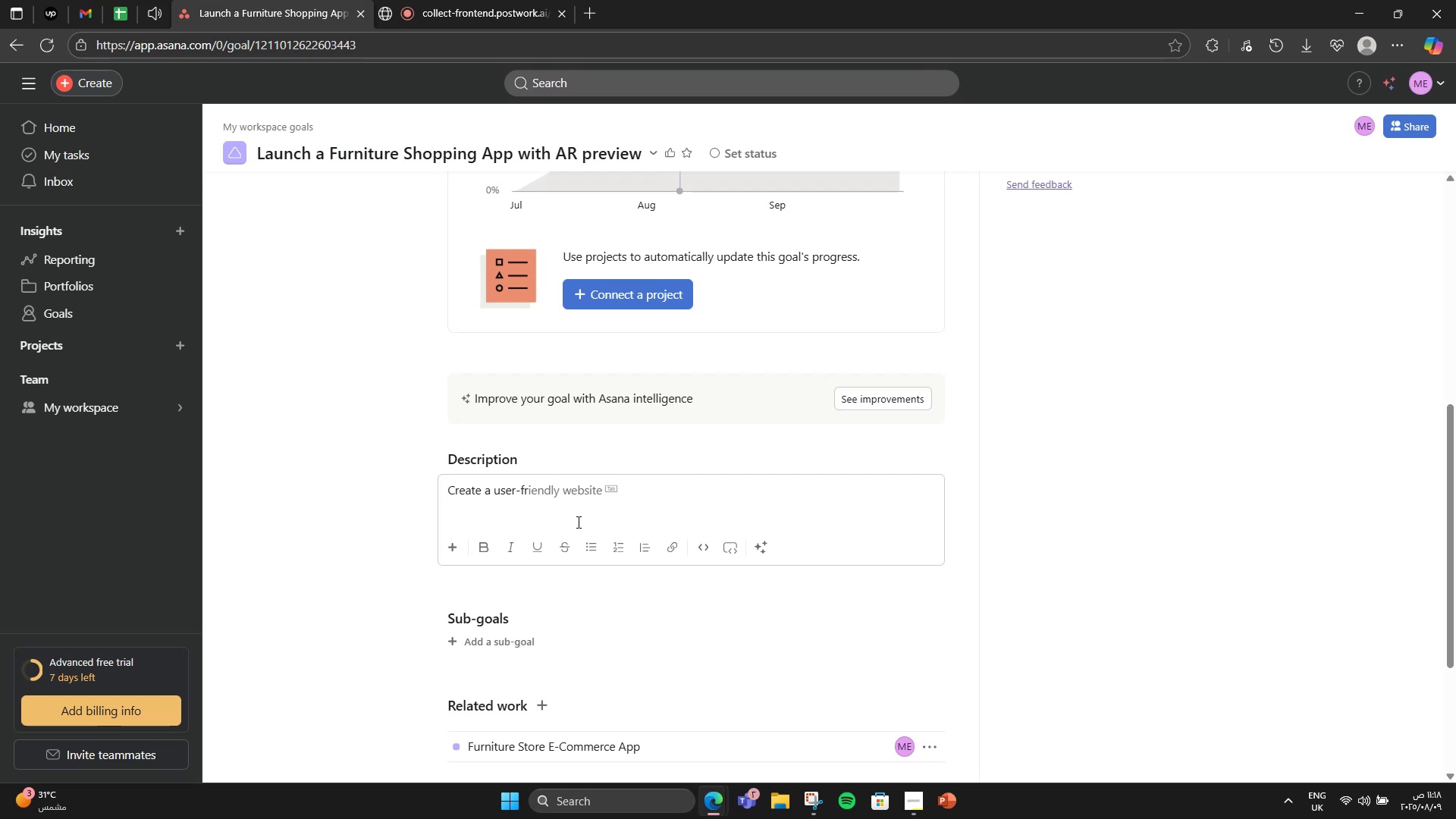 
type(indly)
 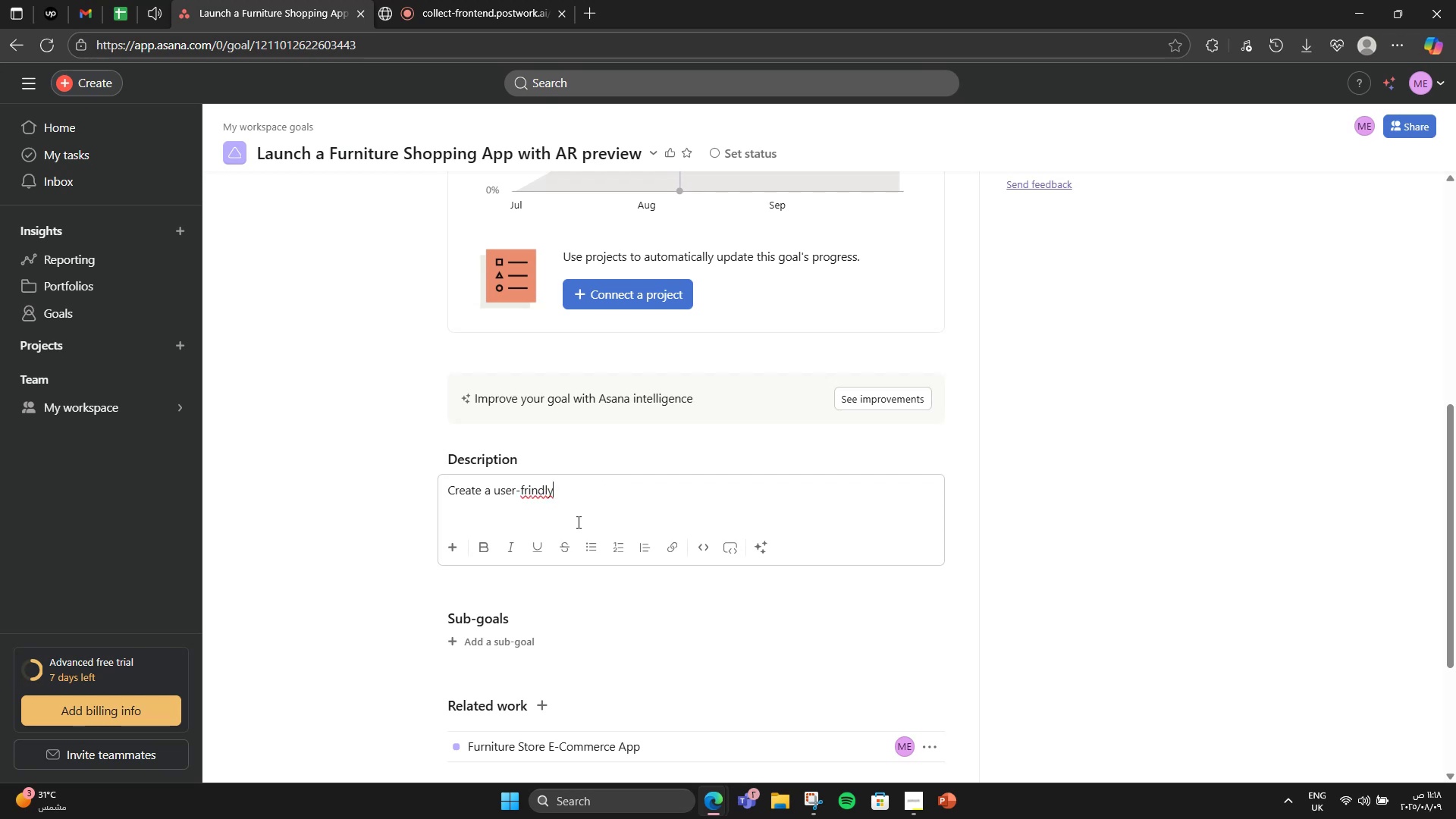 
key(ArrowLeft)
 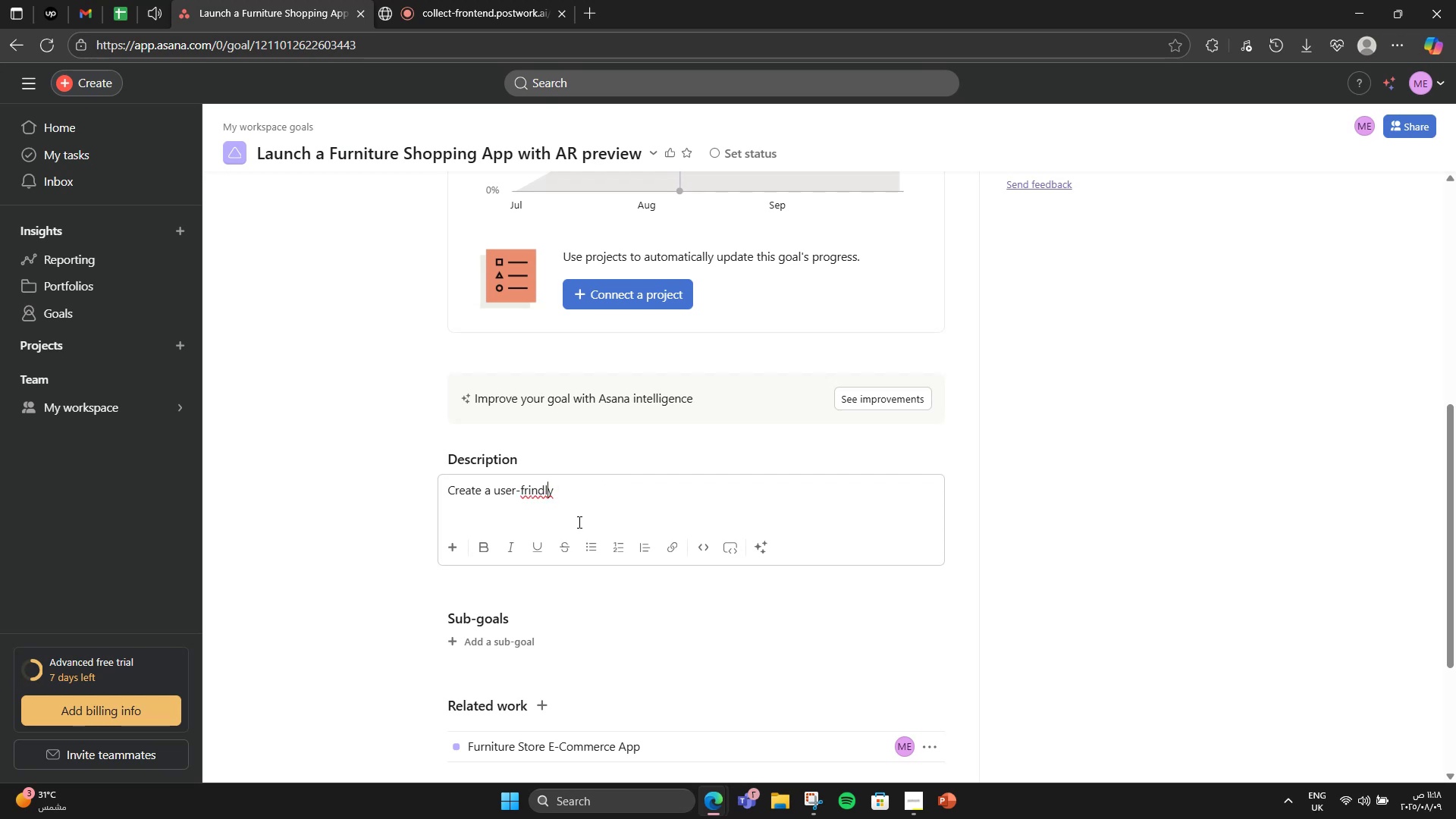 
key(ArrowLeft)
 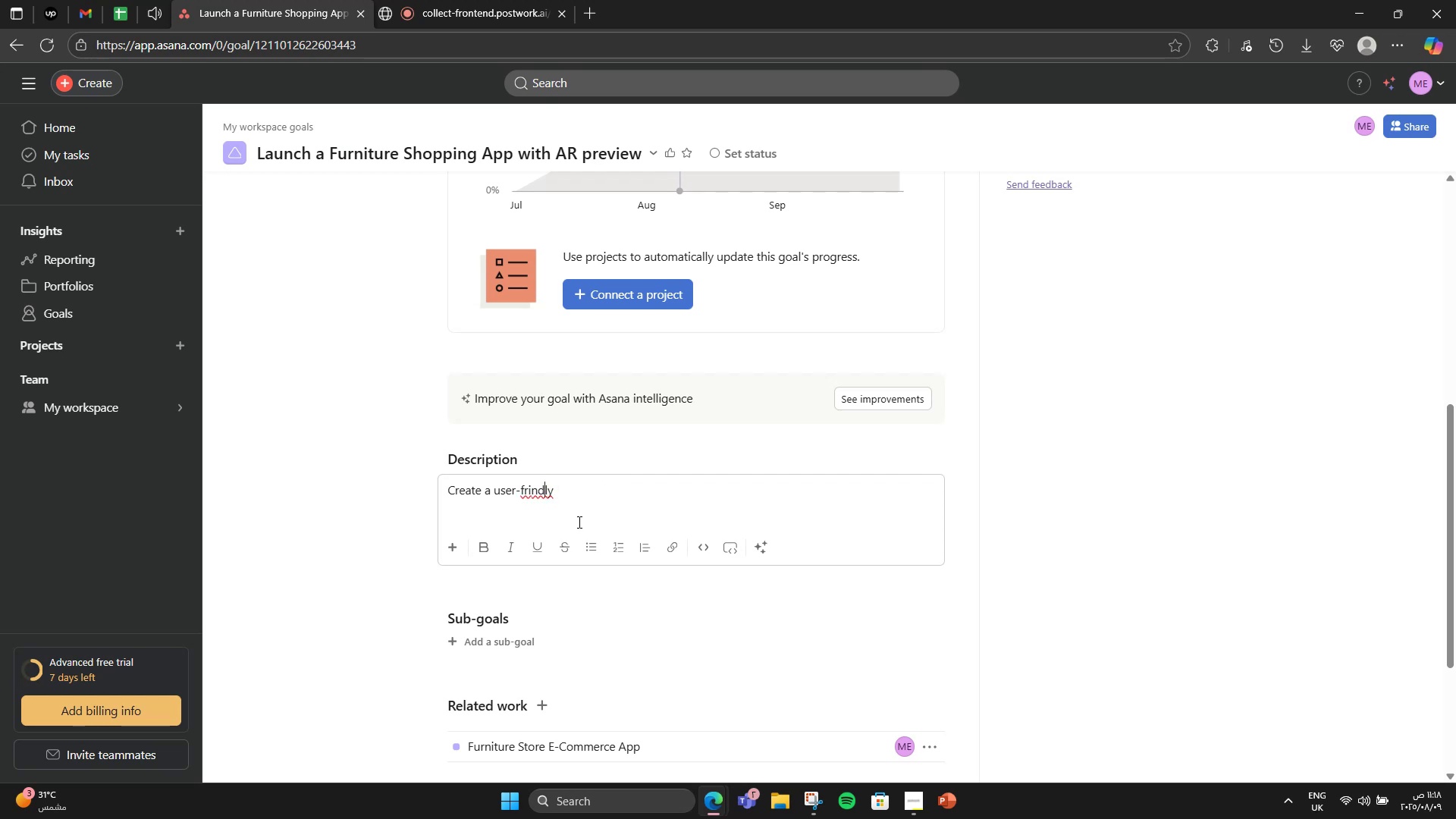 
key(ArrowLeft)
 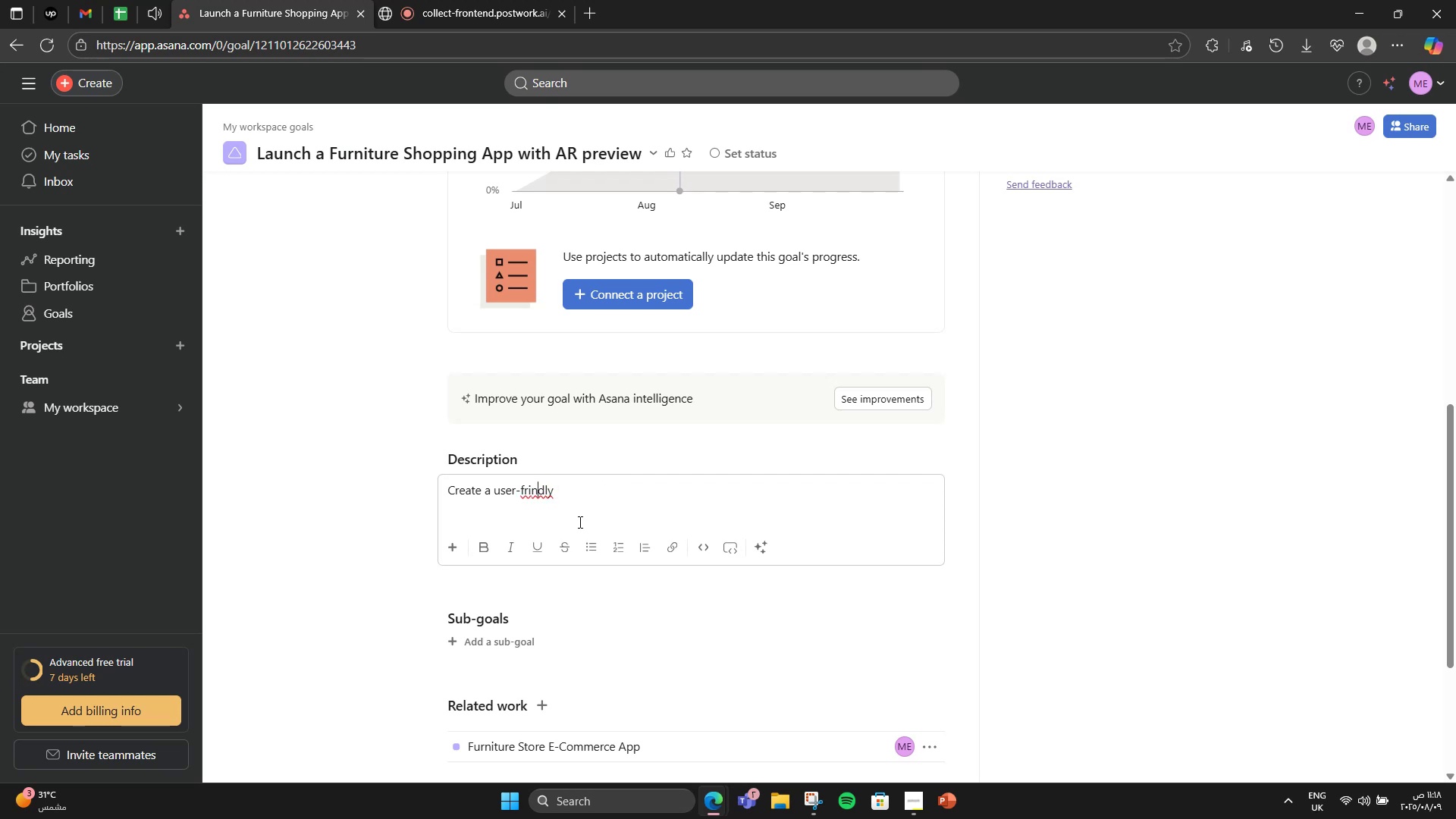 
key(ArrowLeft)
 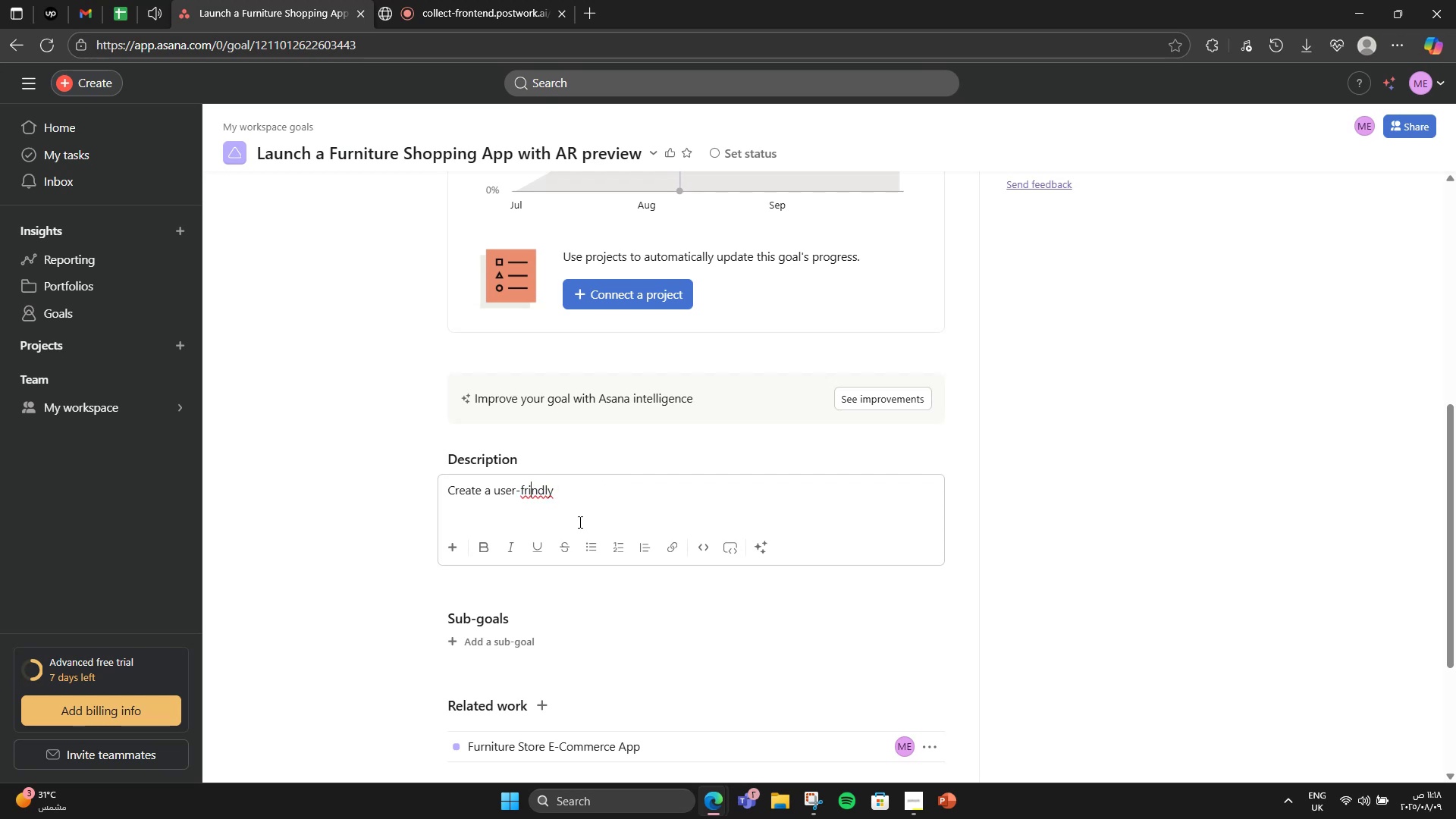 
key(E)
 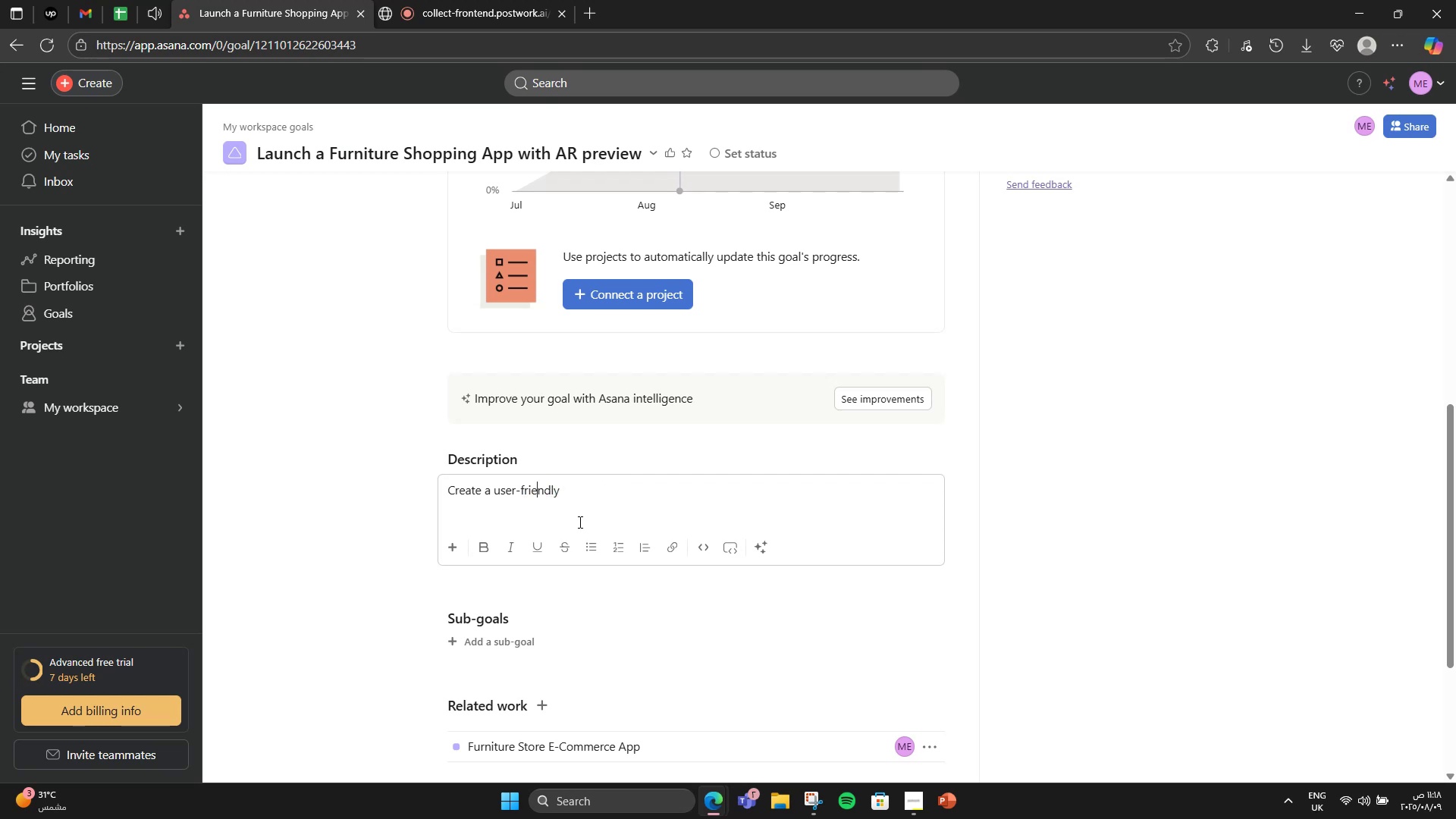 
hold_key(key=ArrowRight, duration=0.76)
 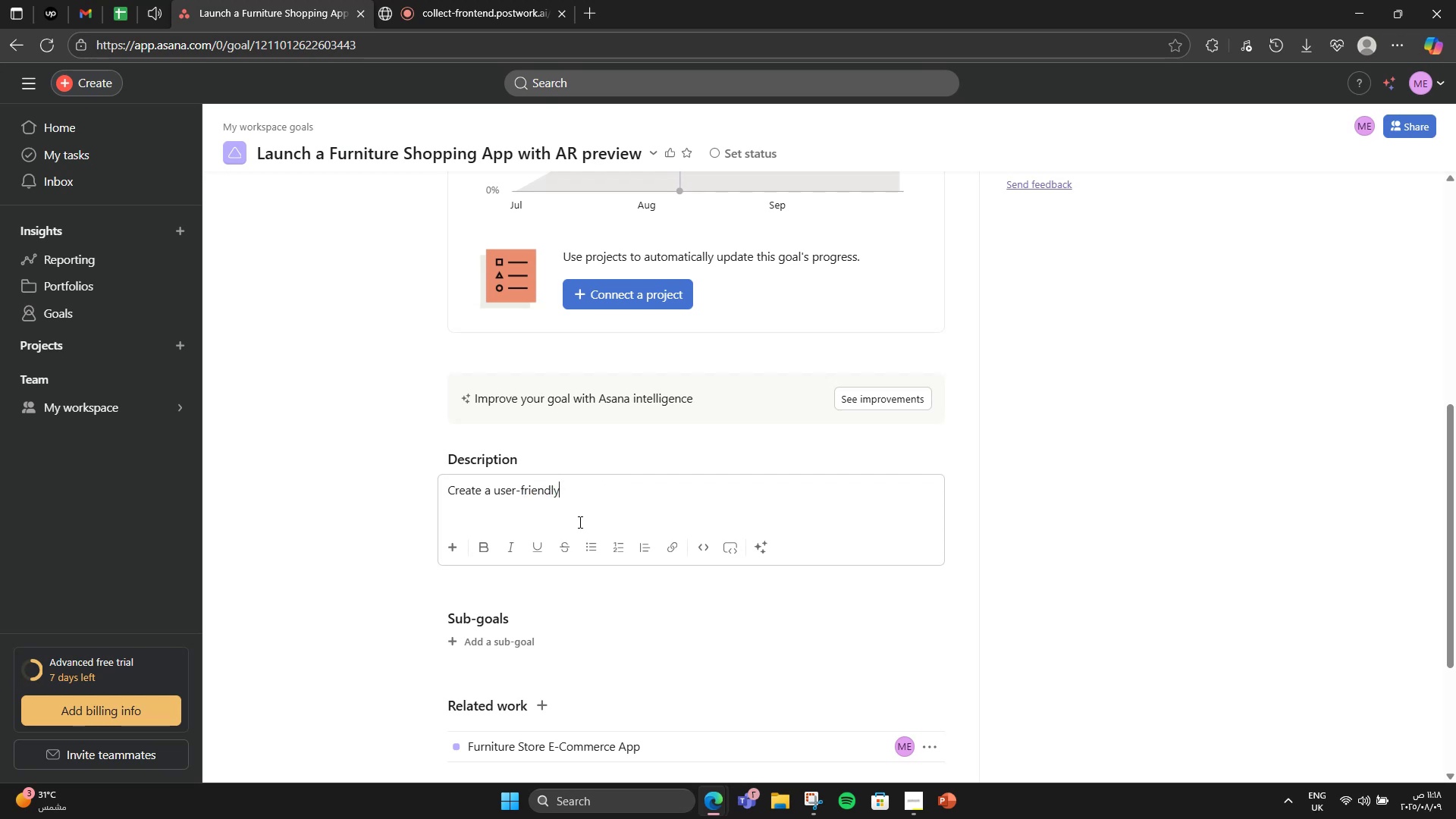 
type(, visually ricl=)
key(Backspace)
key(Backspace)
type(h app that allows customers to explore the store`s product catalog, visualize furniti)
key(Backspace)
type(ure in their home using AR, and complete purchases -- aiming to increase online sales by 35% within the first year)
 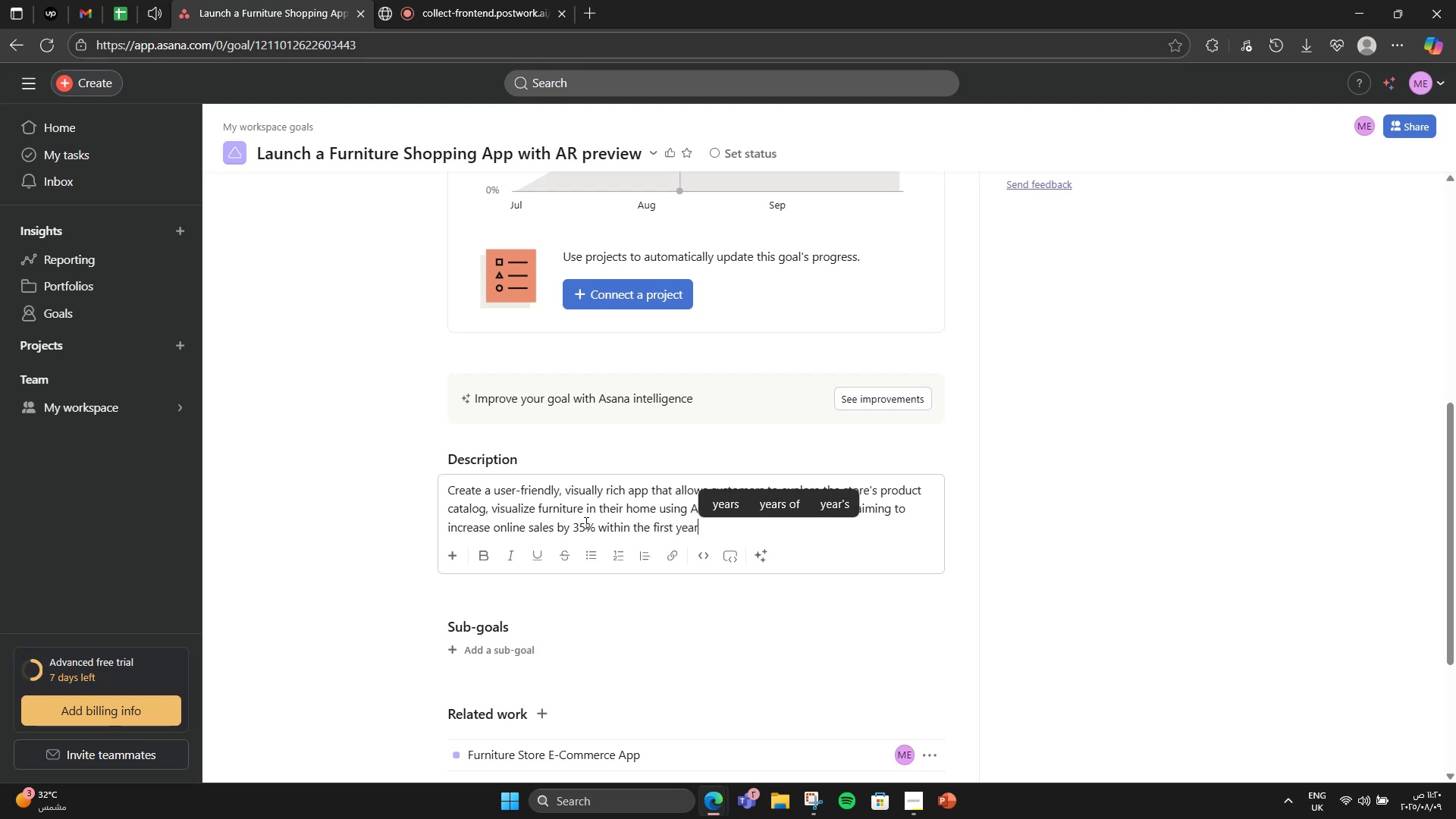 
key(Period)
 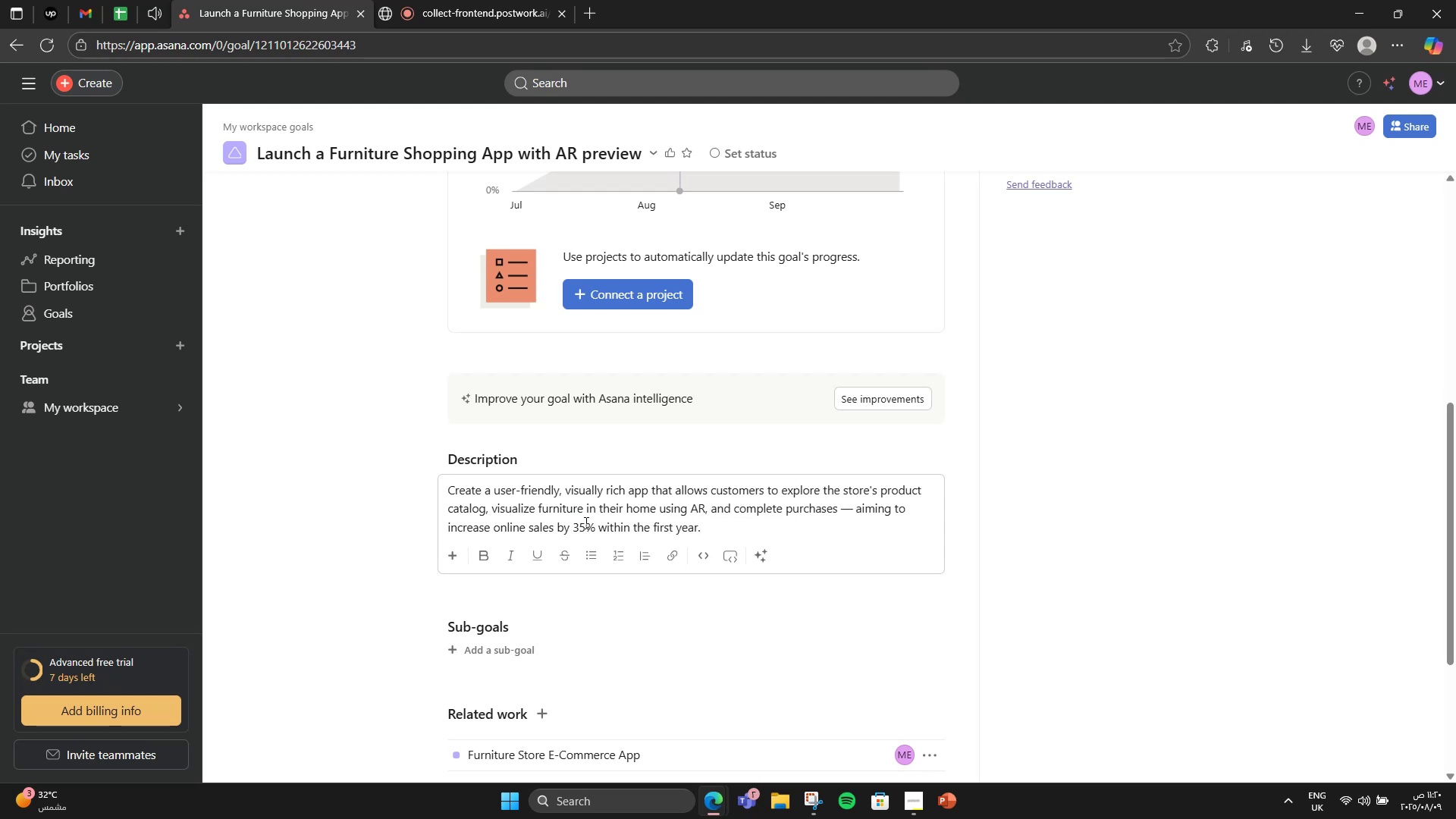 
scroll: coordinate [585, 518], scroll_direction: down, amount: 4.0
 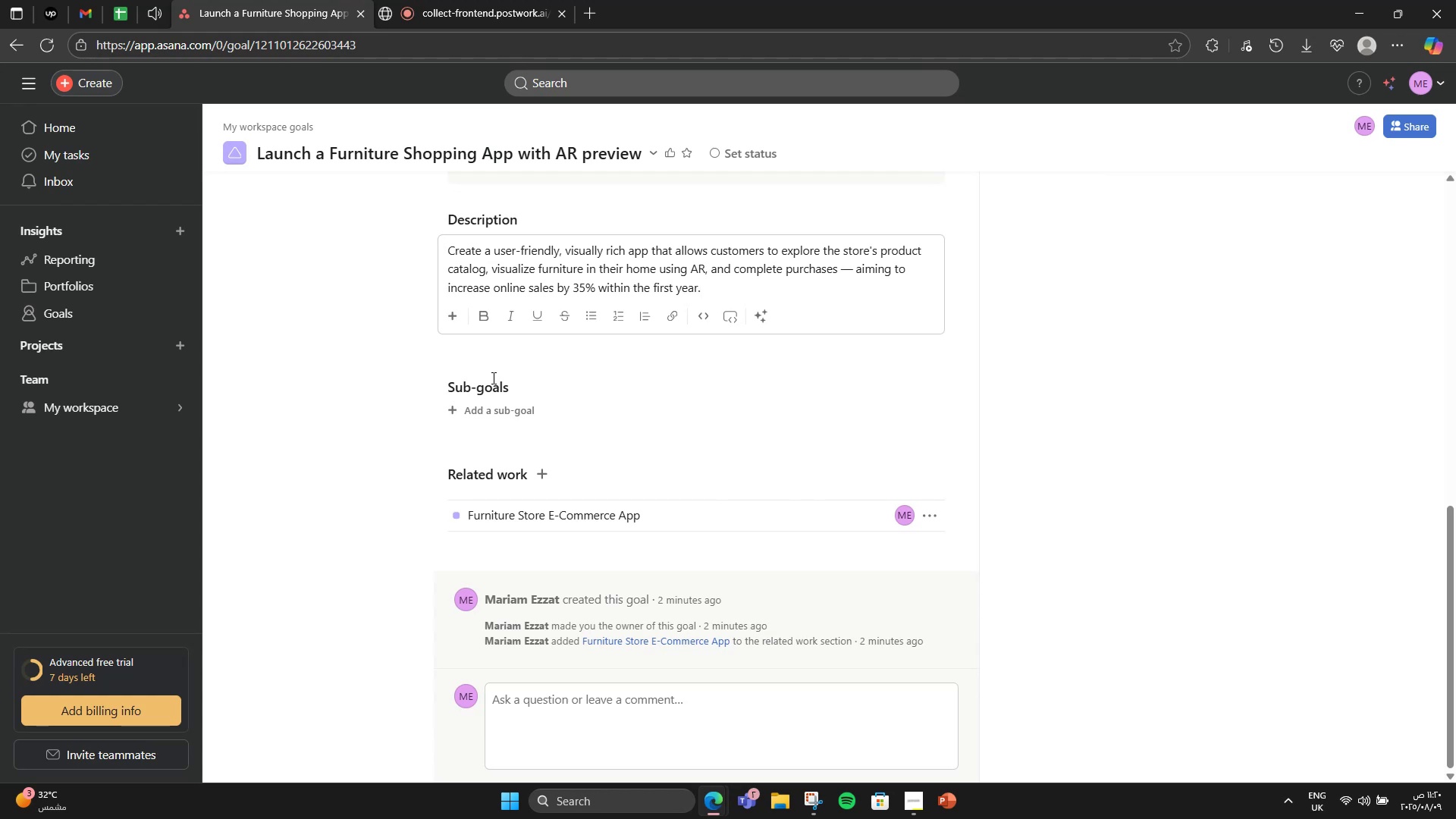 
scroll: coordinate [492, 378], scroll_direction: up, amount: 2.0
 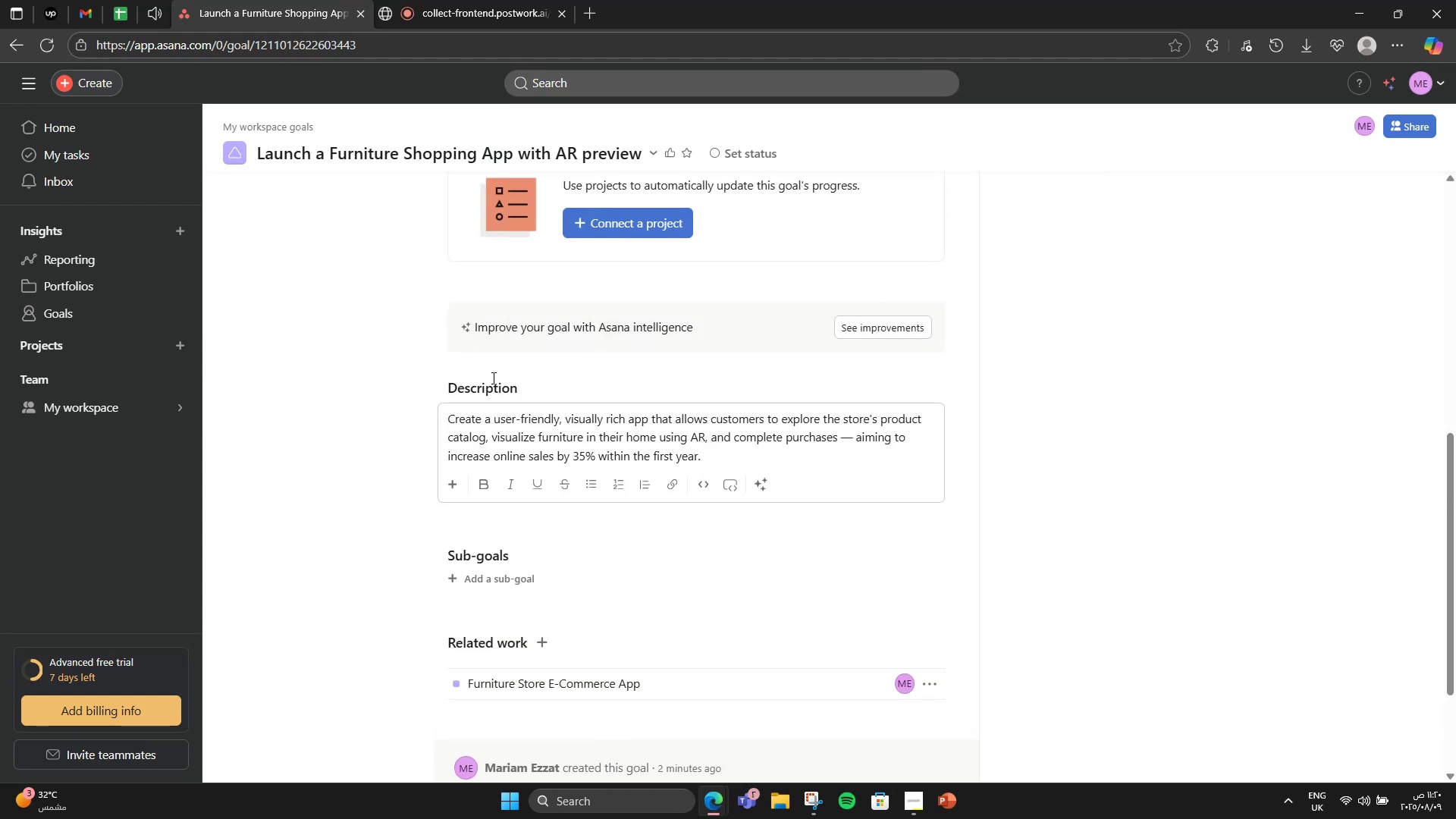 
scroll: coordinate [492, 378], scroll_direction: none, amount: 0.0
 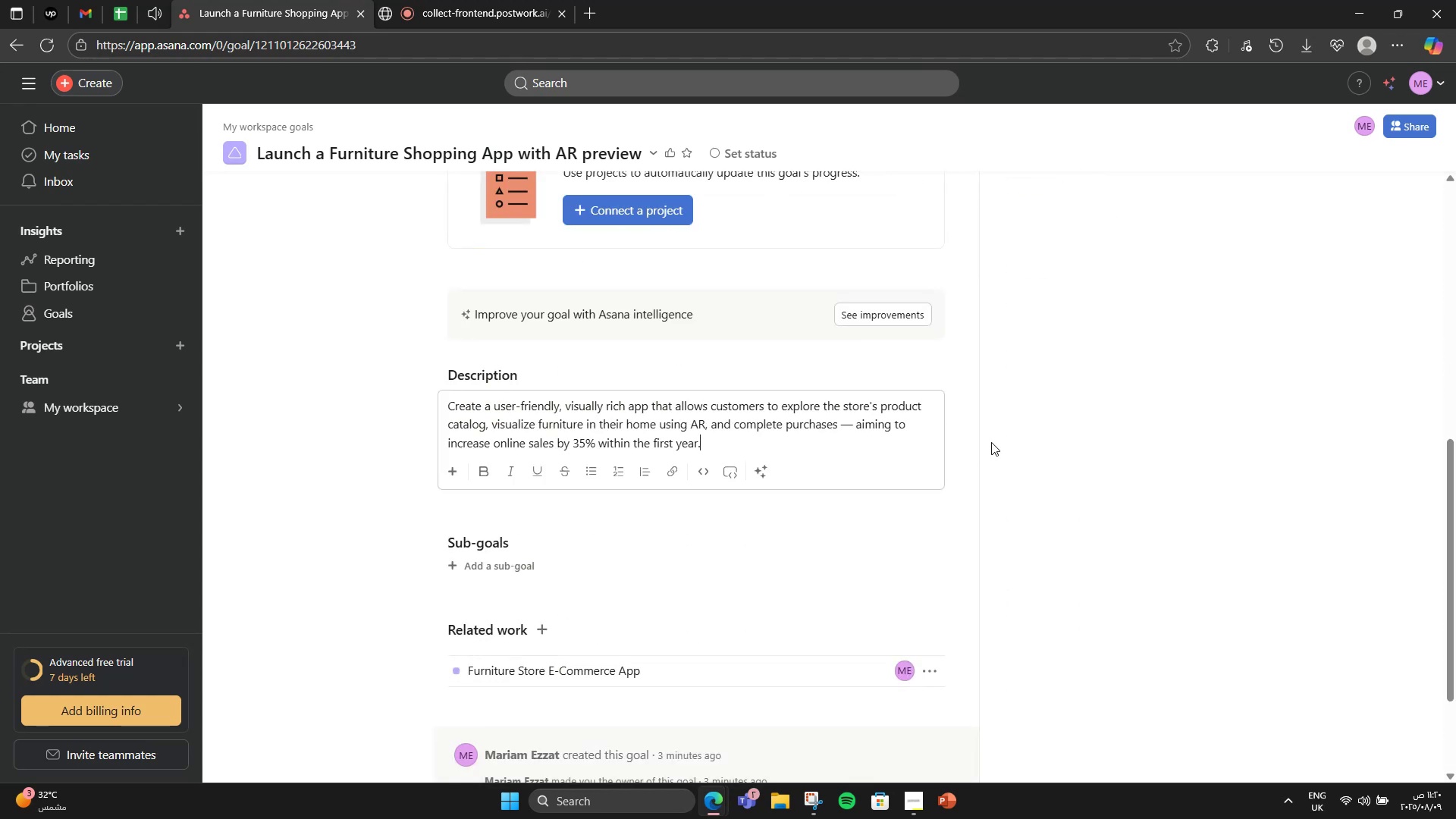 
wait(5.54)
 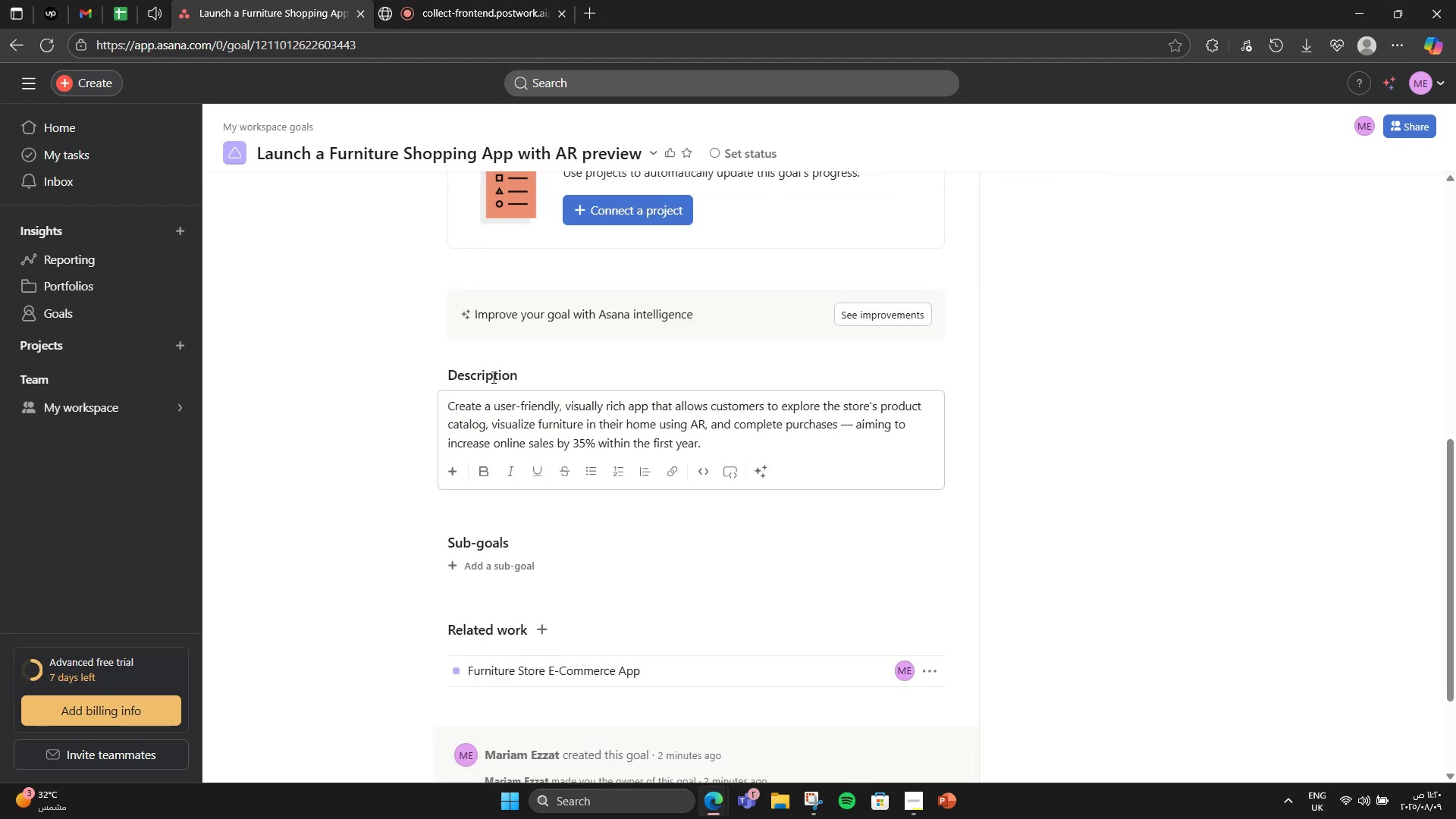 
scroll: coordinate [514, 623], scroll_direction: down, amount: 6.0
 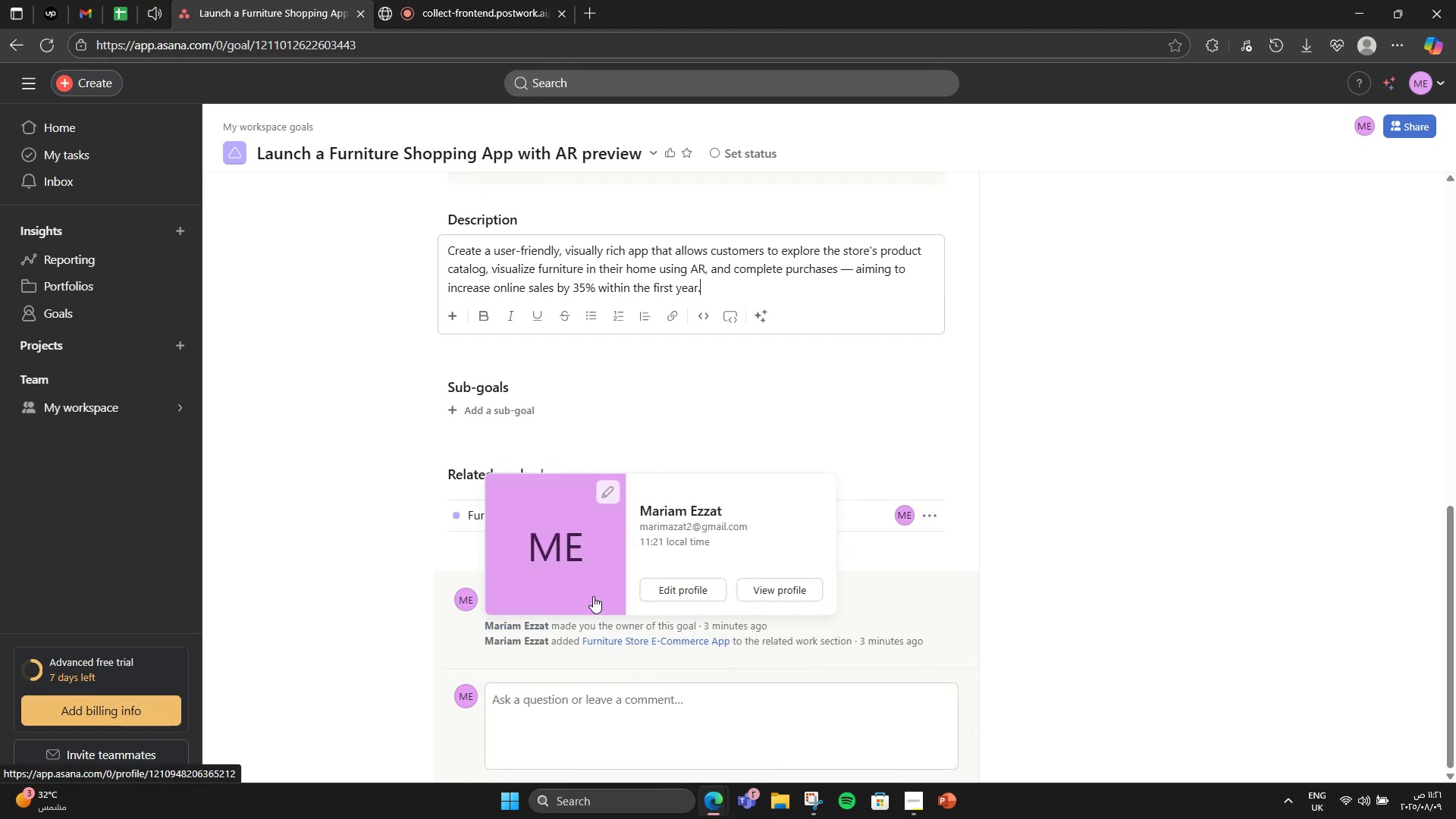 
scroll: coordinate [1111, 549], scroll_direction: up, amount: 7.0
 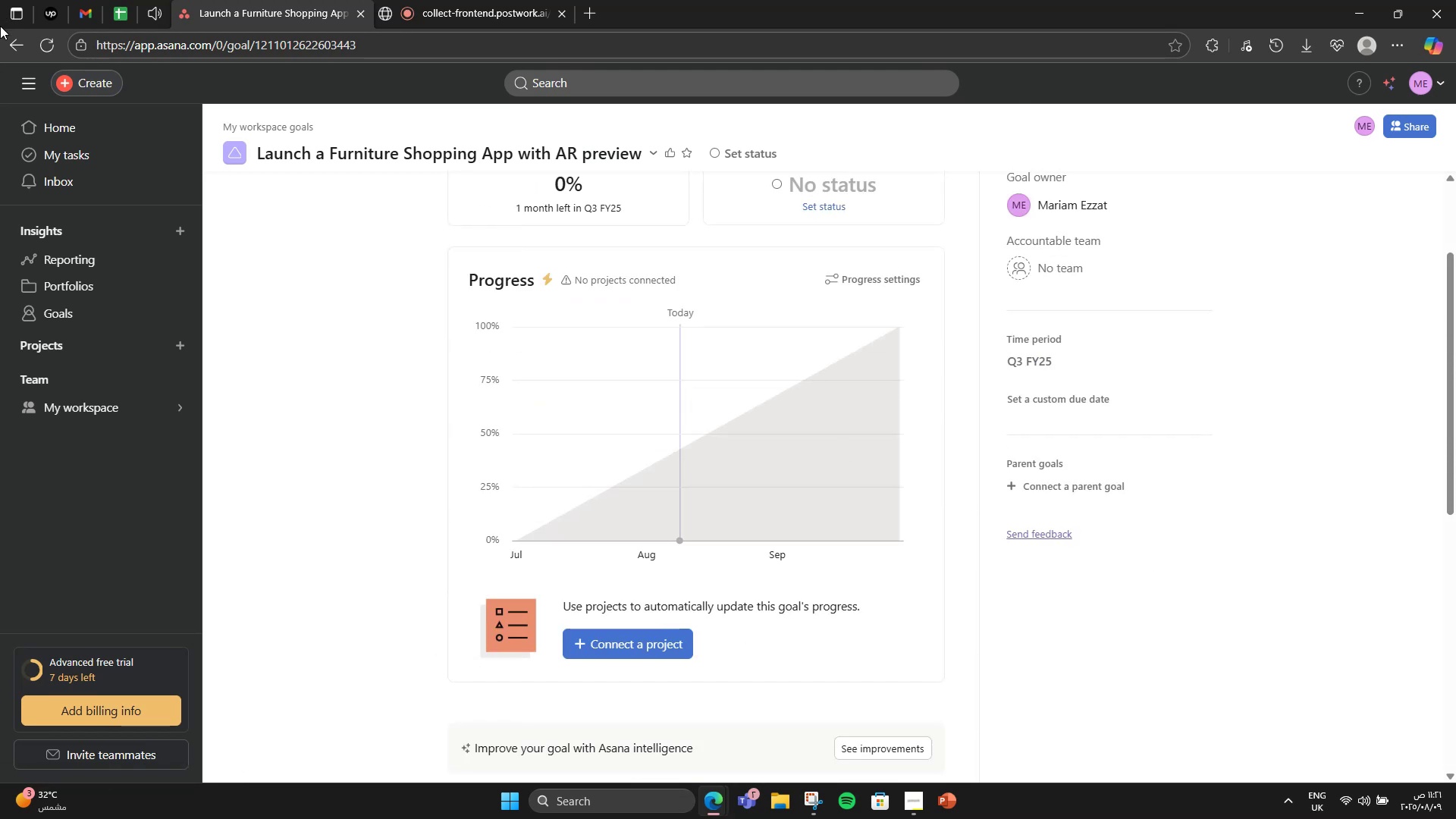 
left_click([5, 37])
 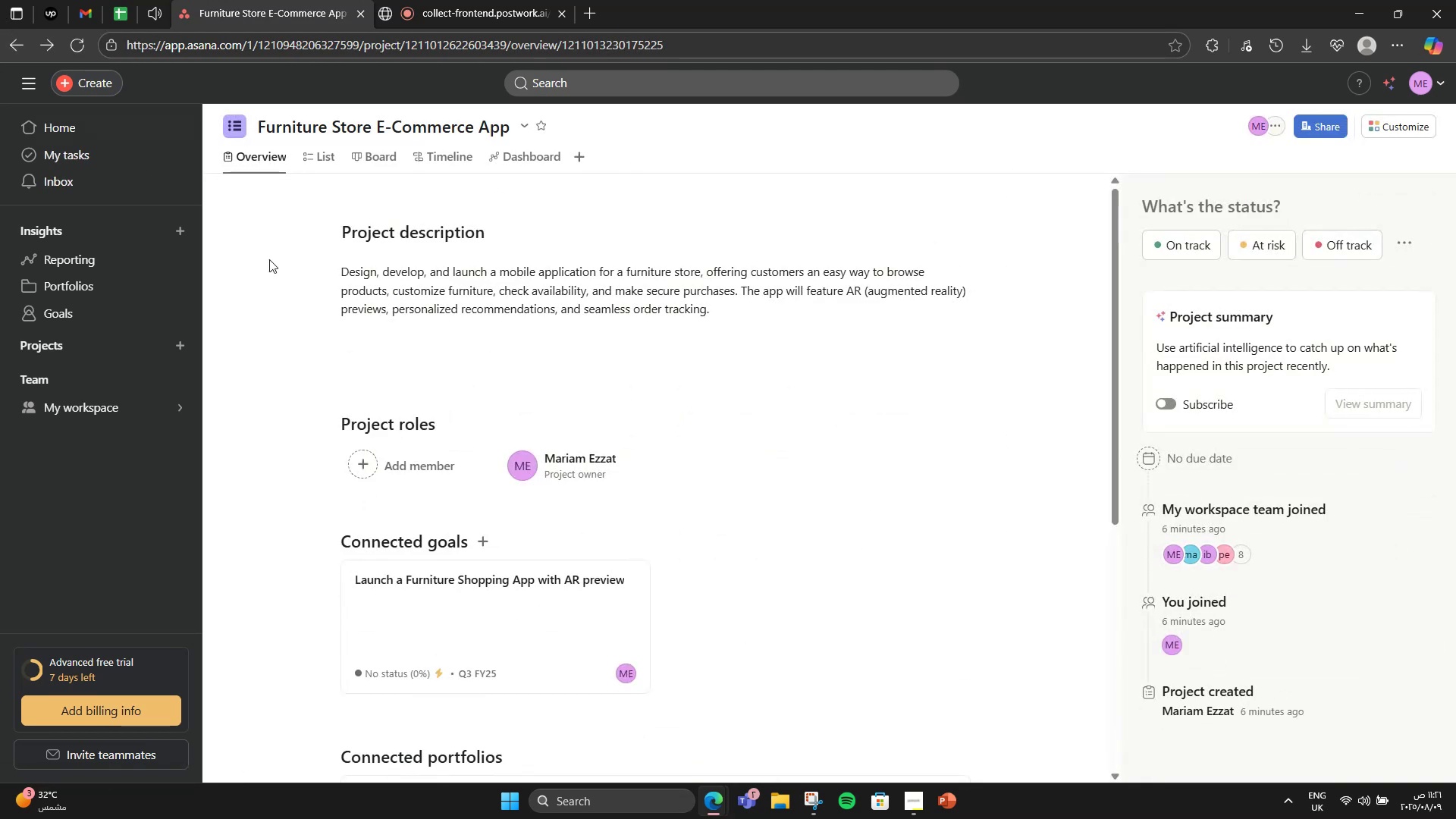 
scroll: coordinate [539, 528], scroll_direction: down, amount: 9.0
 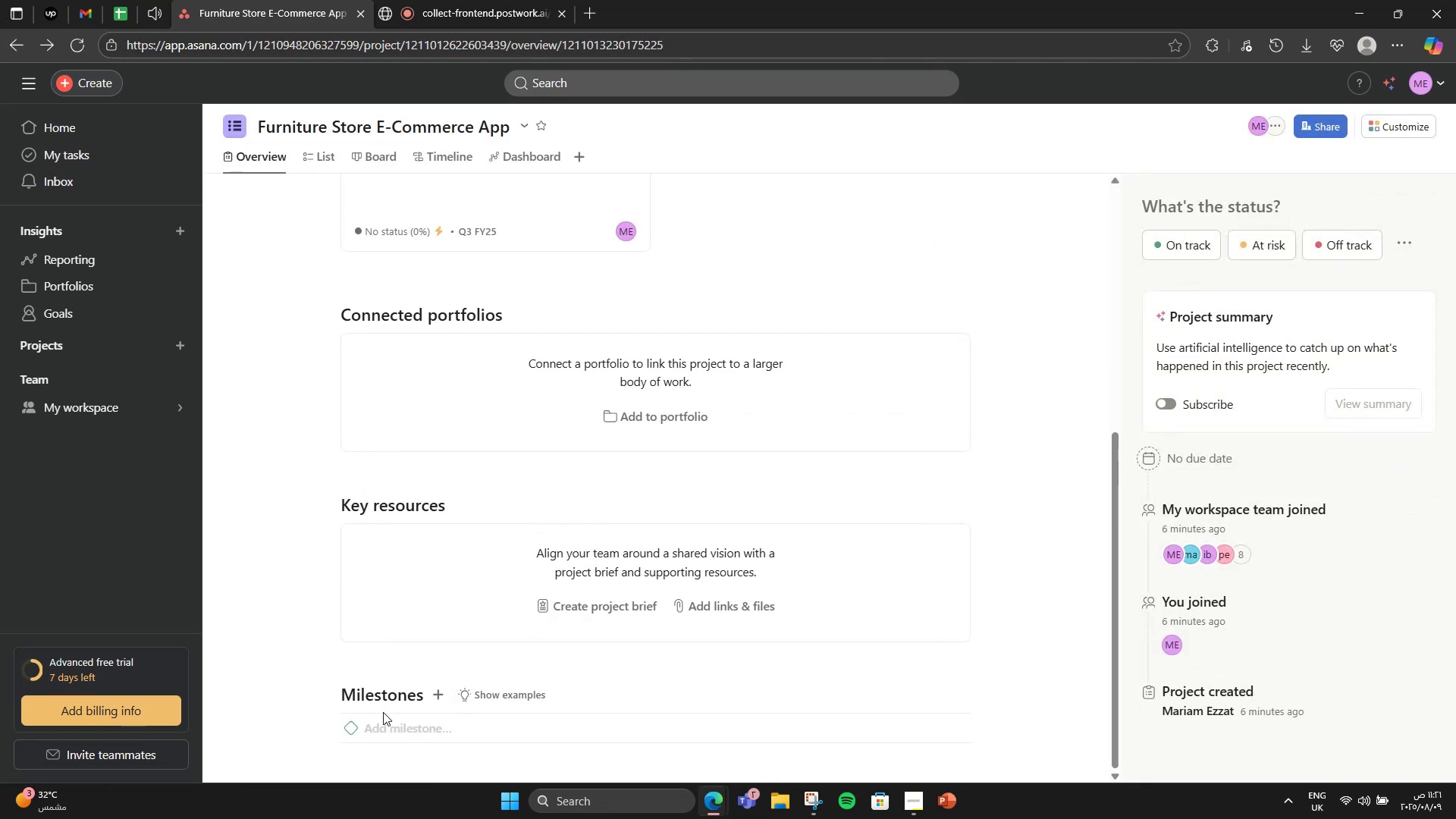 
left_click([381, 720])
 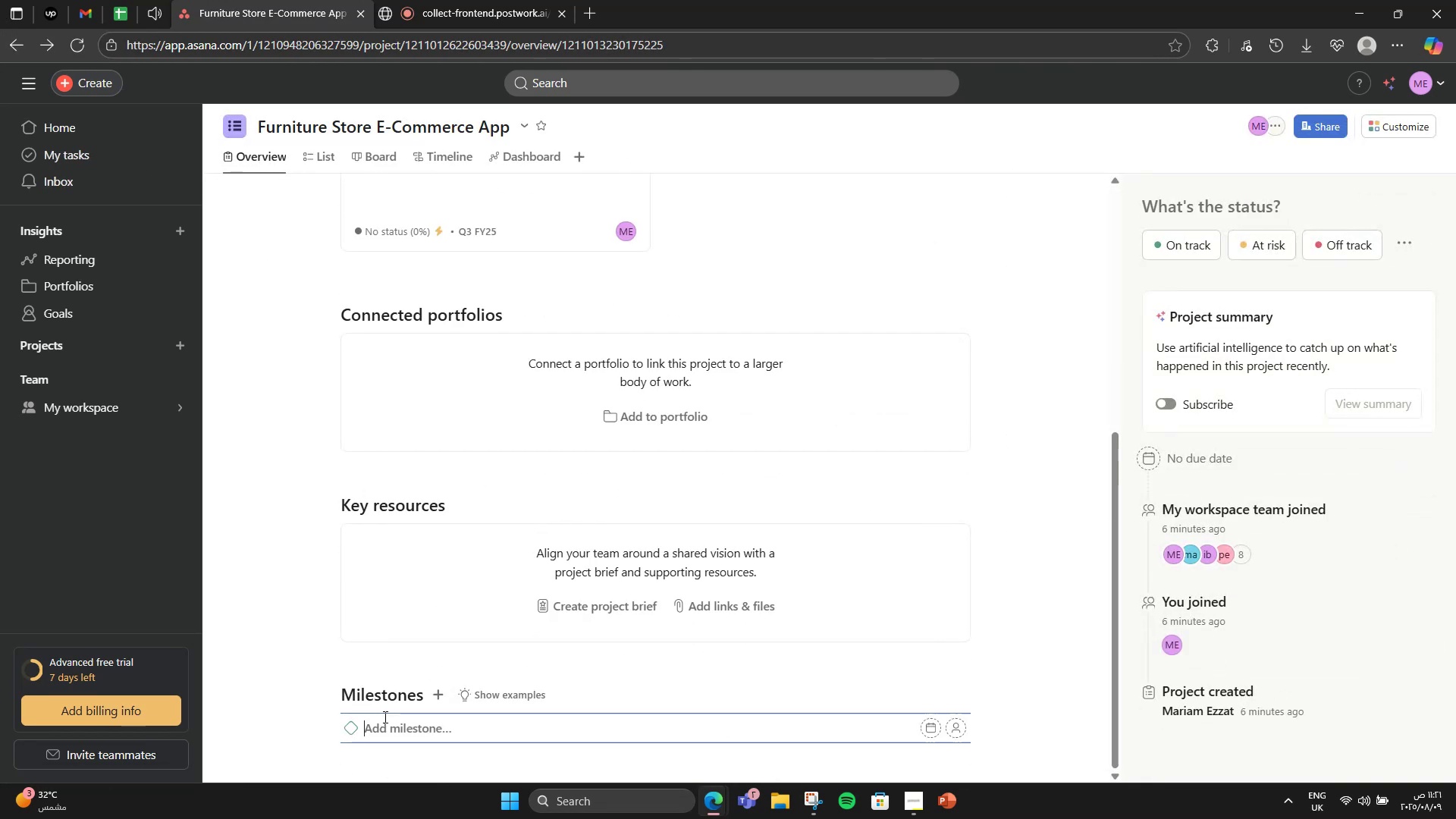 
scroll: coordinate [440, 678], scroll_direction: down, amount: 3.0
 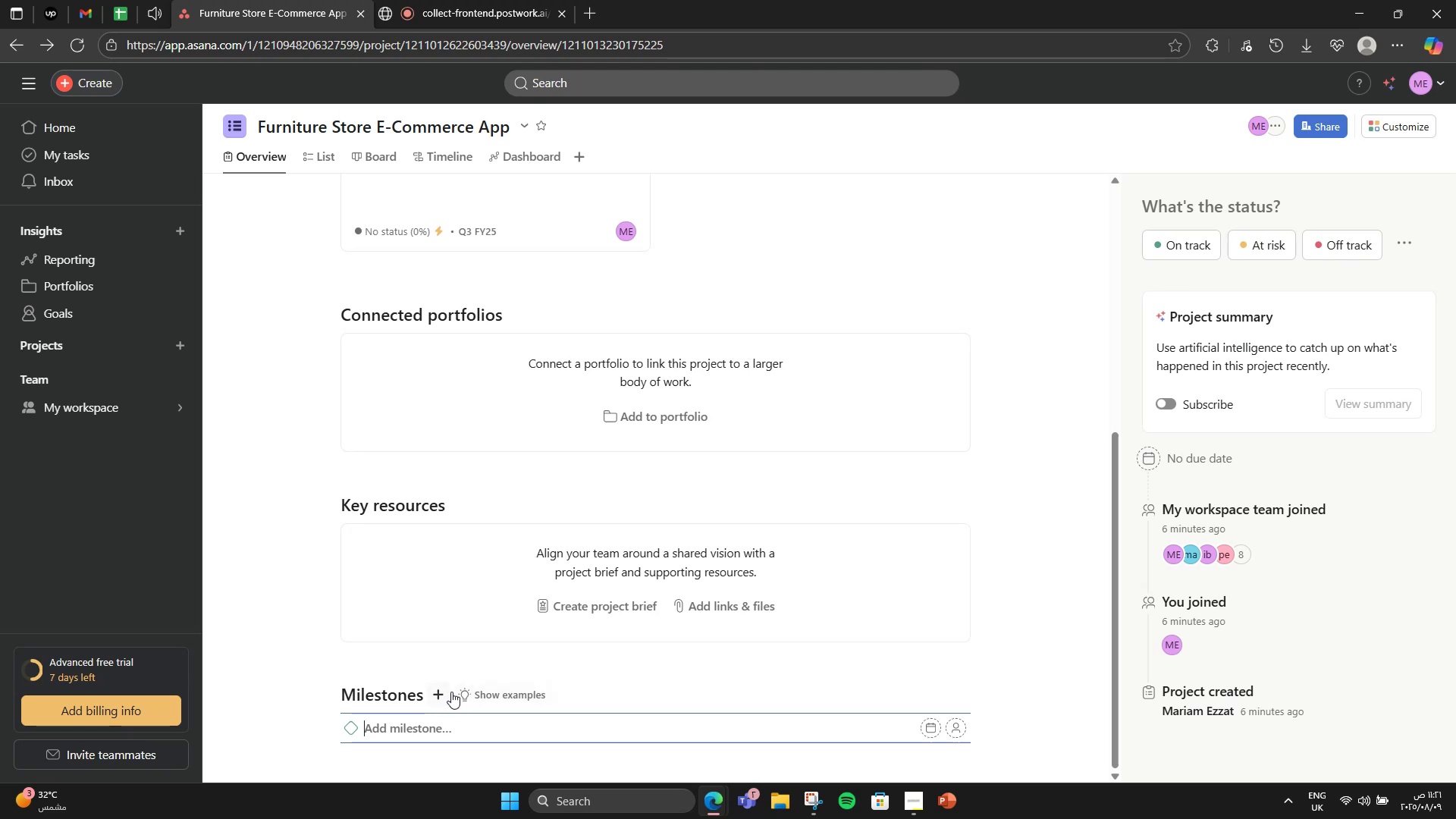 
left_click([489, 700])
 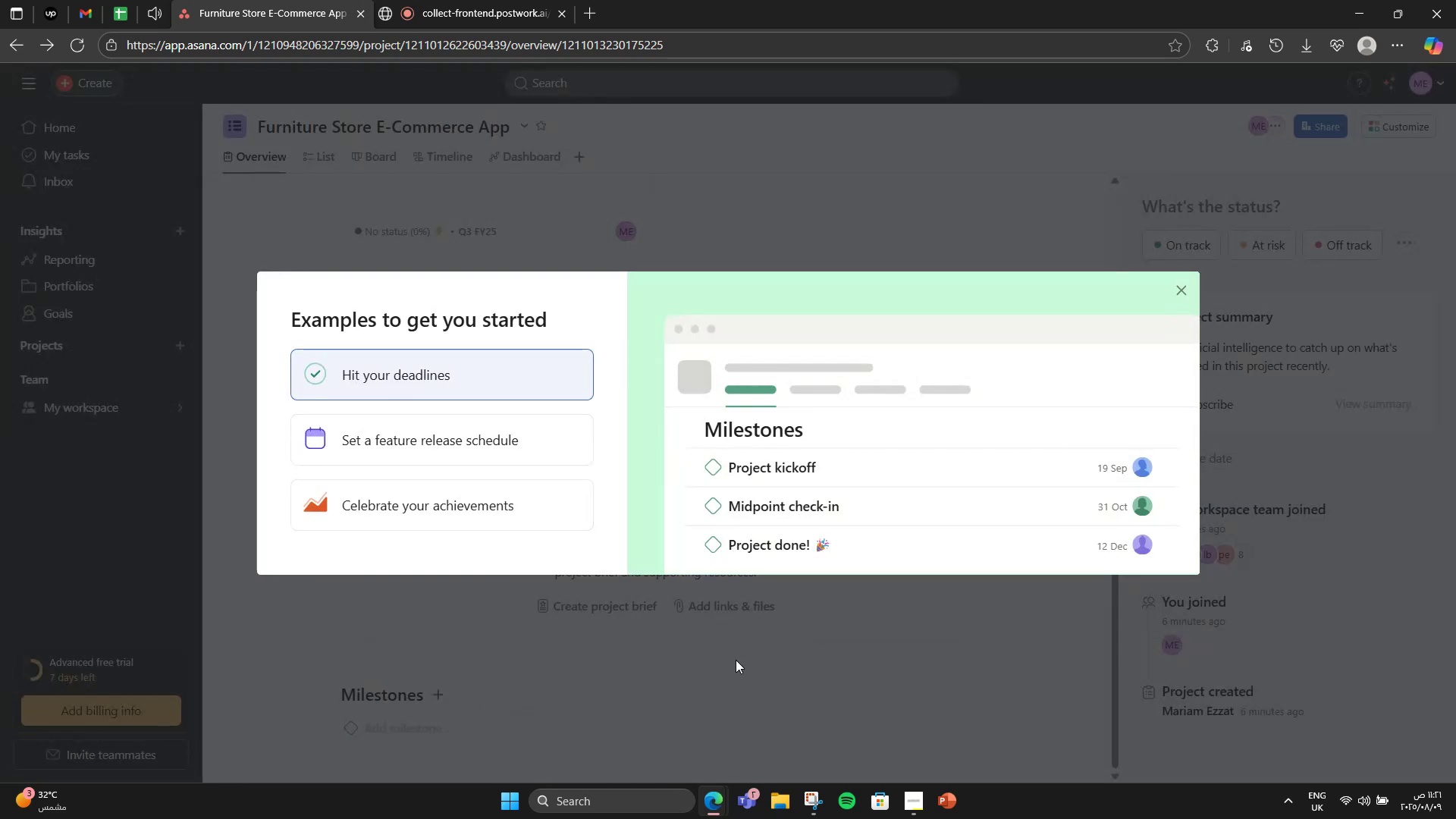 
wait(9.42)
 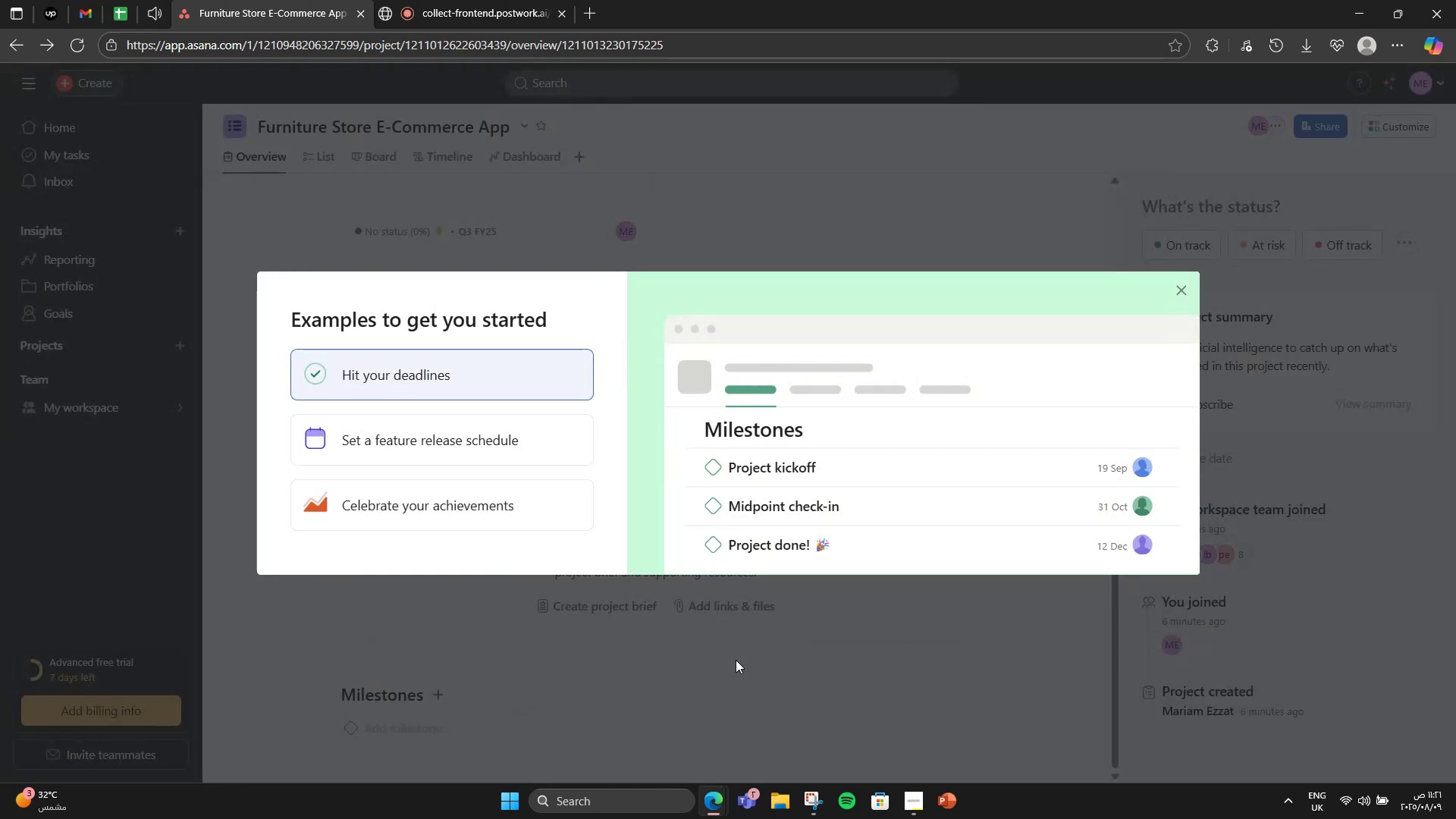 
left_click([413, 444])
 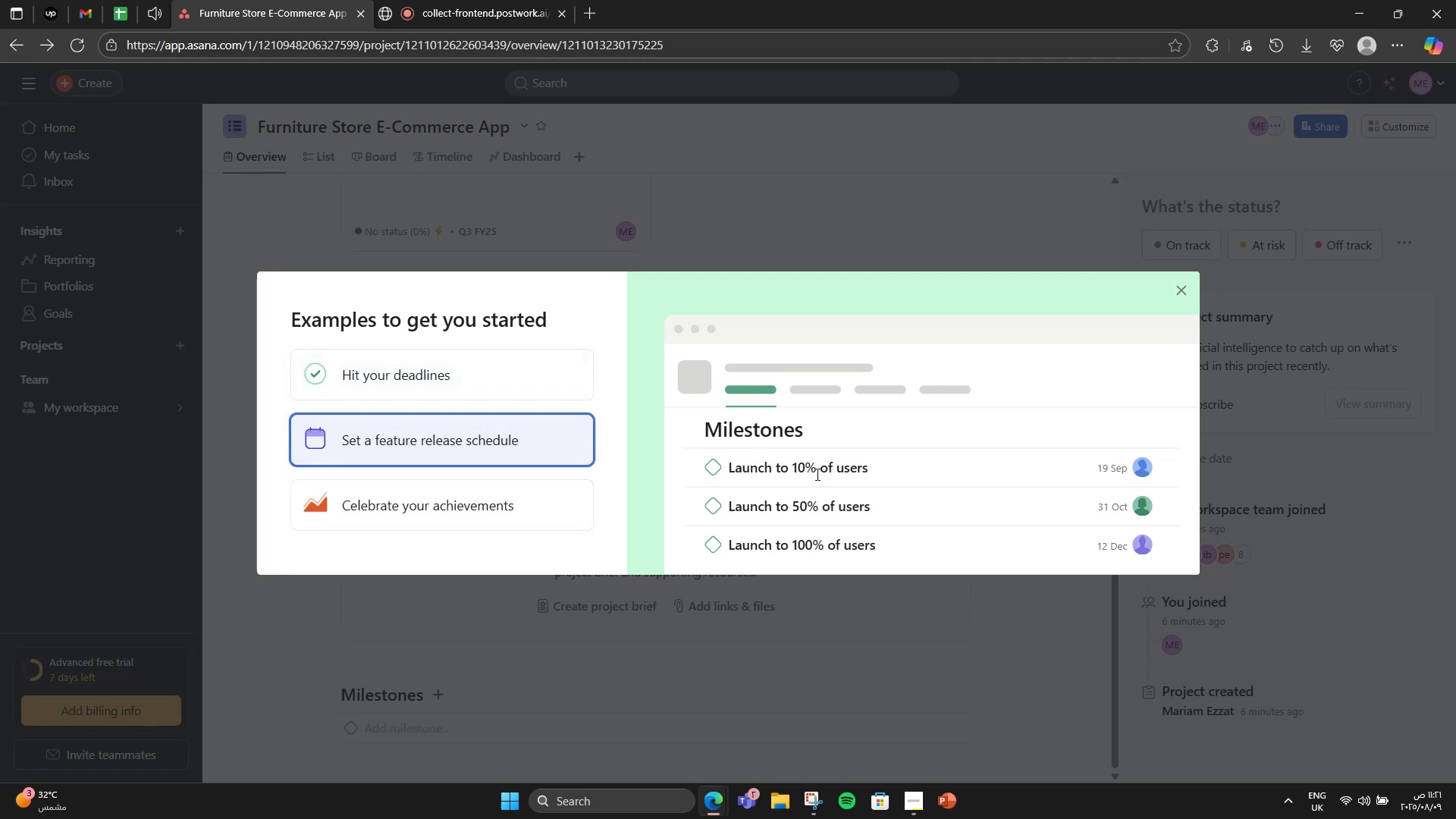 
wait(5.54)
 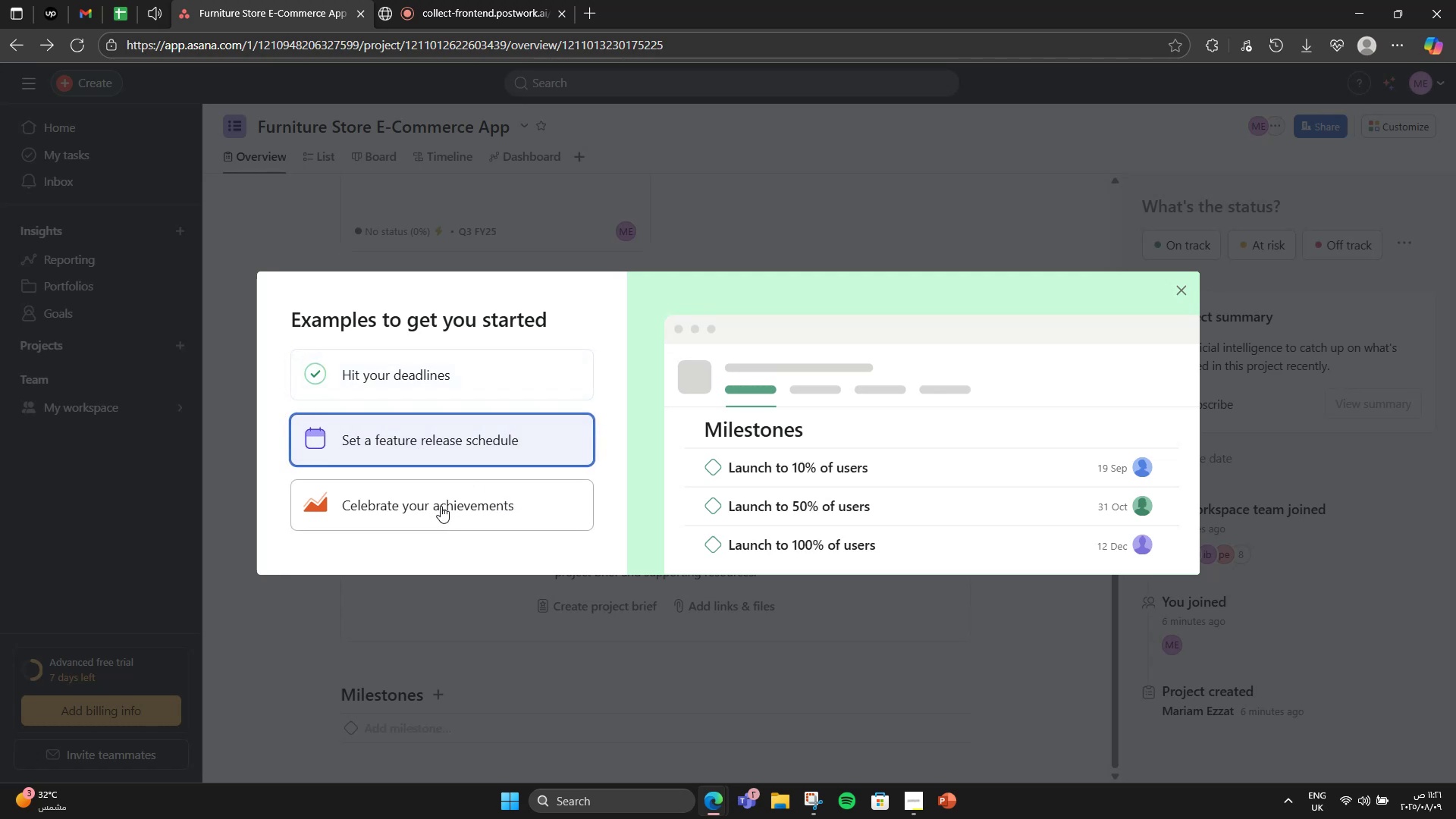 
left_click([386, 504])
 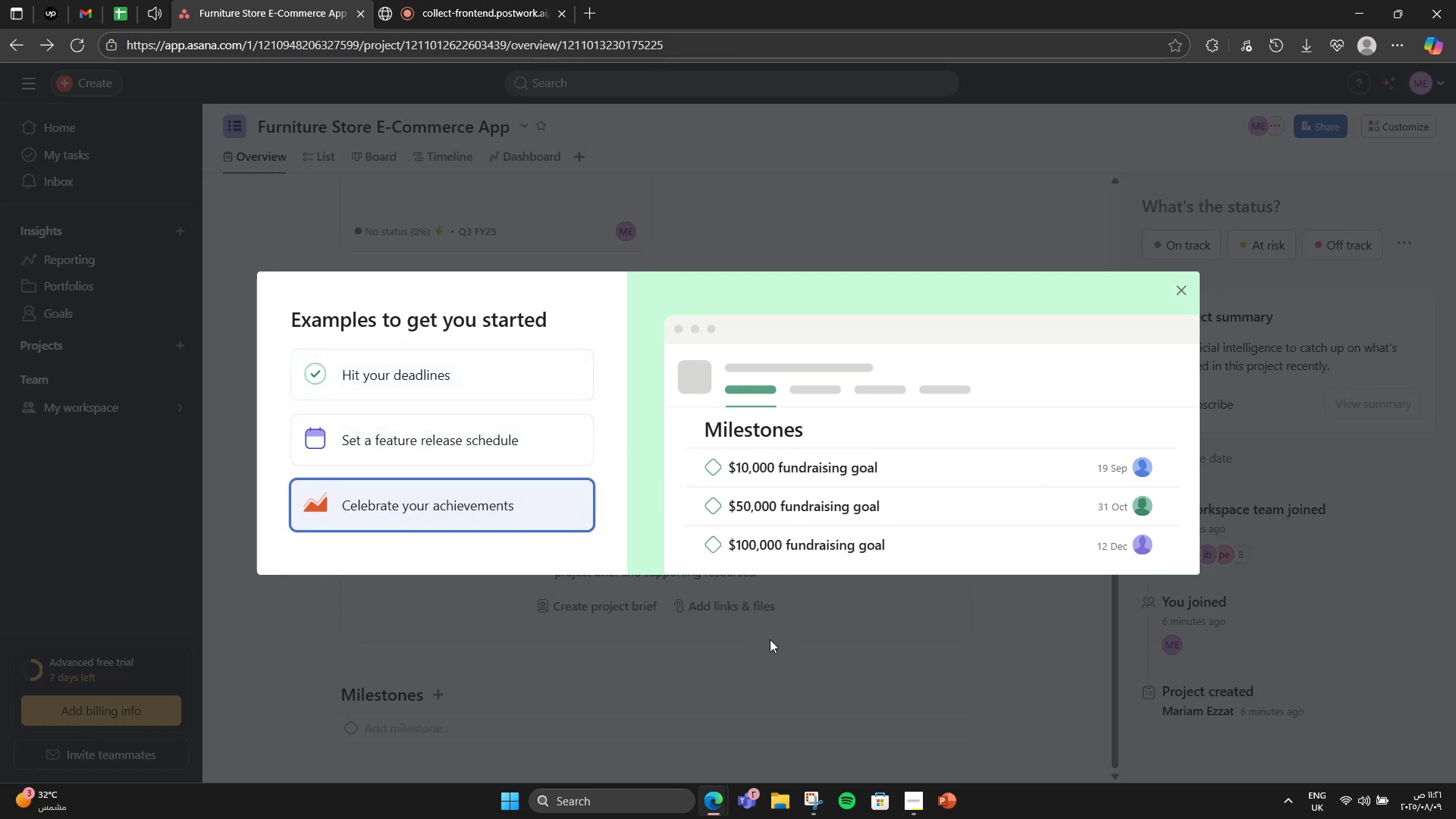 
left_click([770, 639])
 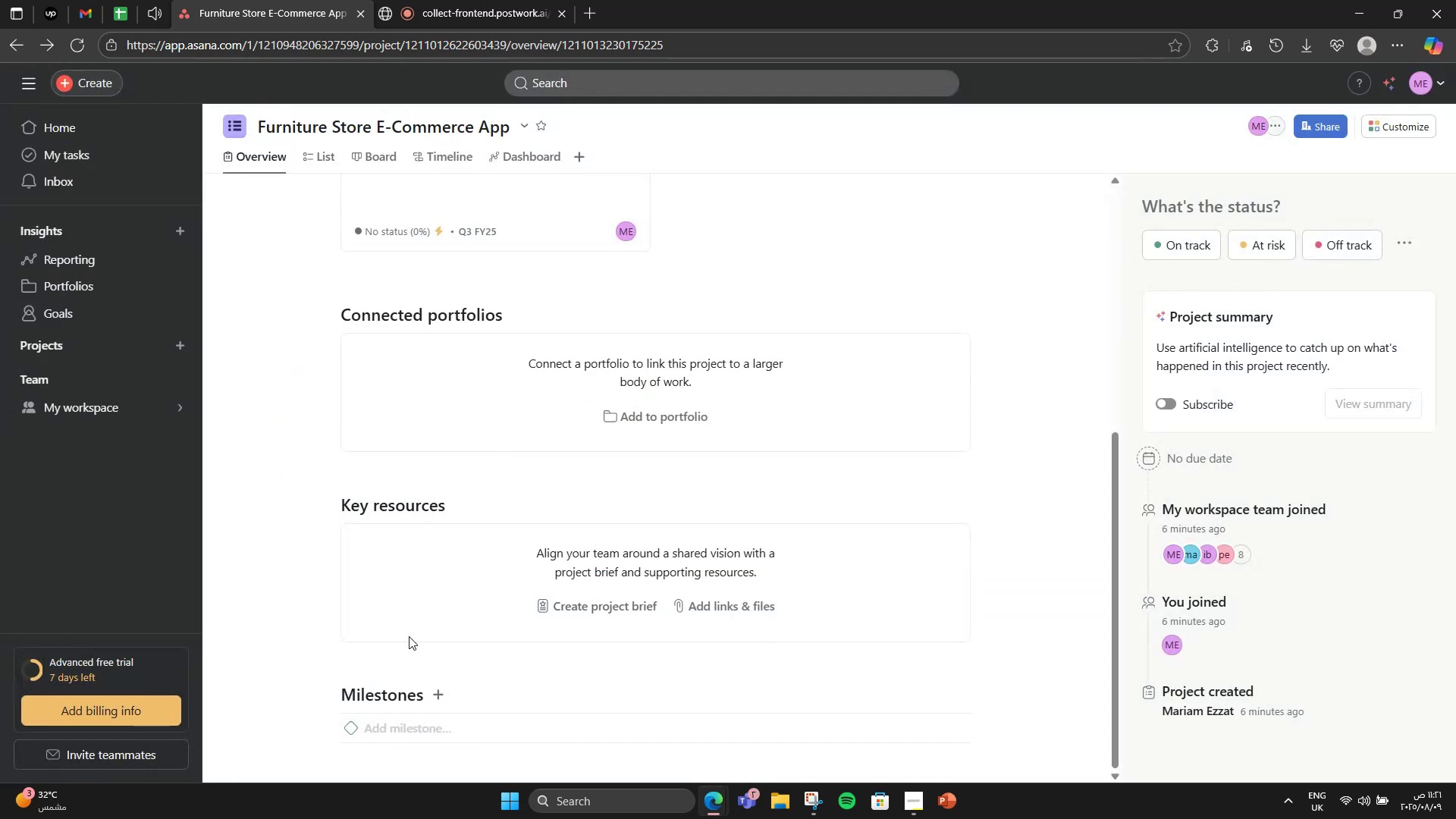 
scroll: coordinate [436, 696], scroll_direction: down, amount: 1.0
 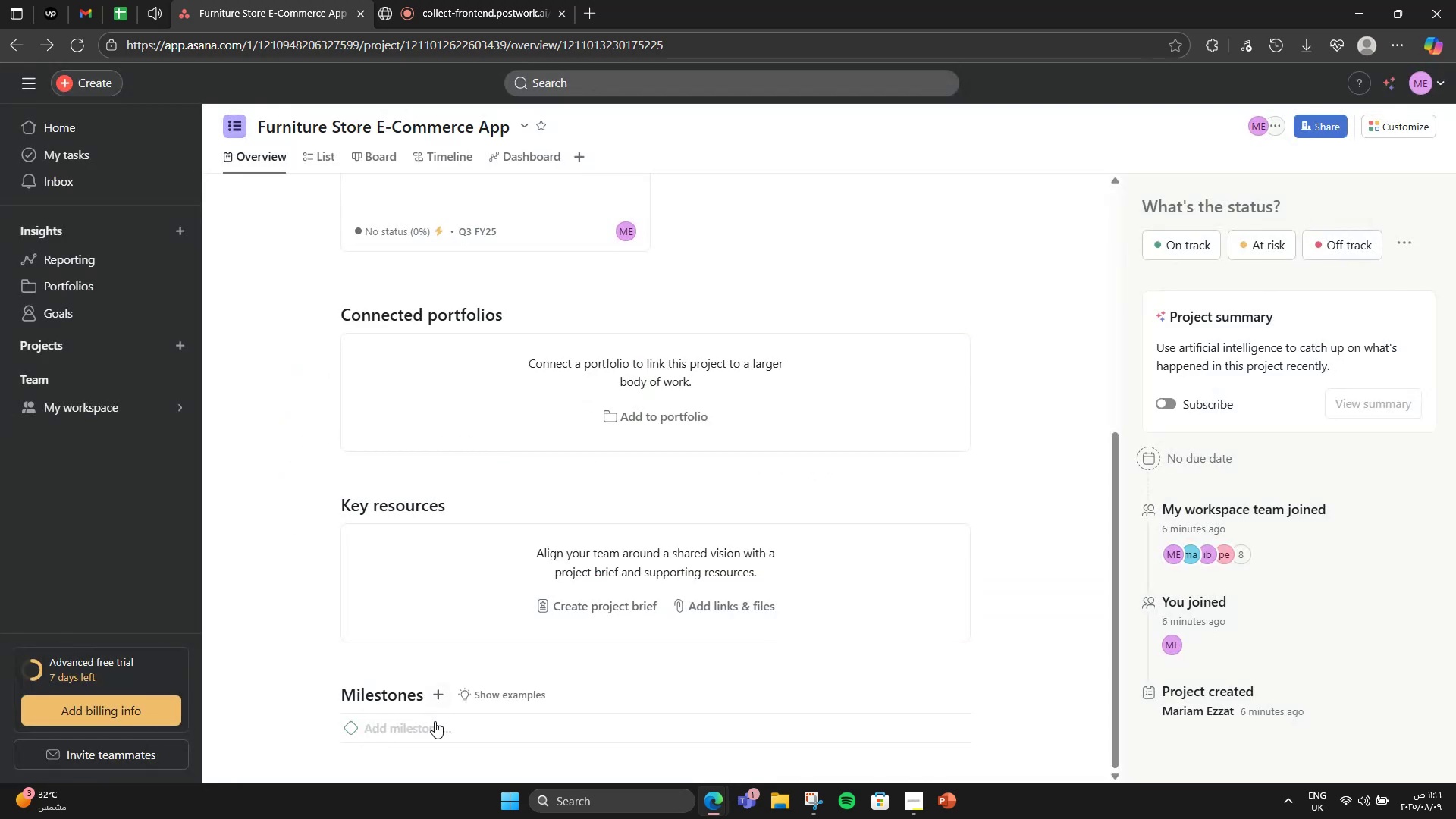 
left_click([435, 721])
 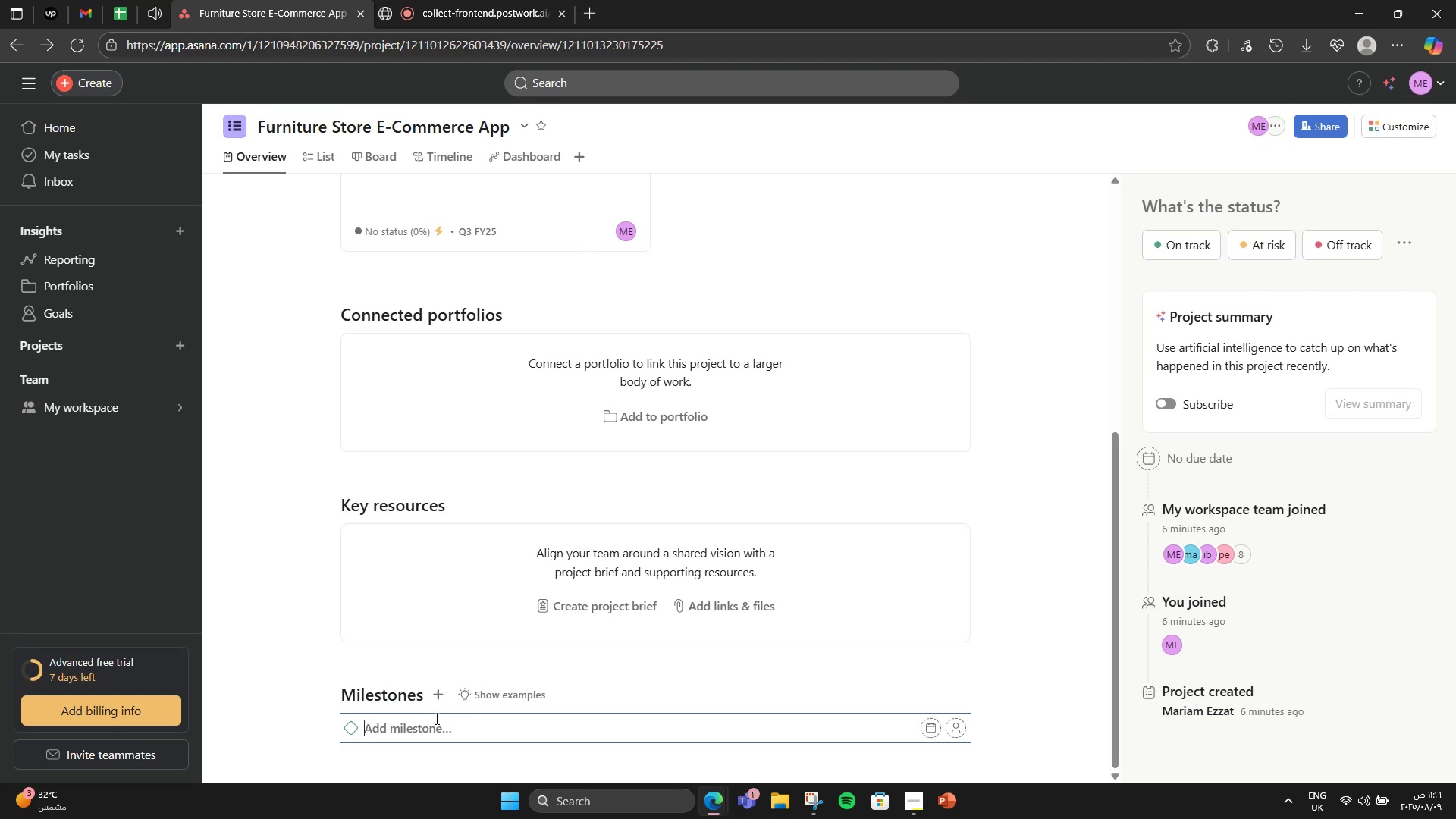 
type(App feature pl)
key(Backspace)
key(Backspace)
 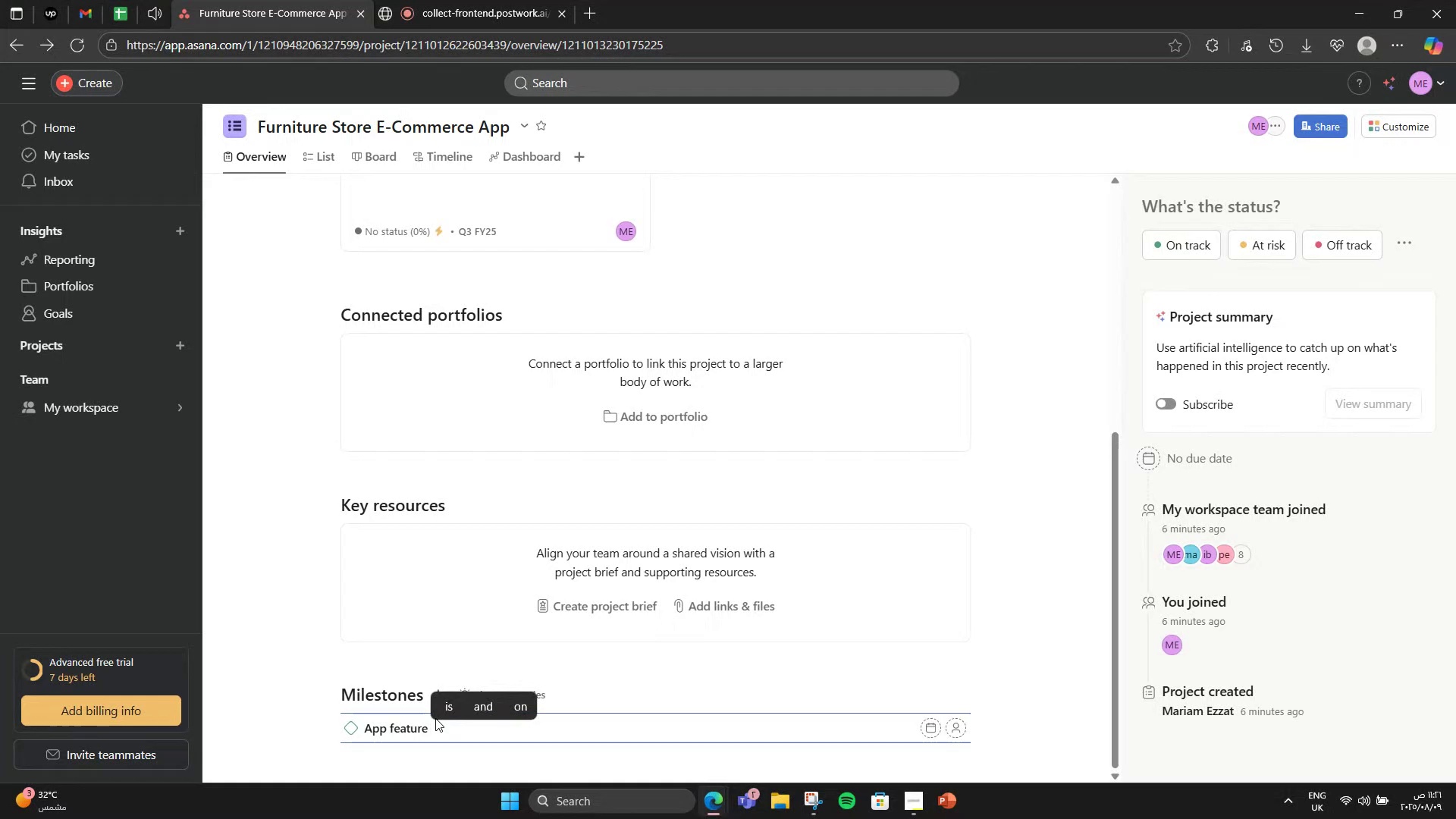 
hold_key(key=ArrowLeft, duration=0.71)
 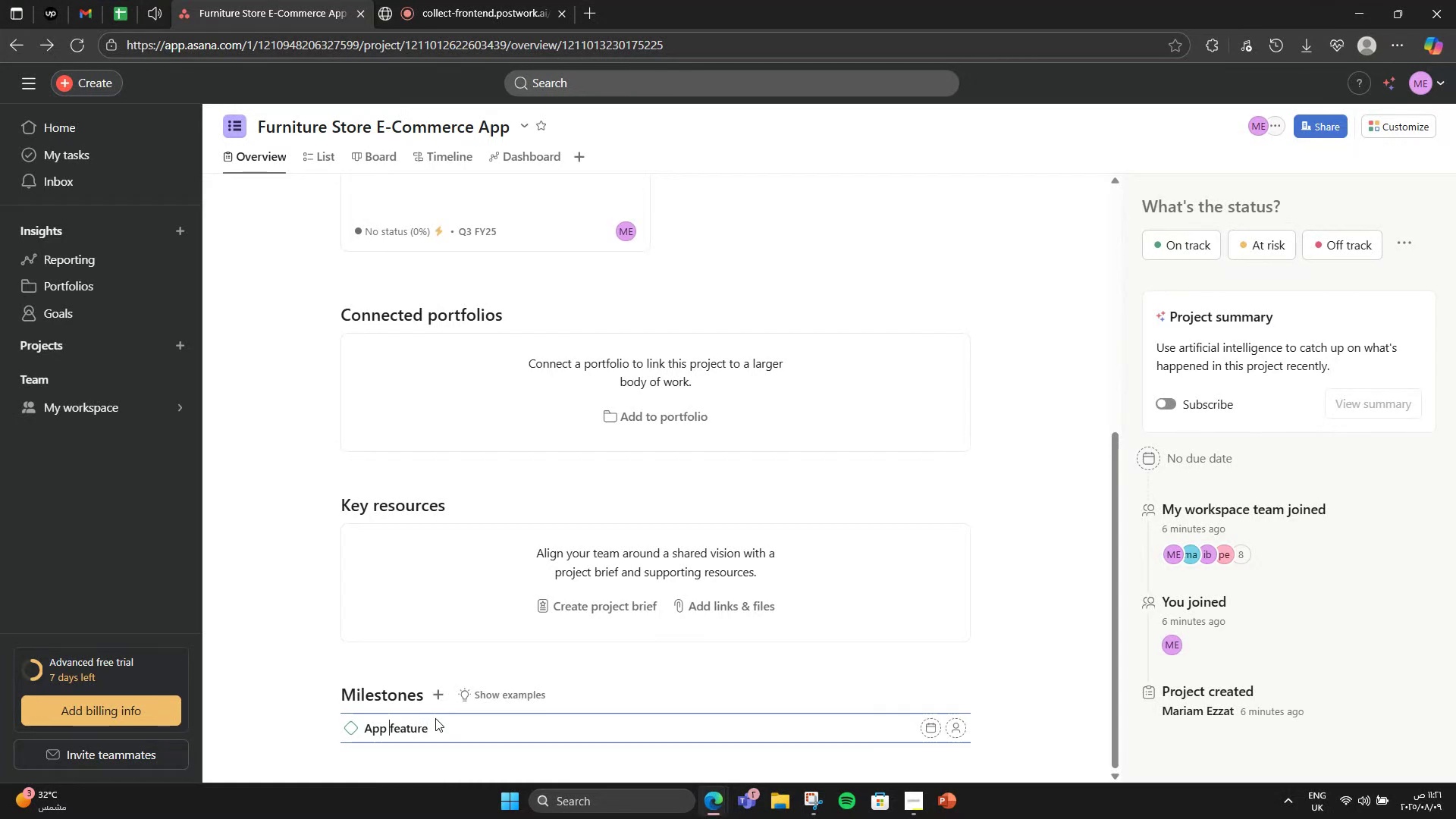 
key(ArrowRight)
 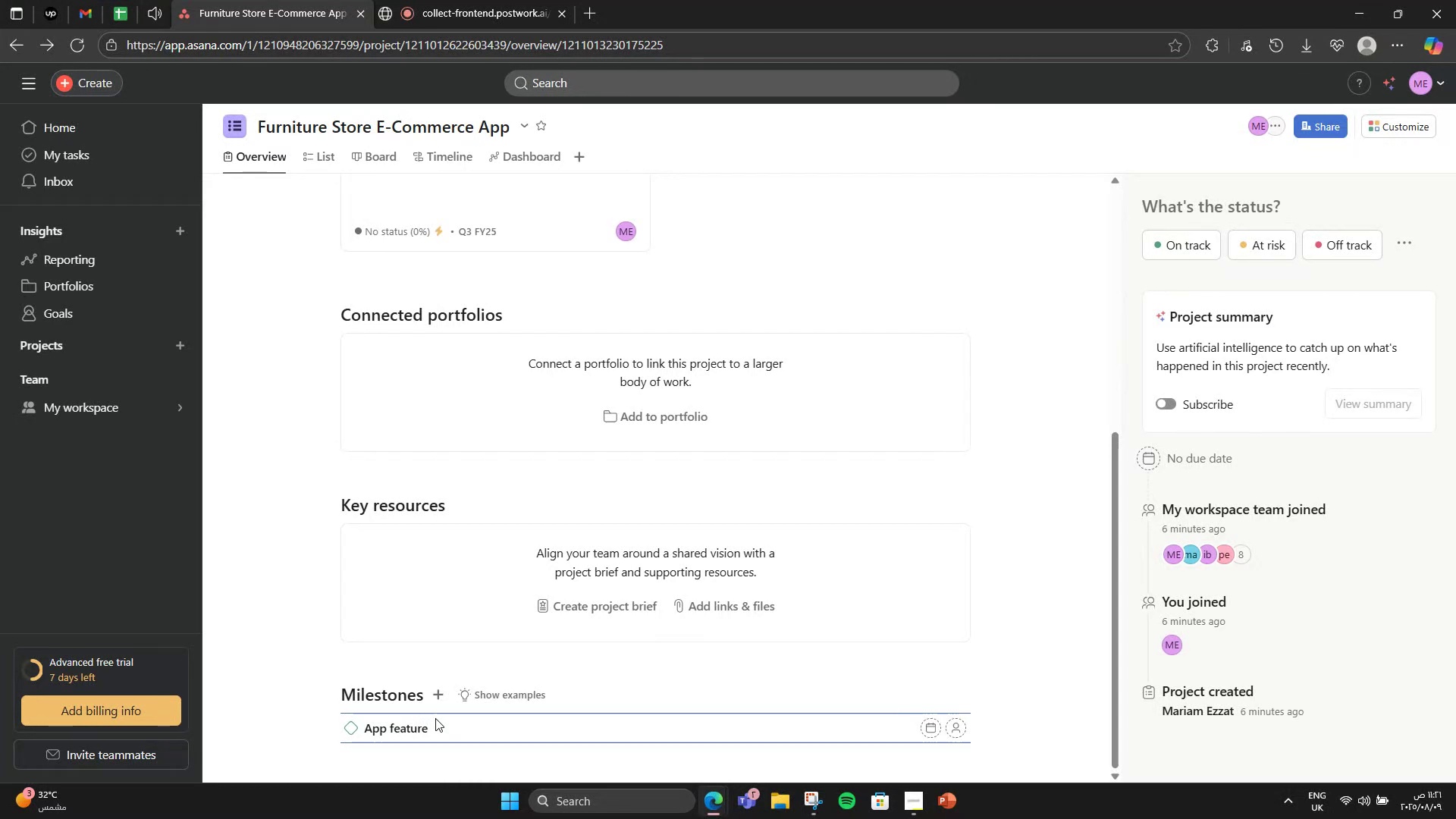 
key(Backspace)
 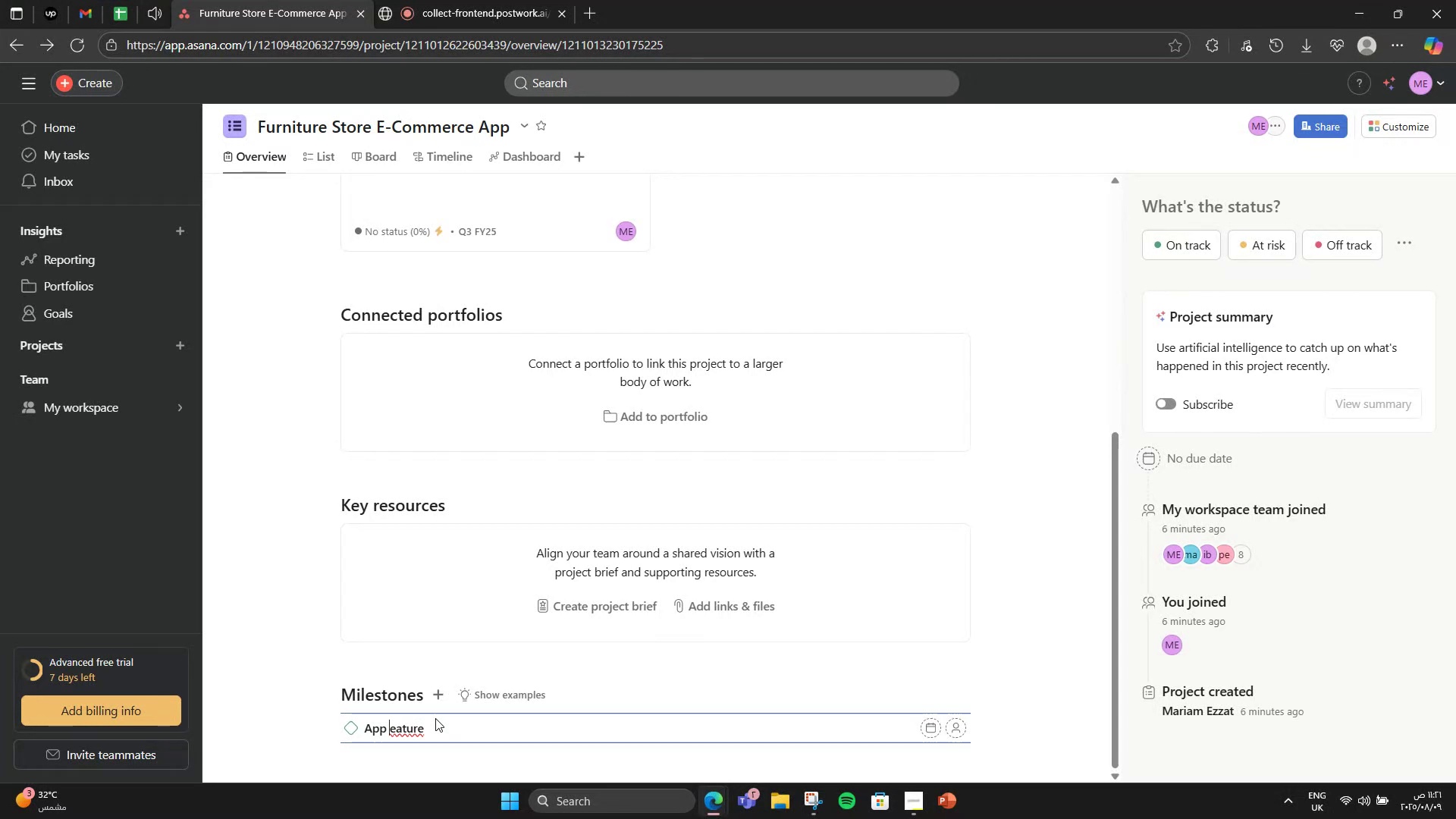 
key(CapsLock)
 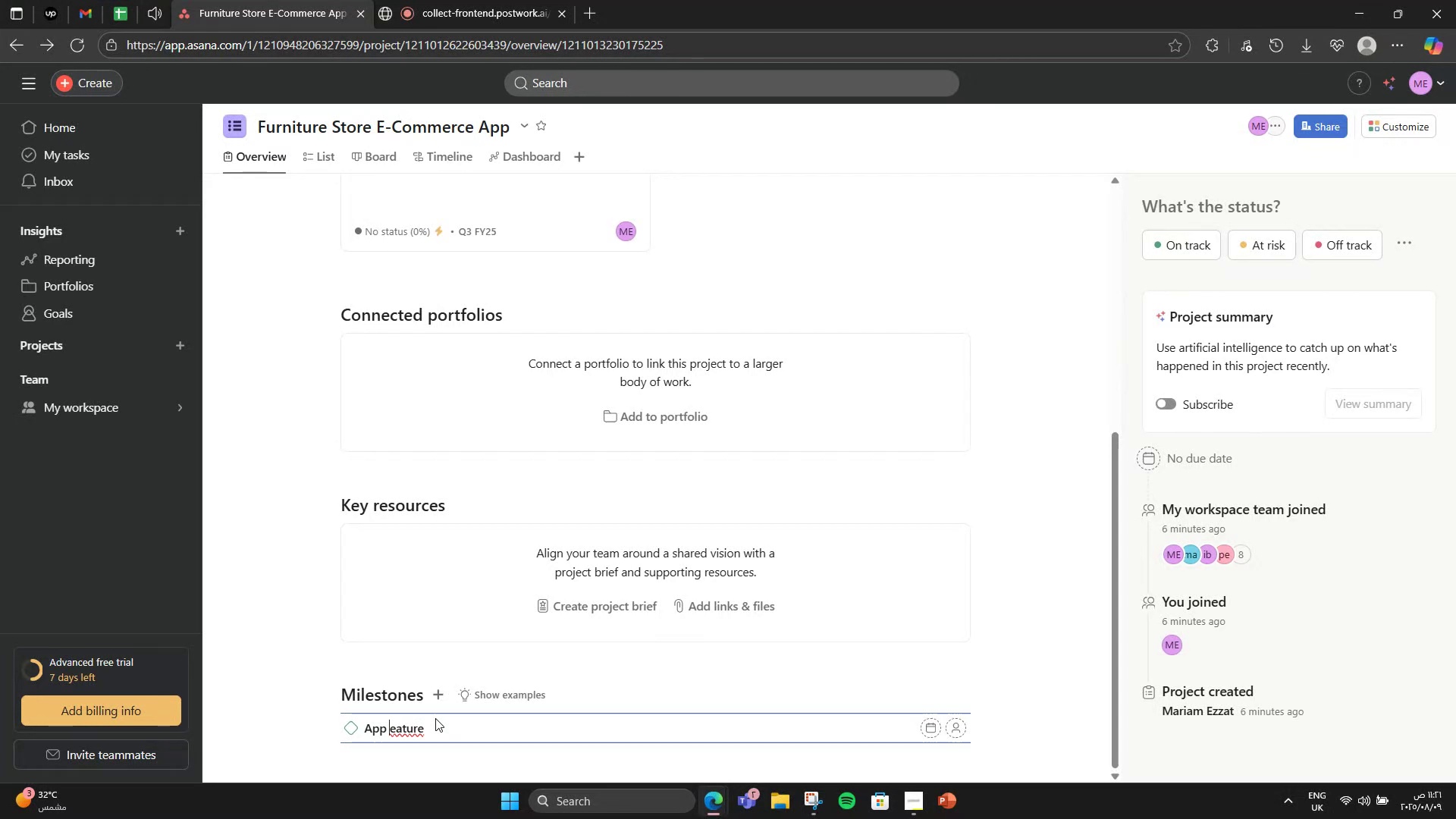 
key(F)
 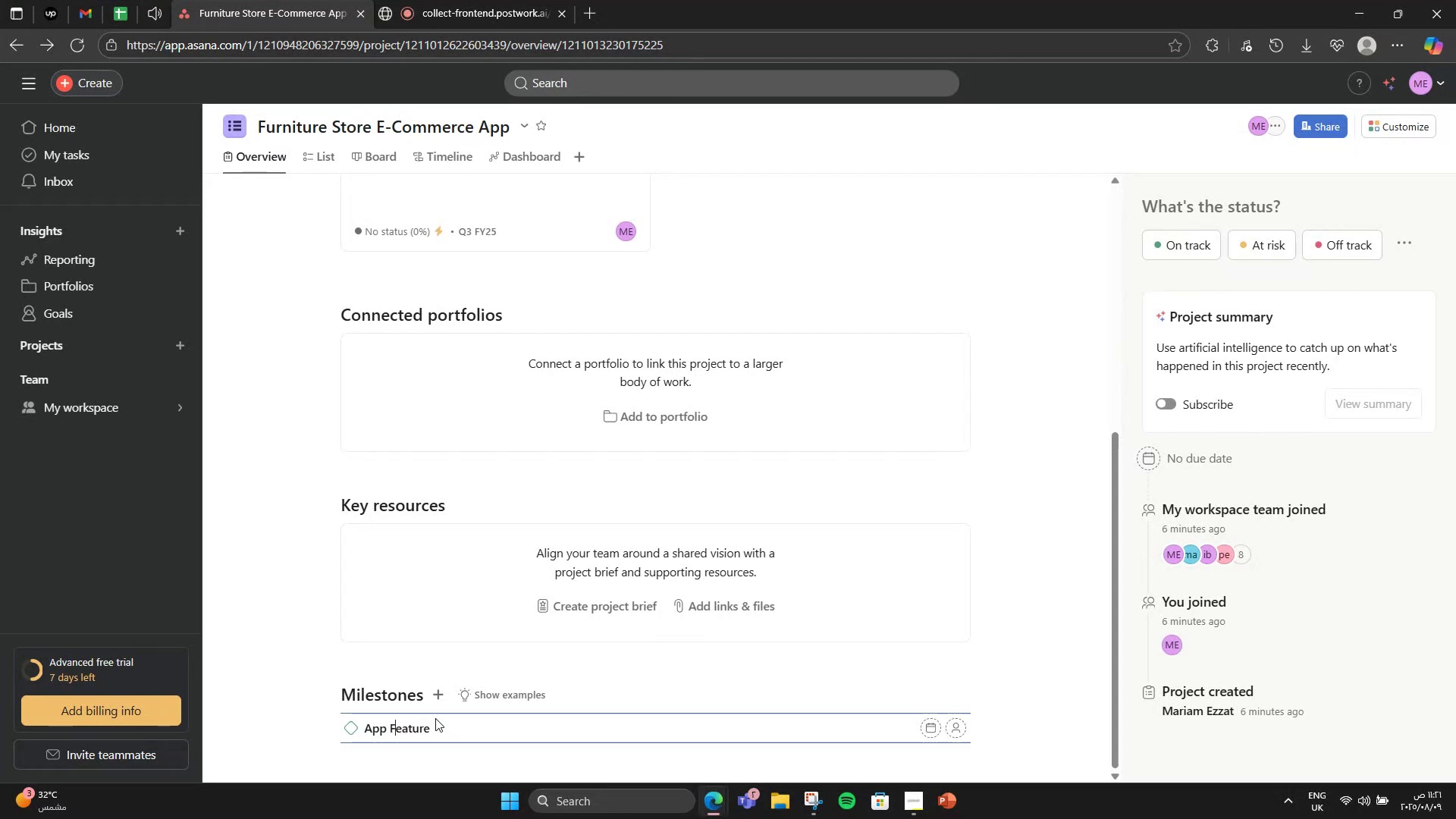 
key(CapsLock)
 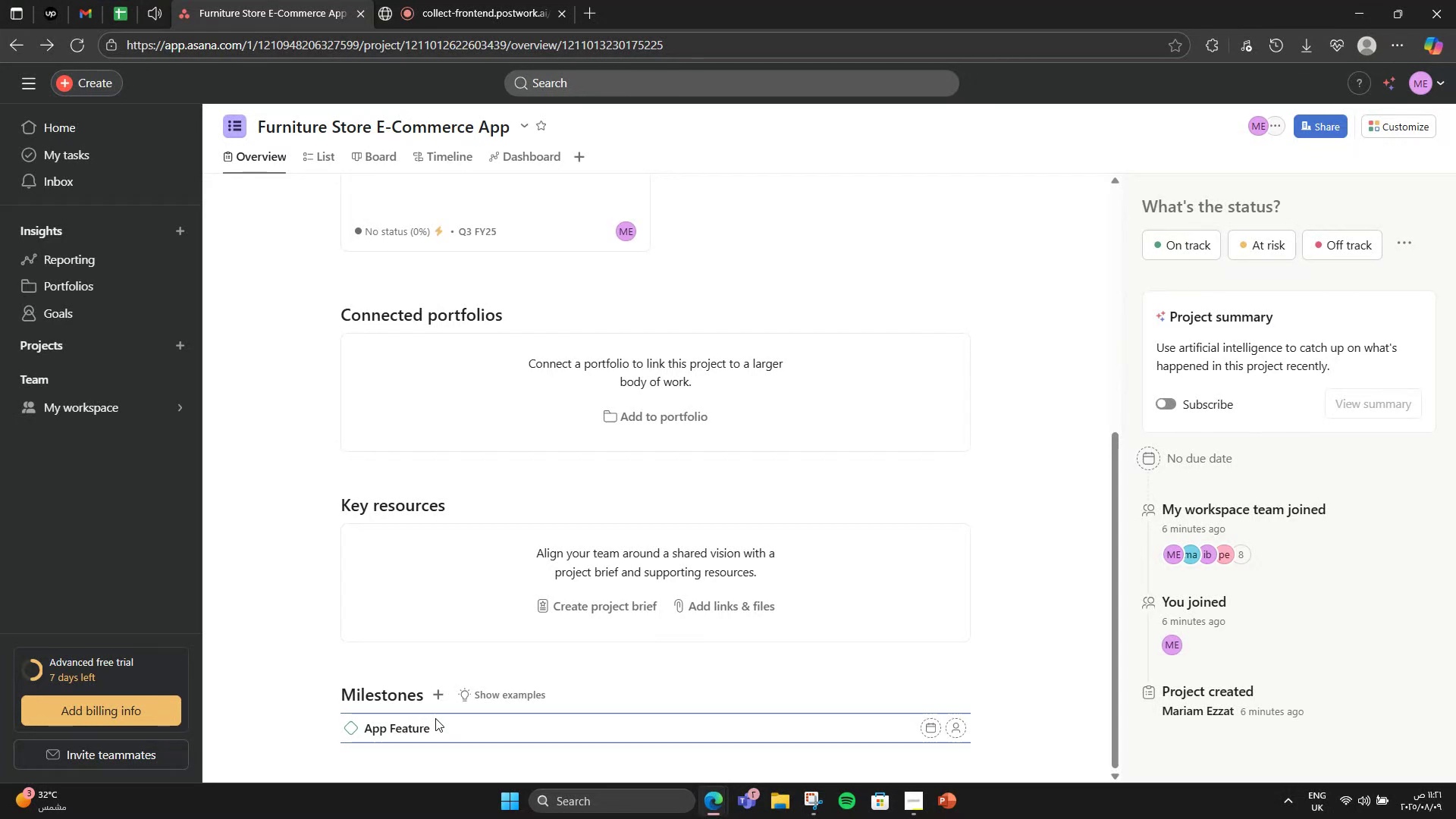 
key(ArrowDown)
 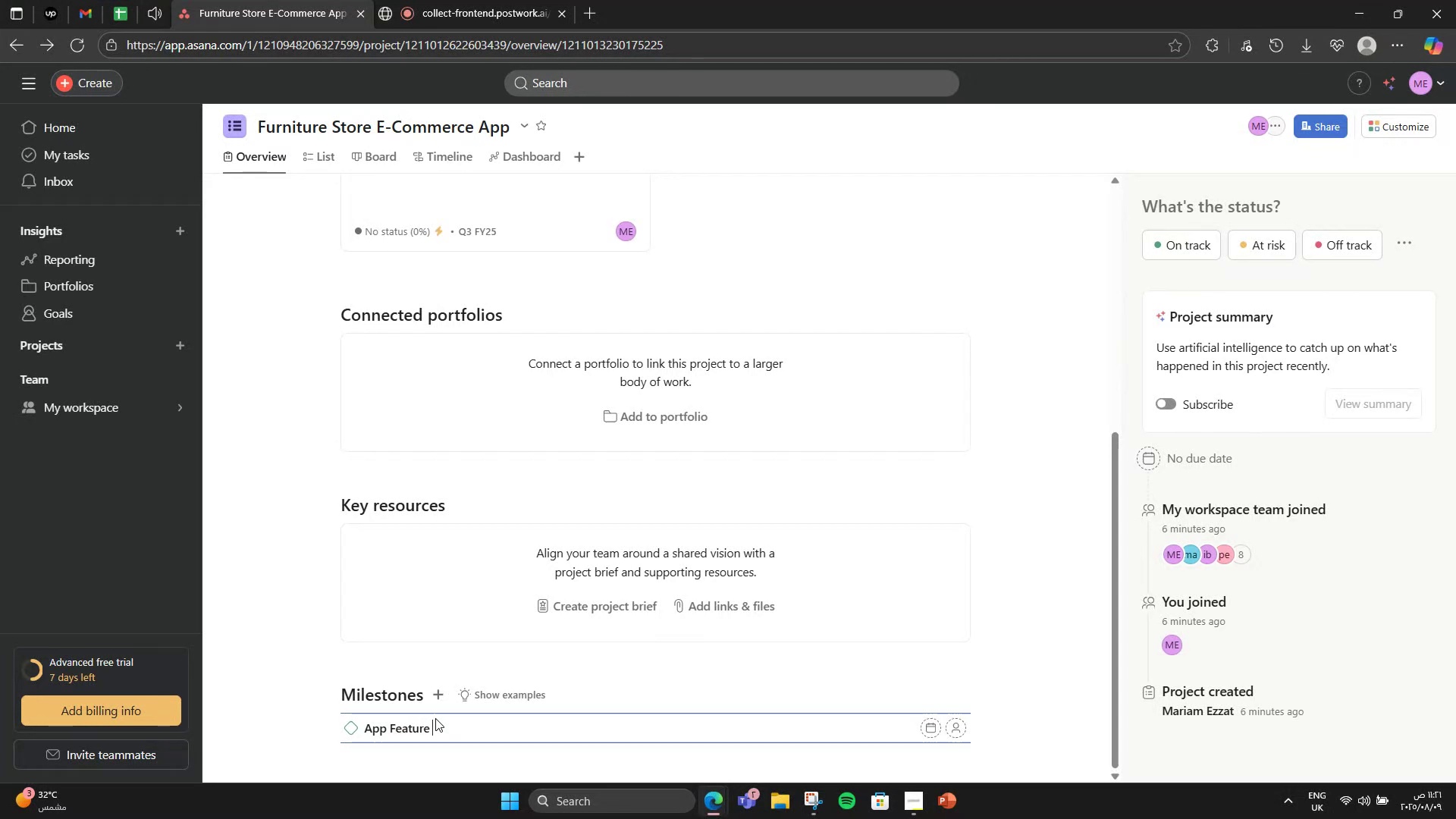 
hold_key(key=ArrowRight, duration=0.48)
 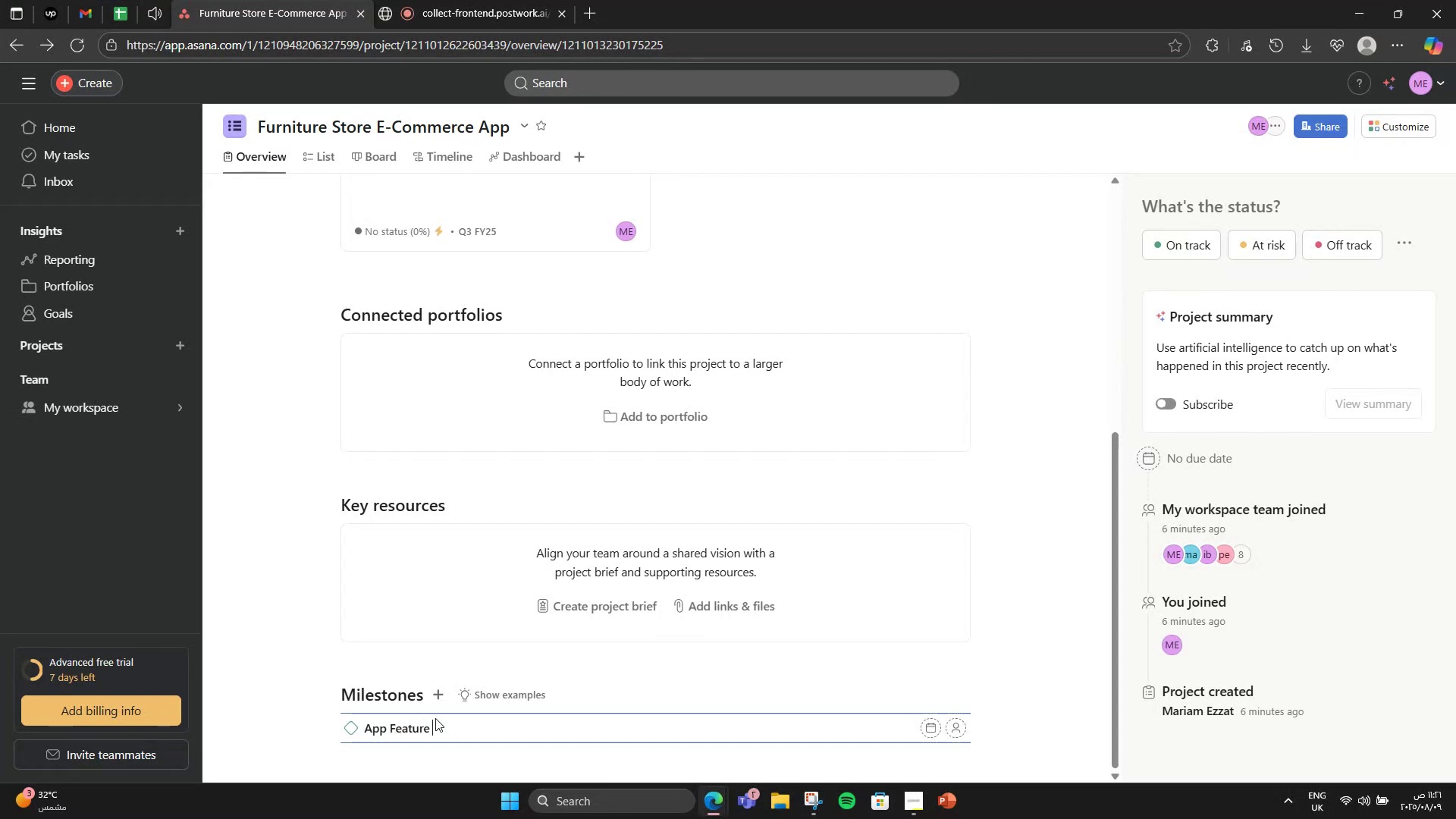 
type(Planning)
 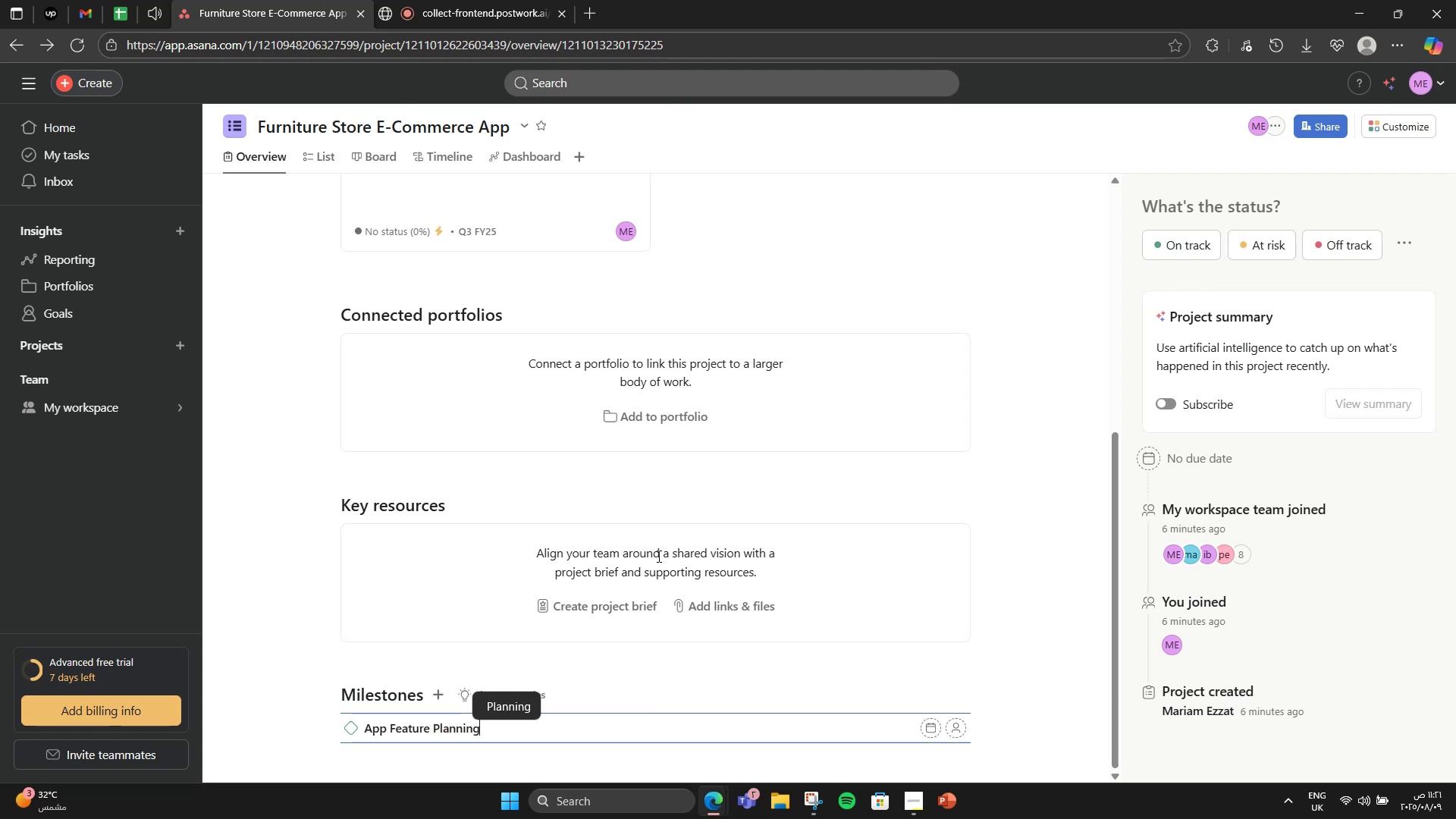 
key(Enter)
 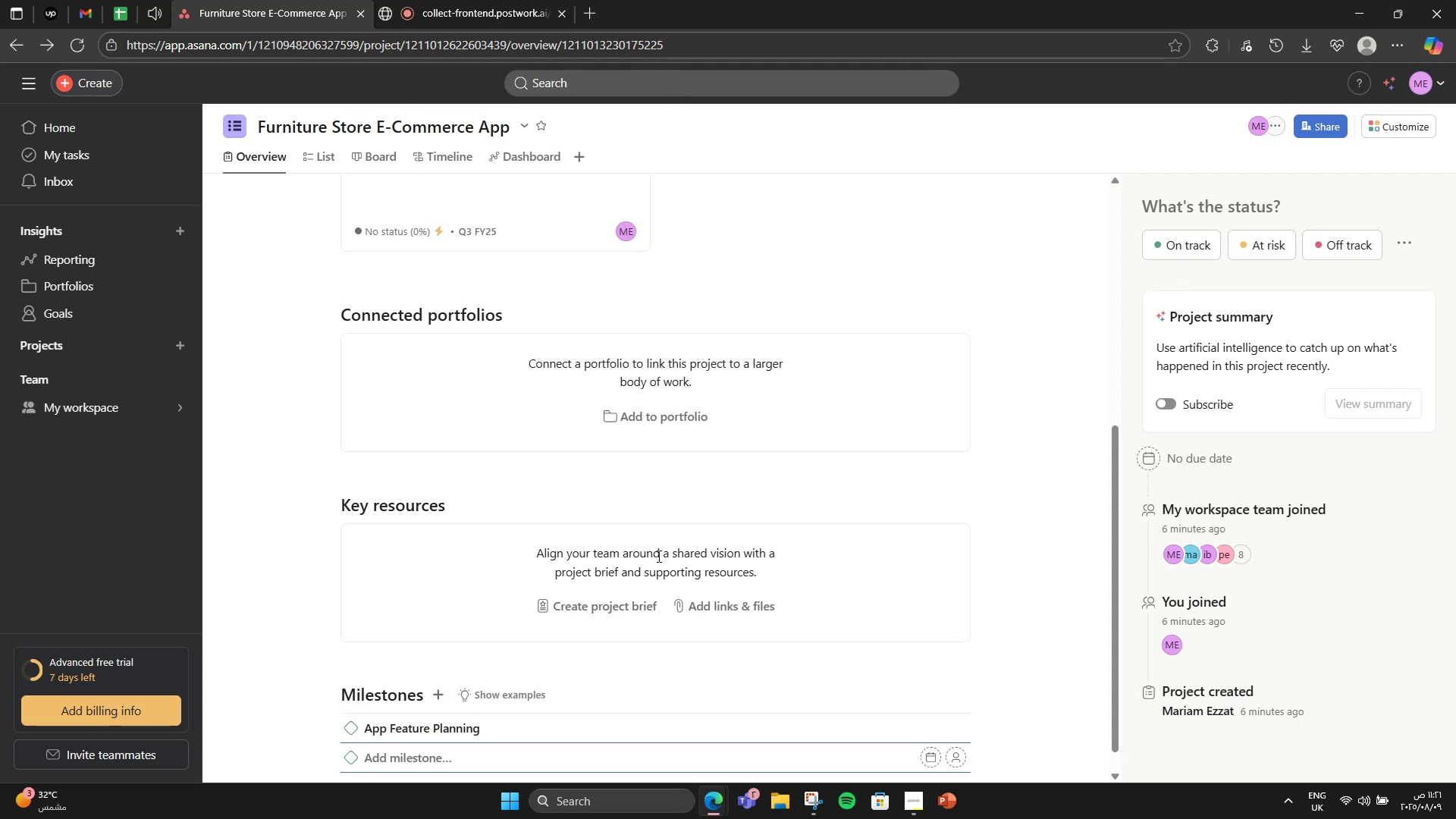 
type(UI/UX Design Completion)
 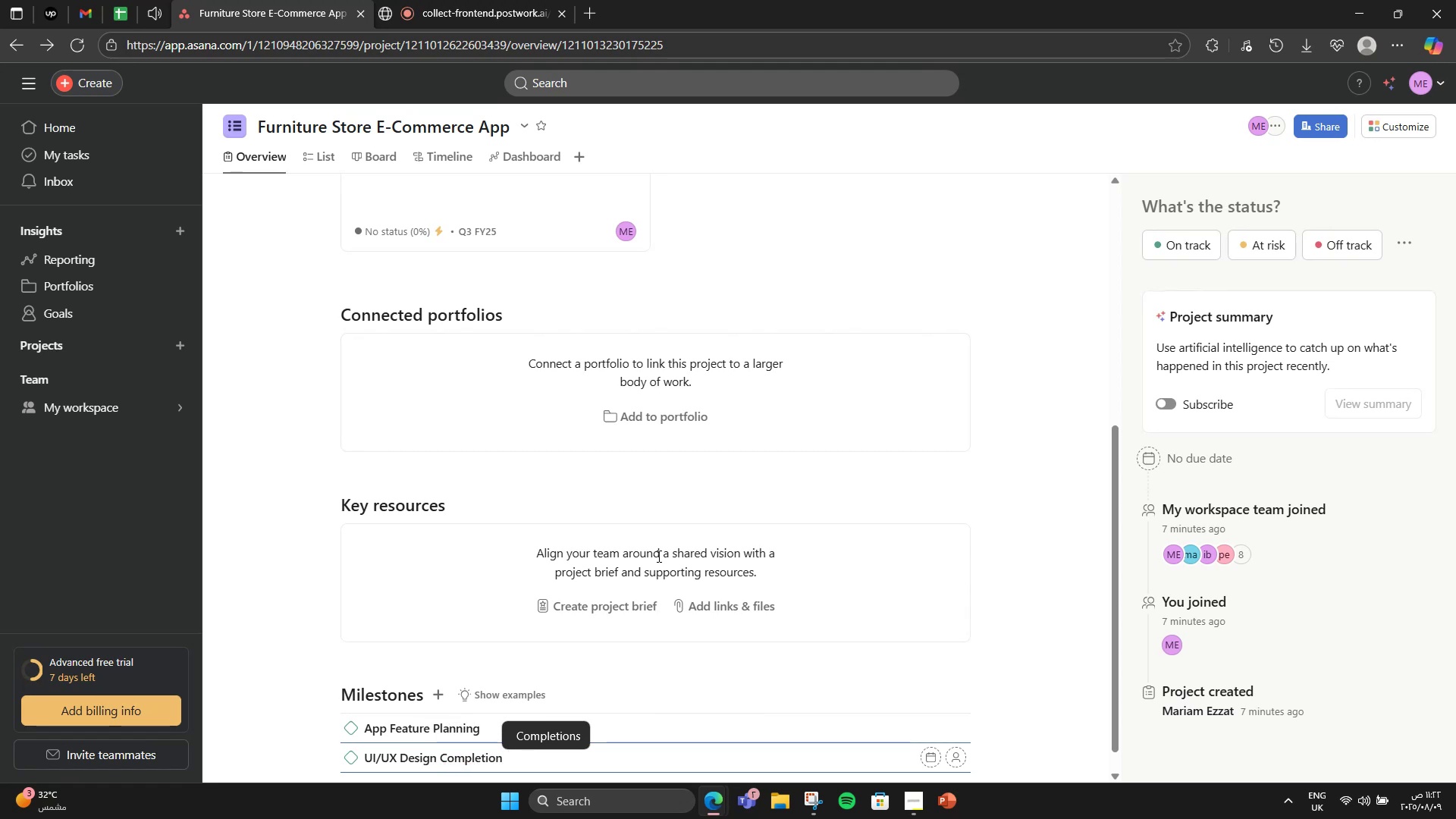 
key(Enter)
 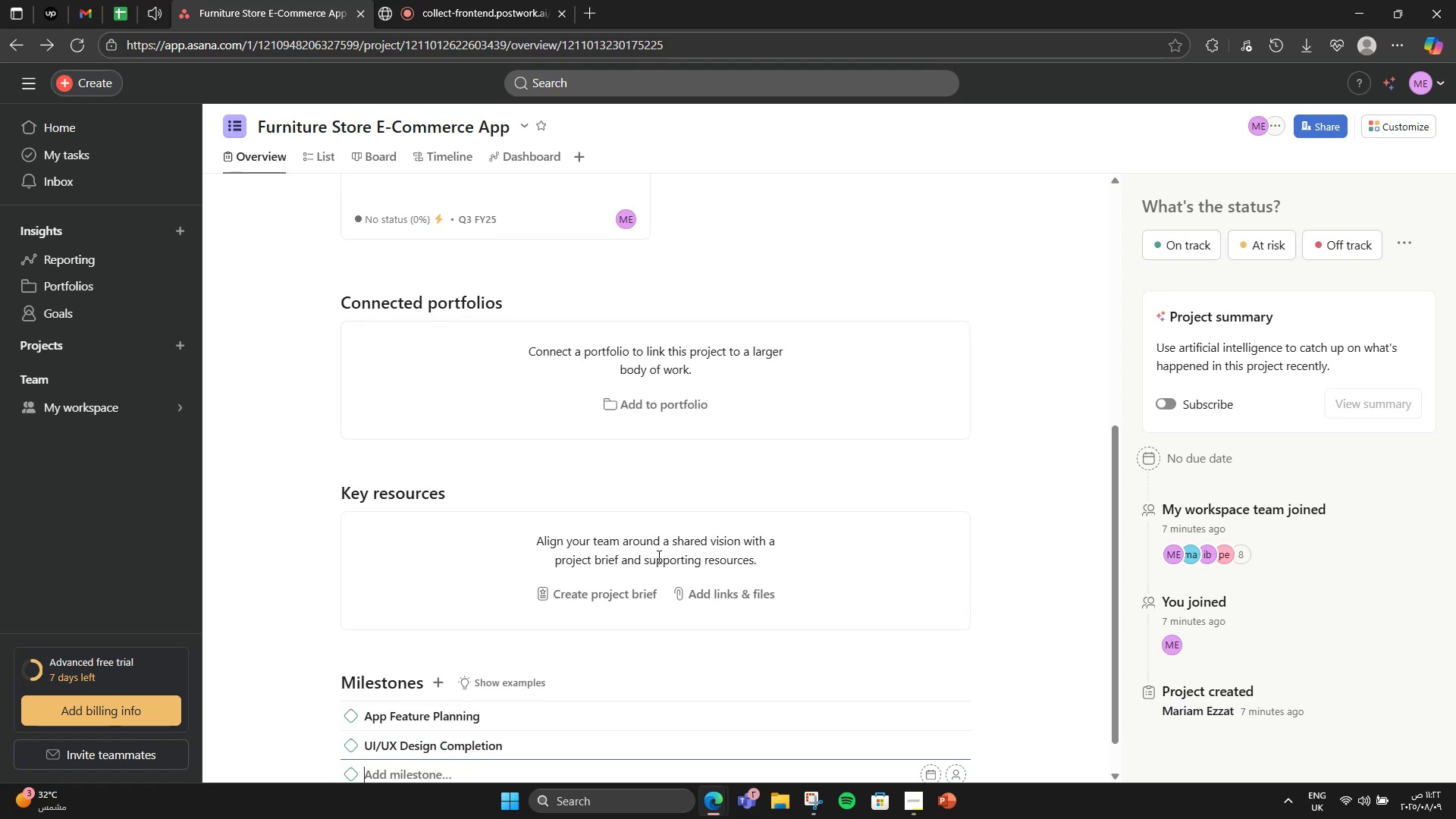 
type(MVP Development Completionn)
key(Backspace)
 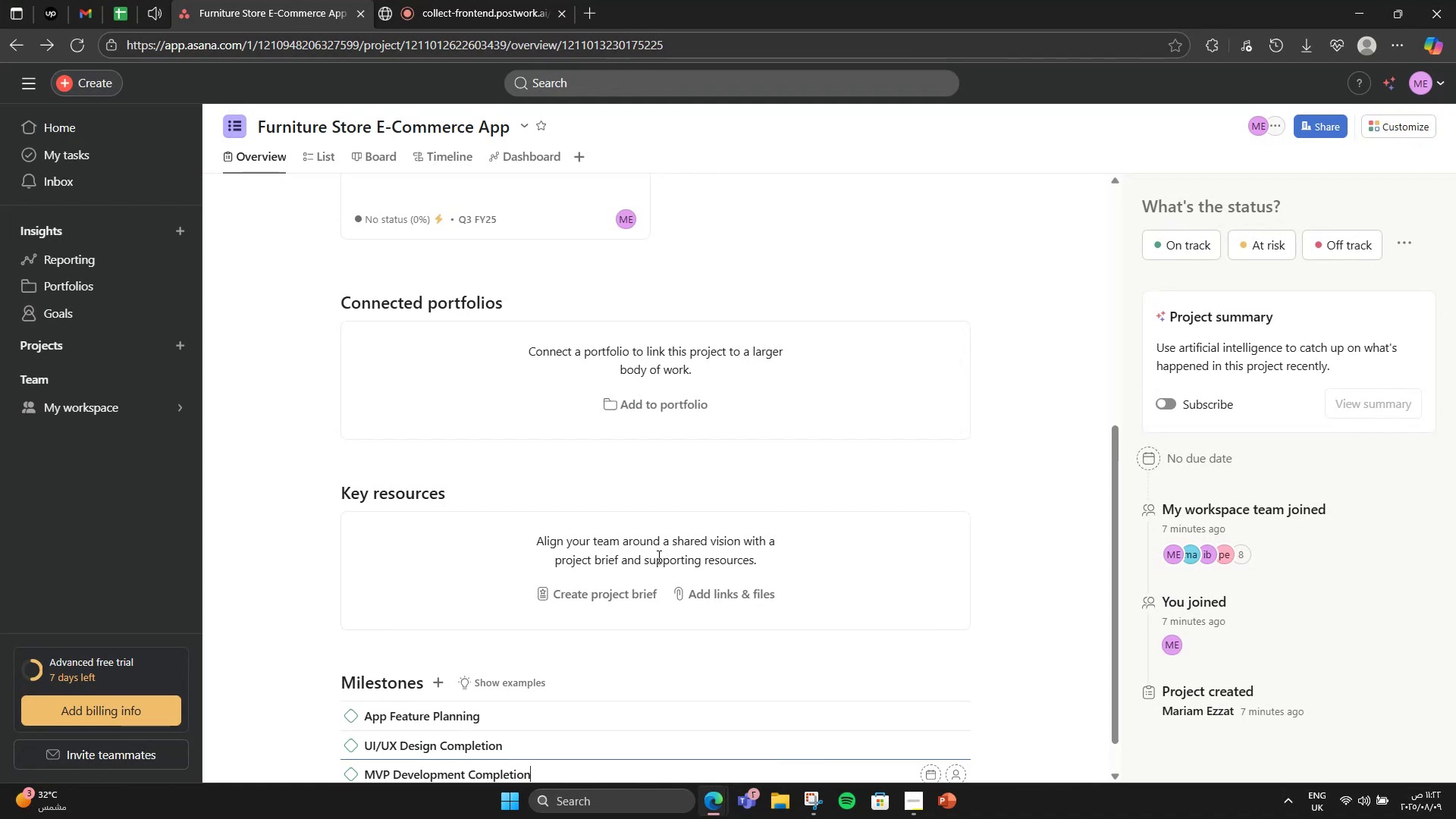 
key(Enter)
 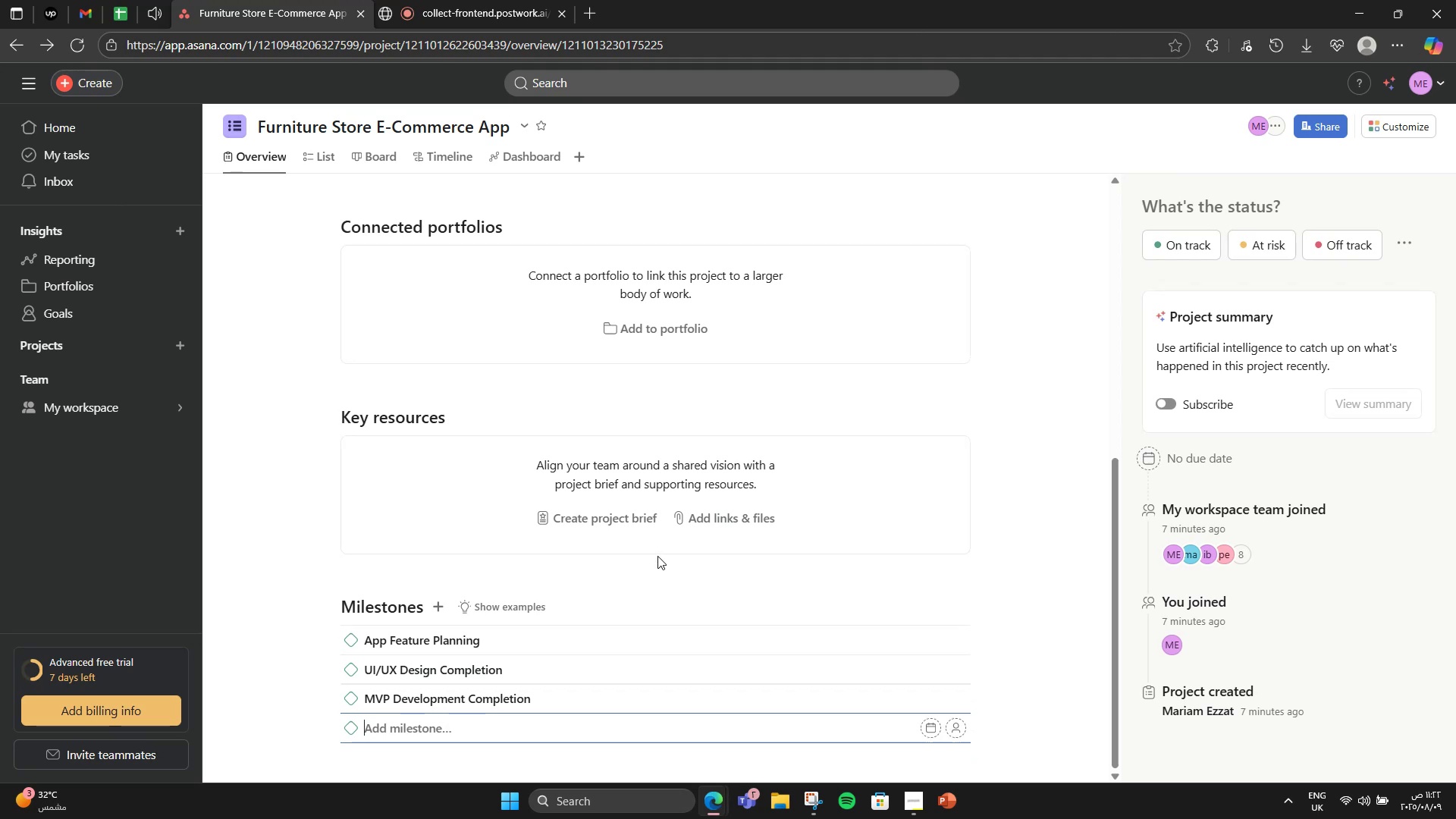 
type(Beta Testing Lauc)
key(Backspace)
type(nch )
key(Backspace)
 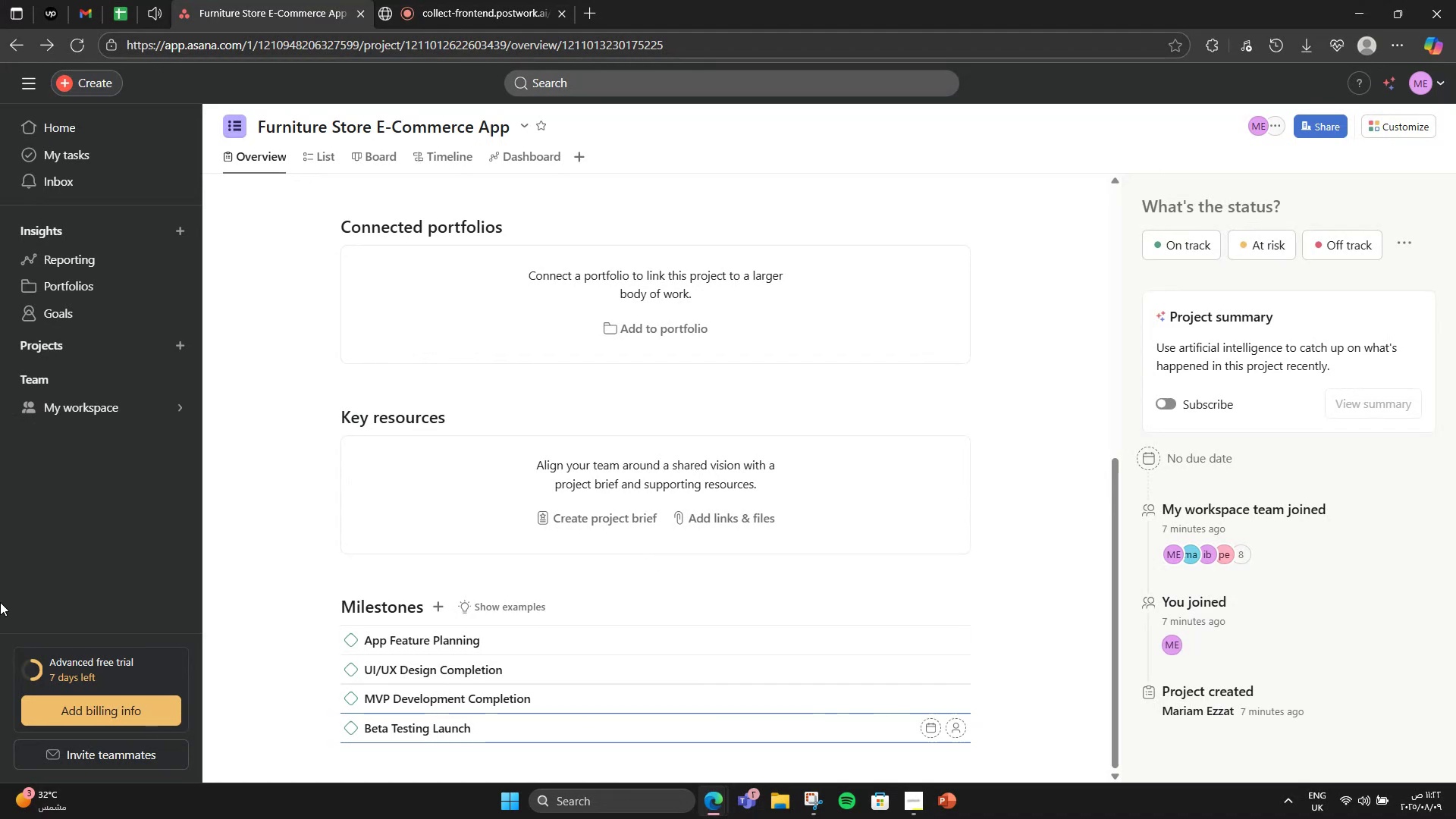 
wait(6.69)
 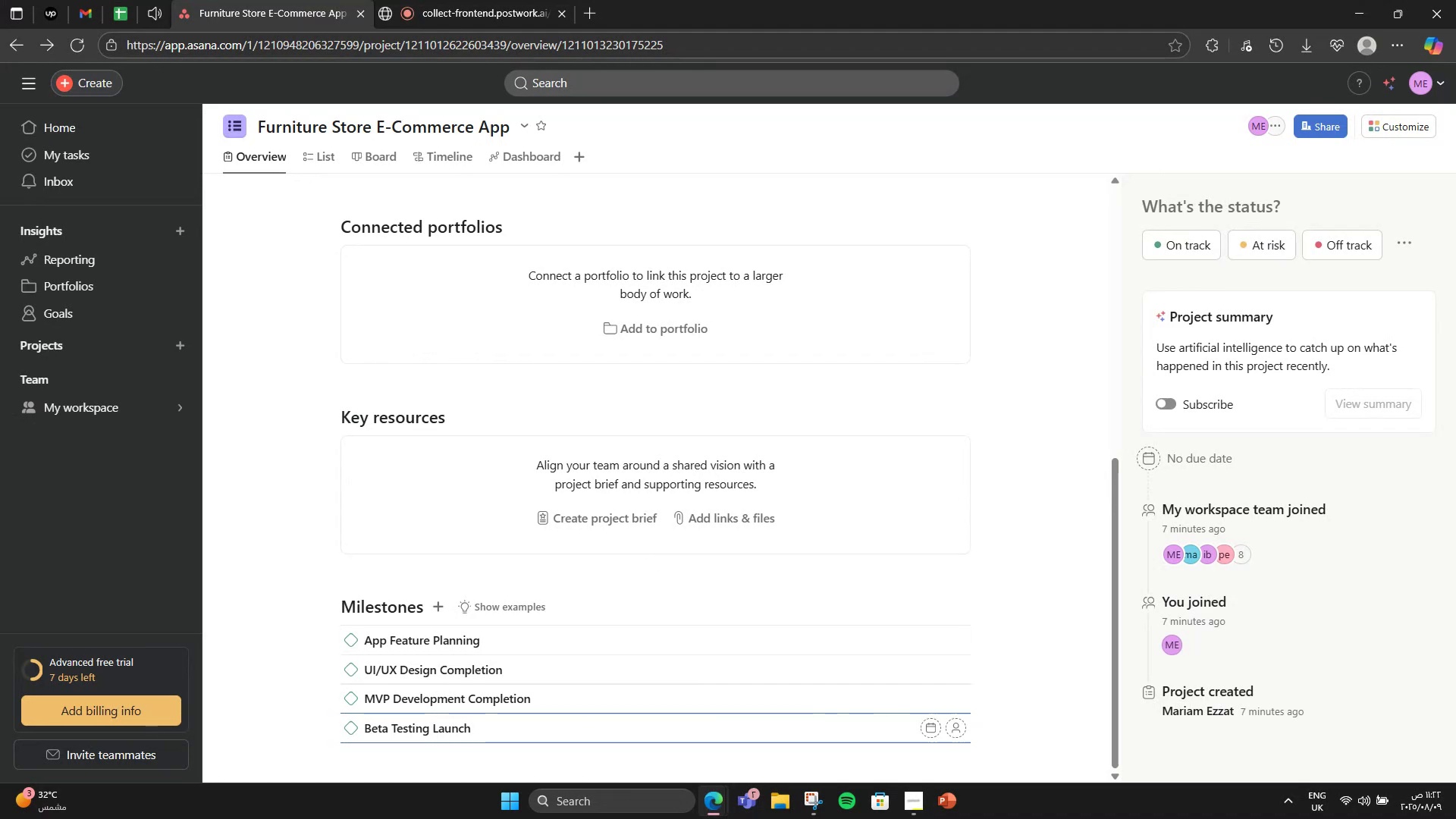 
left_click([645, 637])
 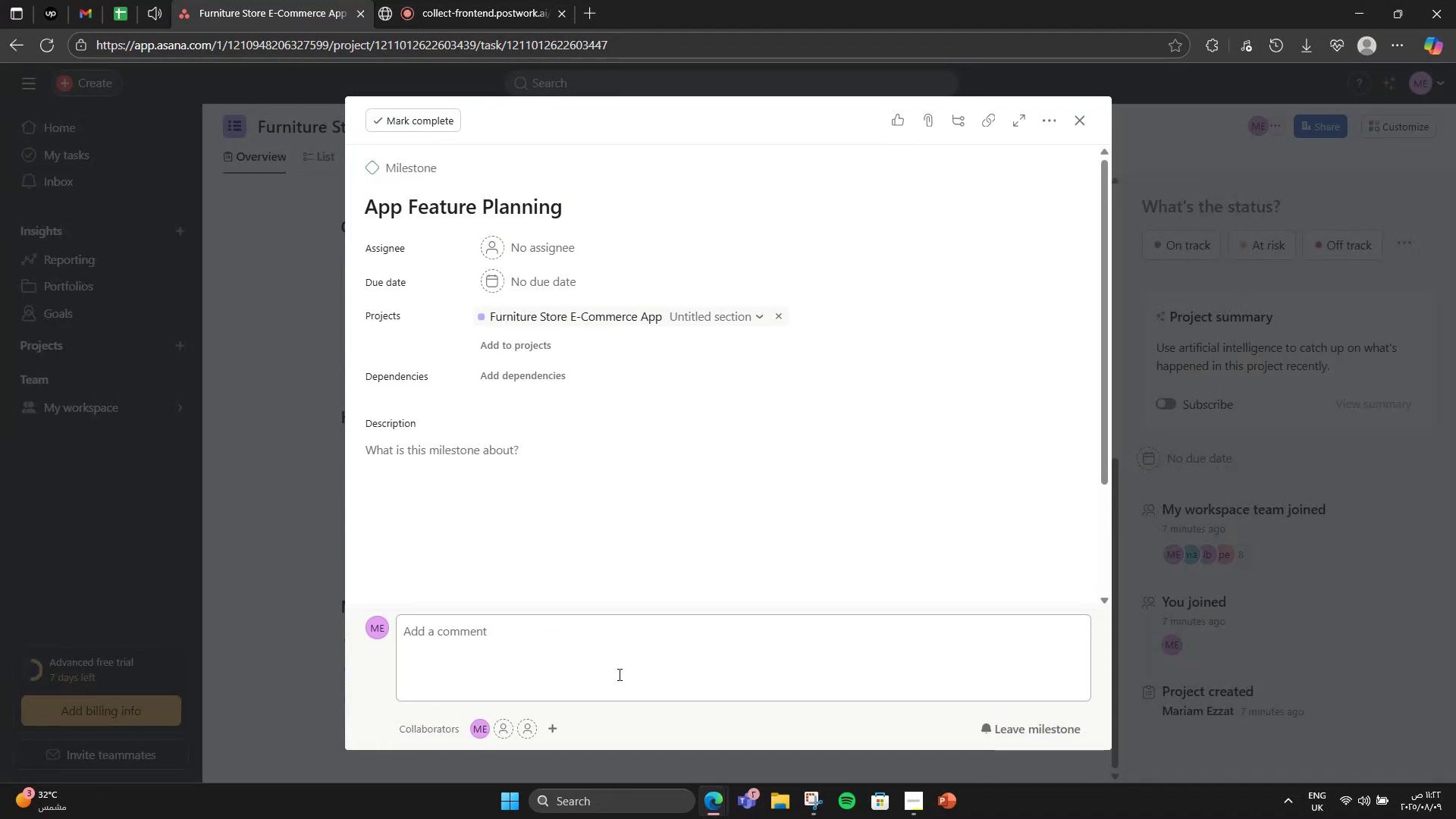 
scroll: coordinate [632, 419], scroll_direction: up, amount: 1.0
 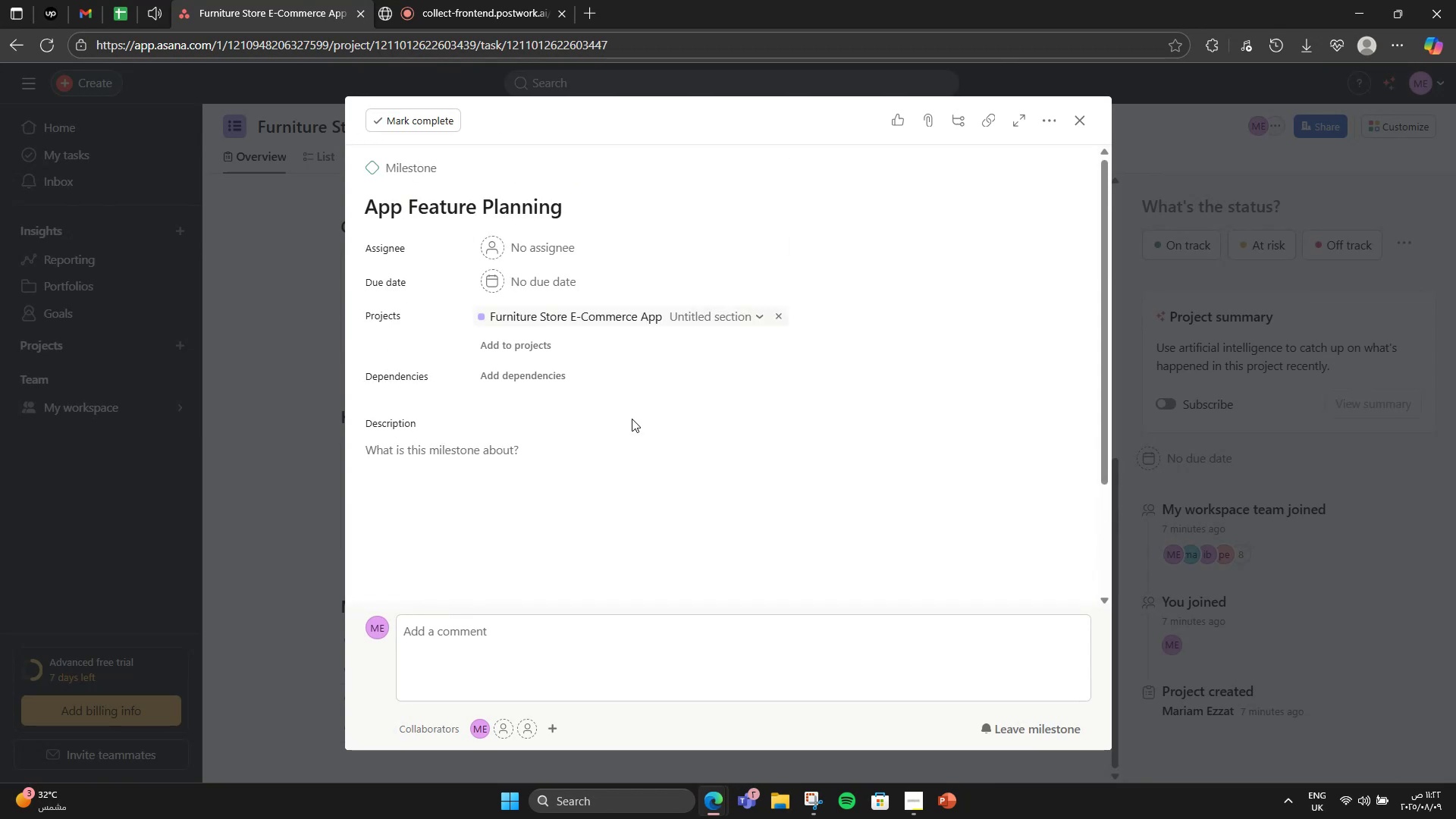 
left_click([565, 539])
 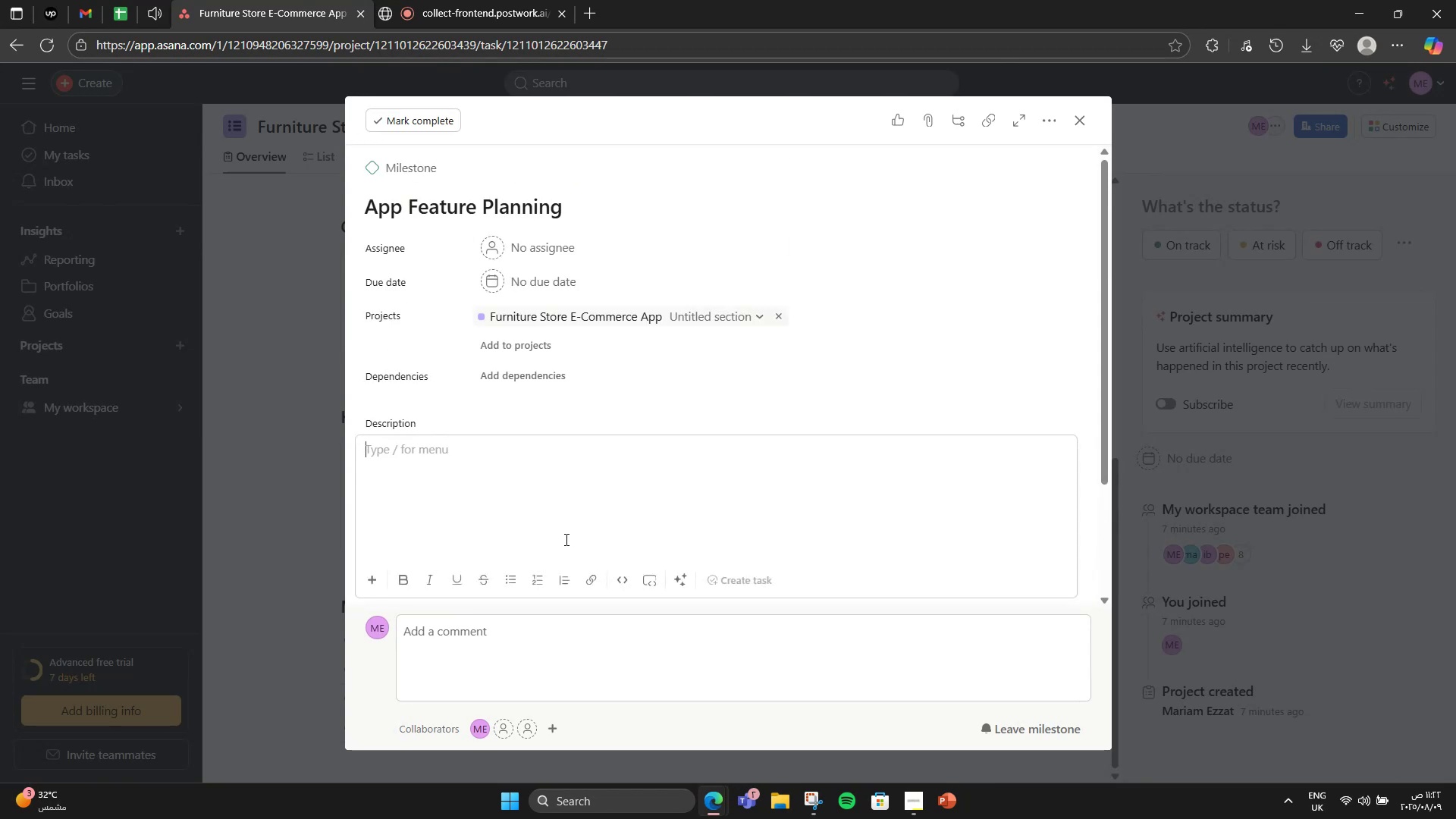 
type(Finalize feature list, user flows, and tech)
 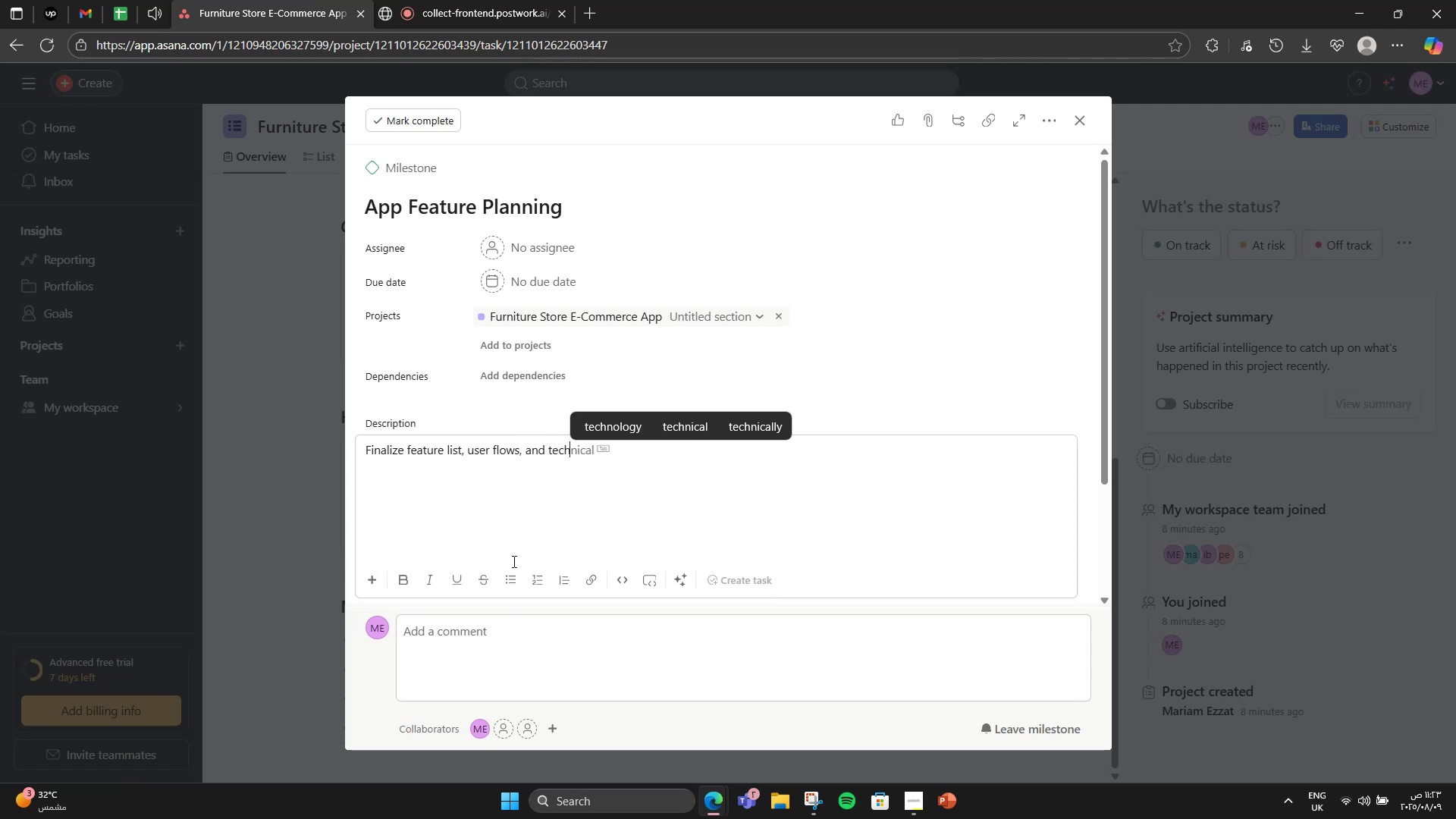 
key(ArrowRight)
 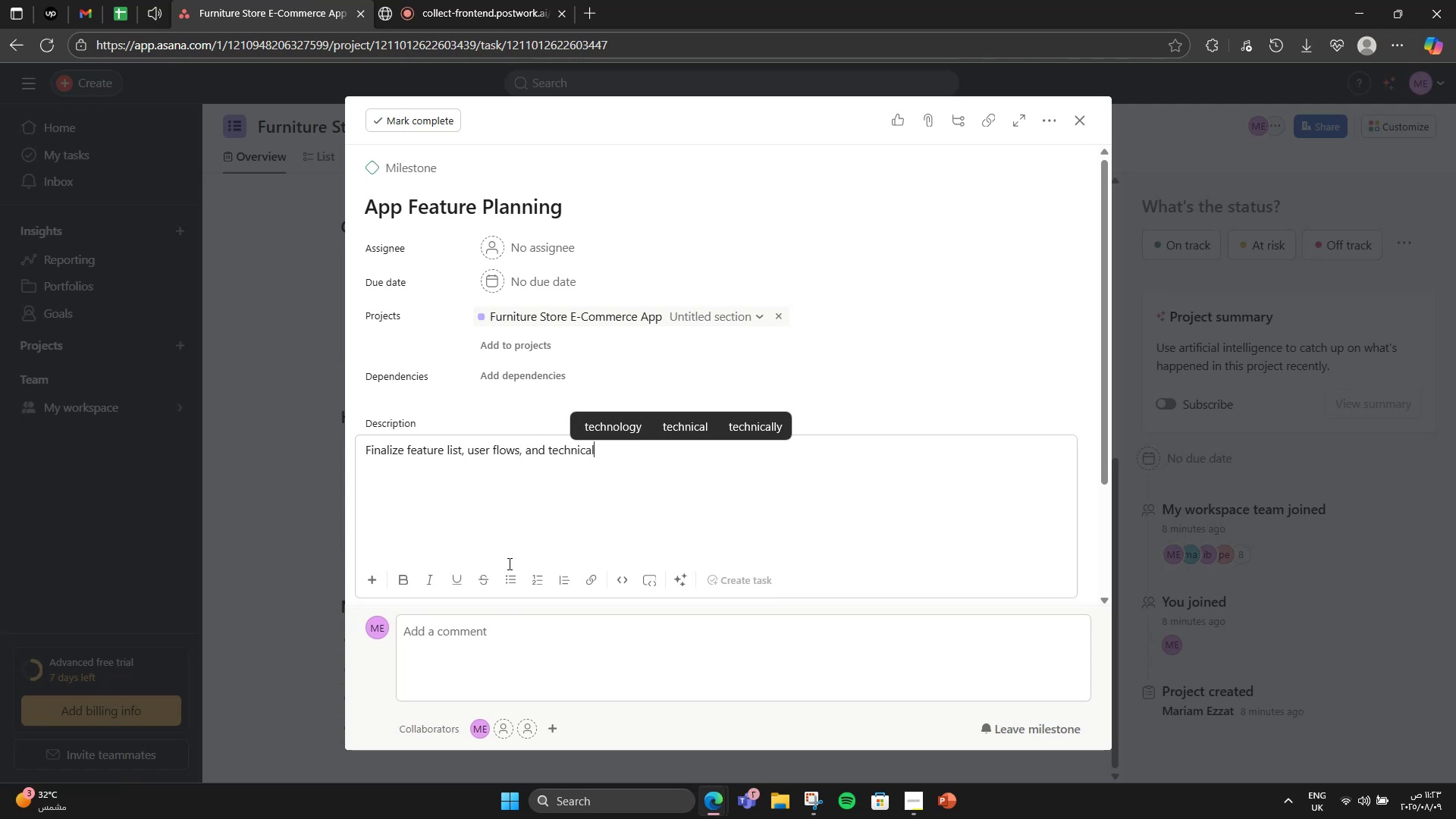 
type( requirements)
 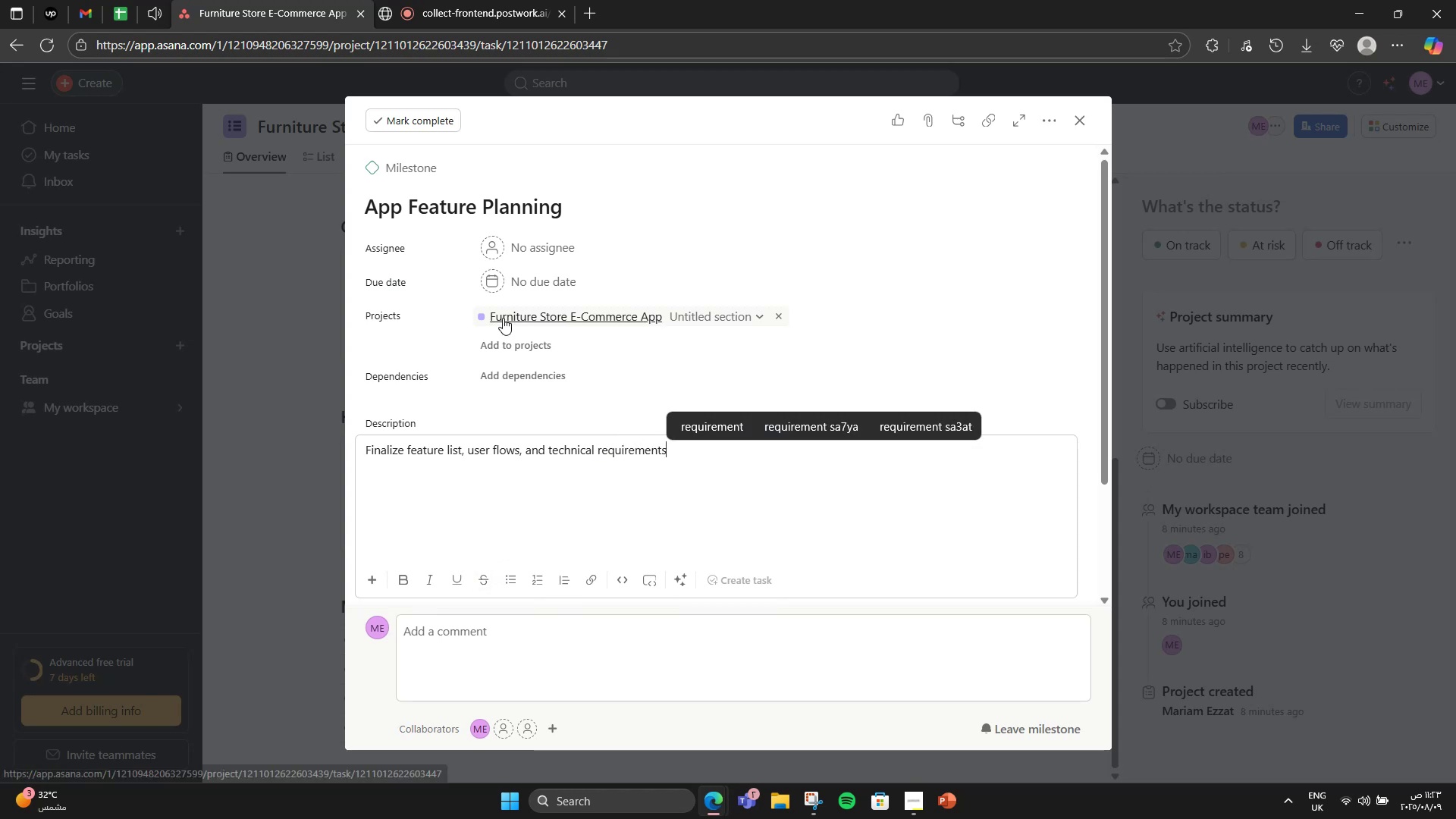 
left_click([821, 326])
 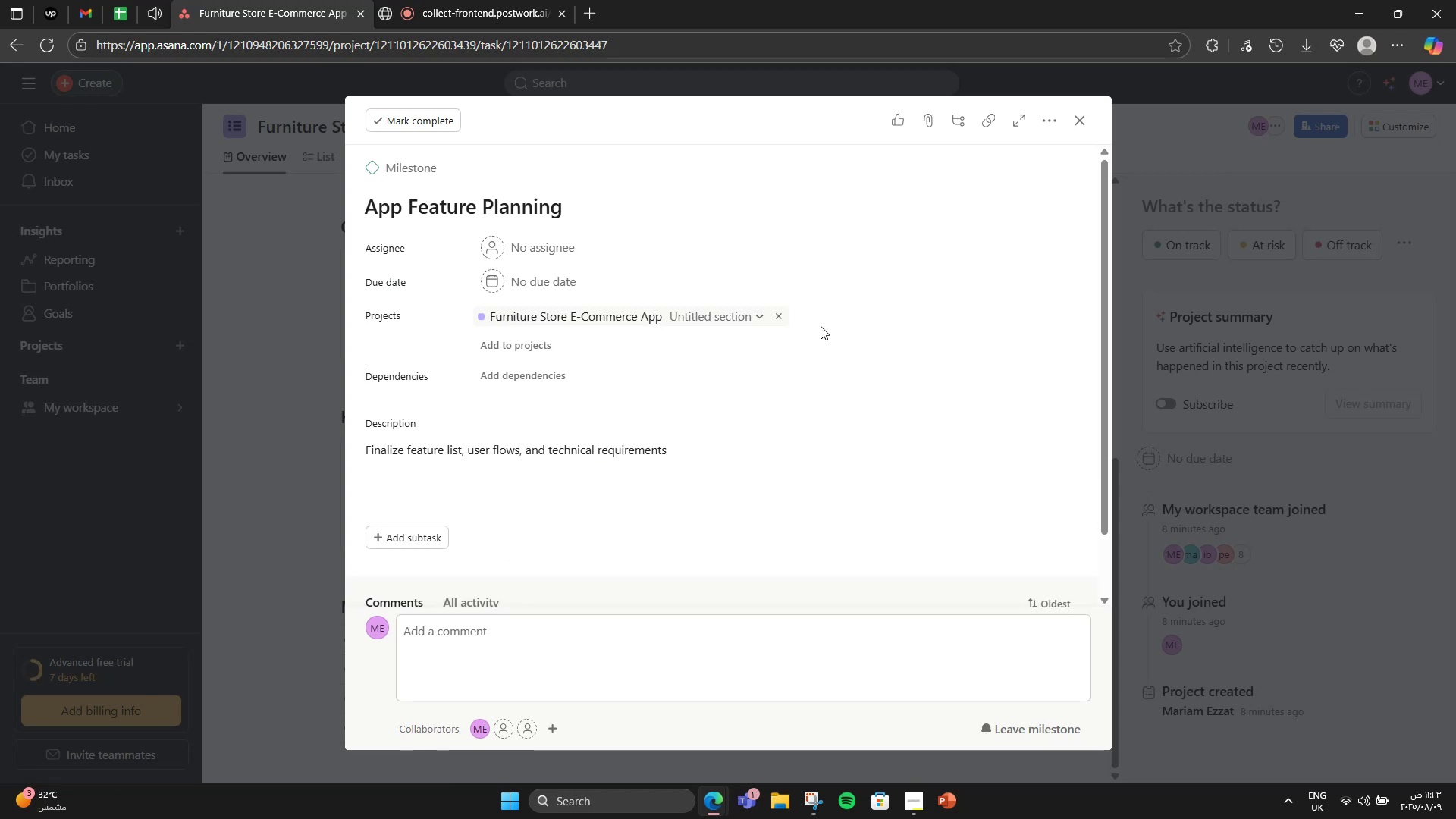 
scroll: coordinate [821, 326], scroll_direction: down, amount: 2.0
 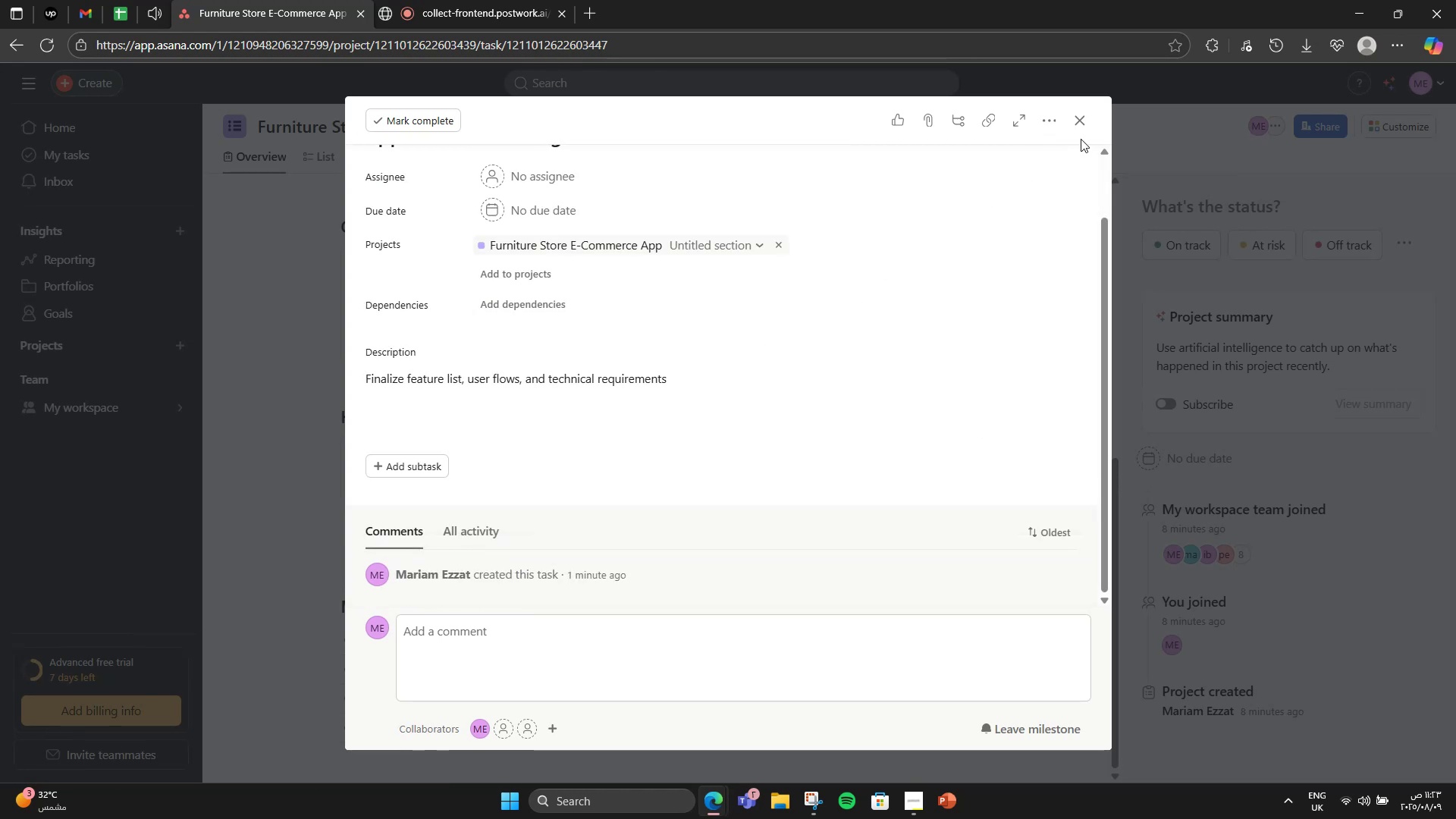 
left_click([1081, 127])
 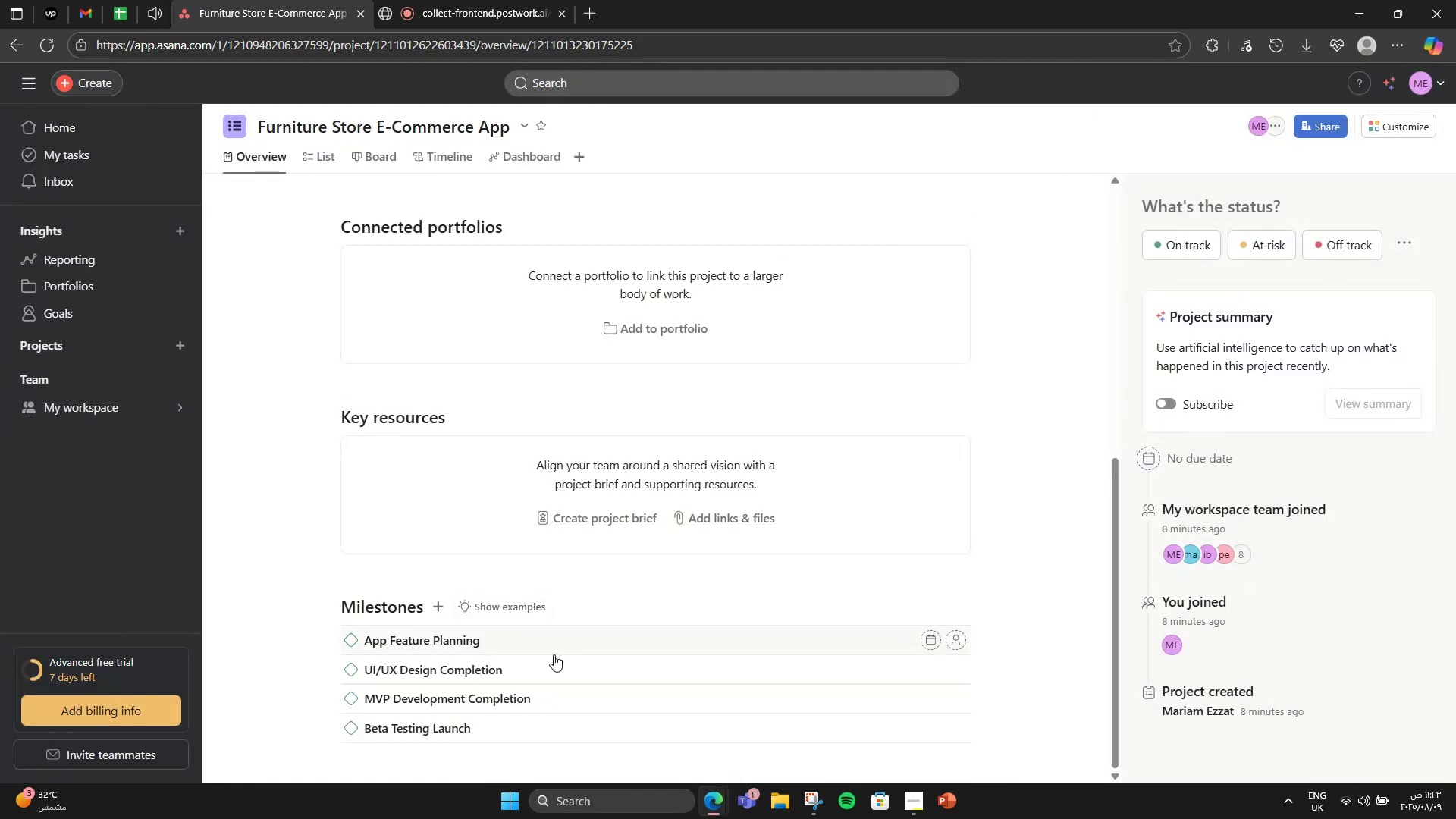 
left_click([566, 663])
 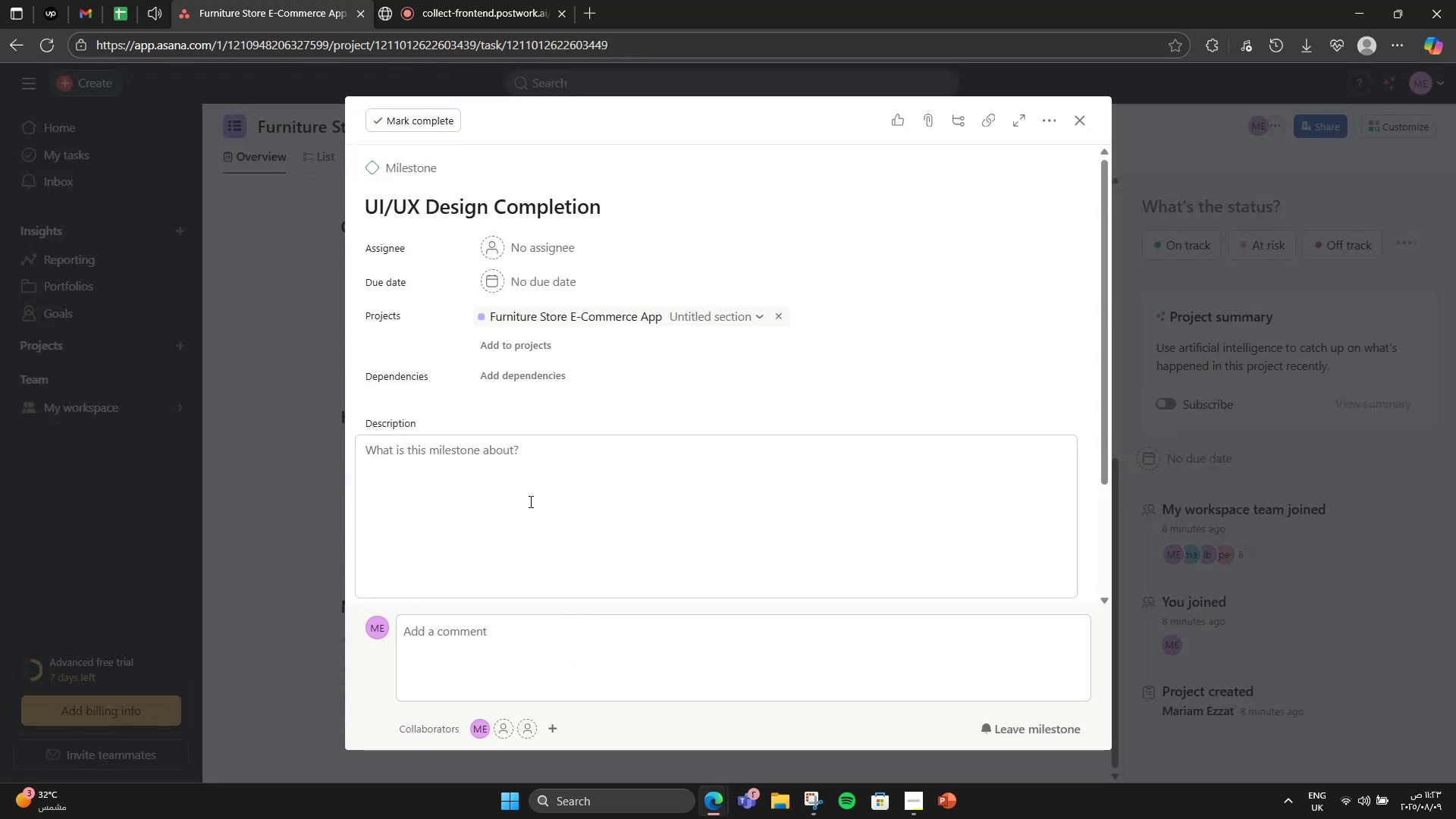 
left_click([510, 468])
 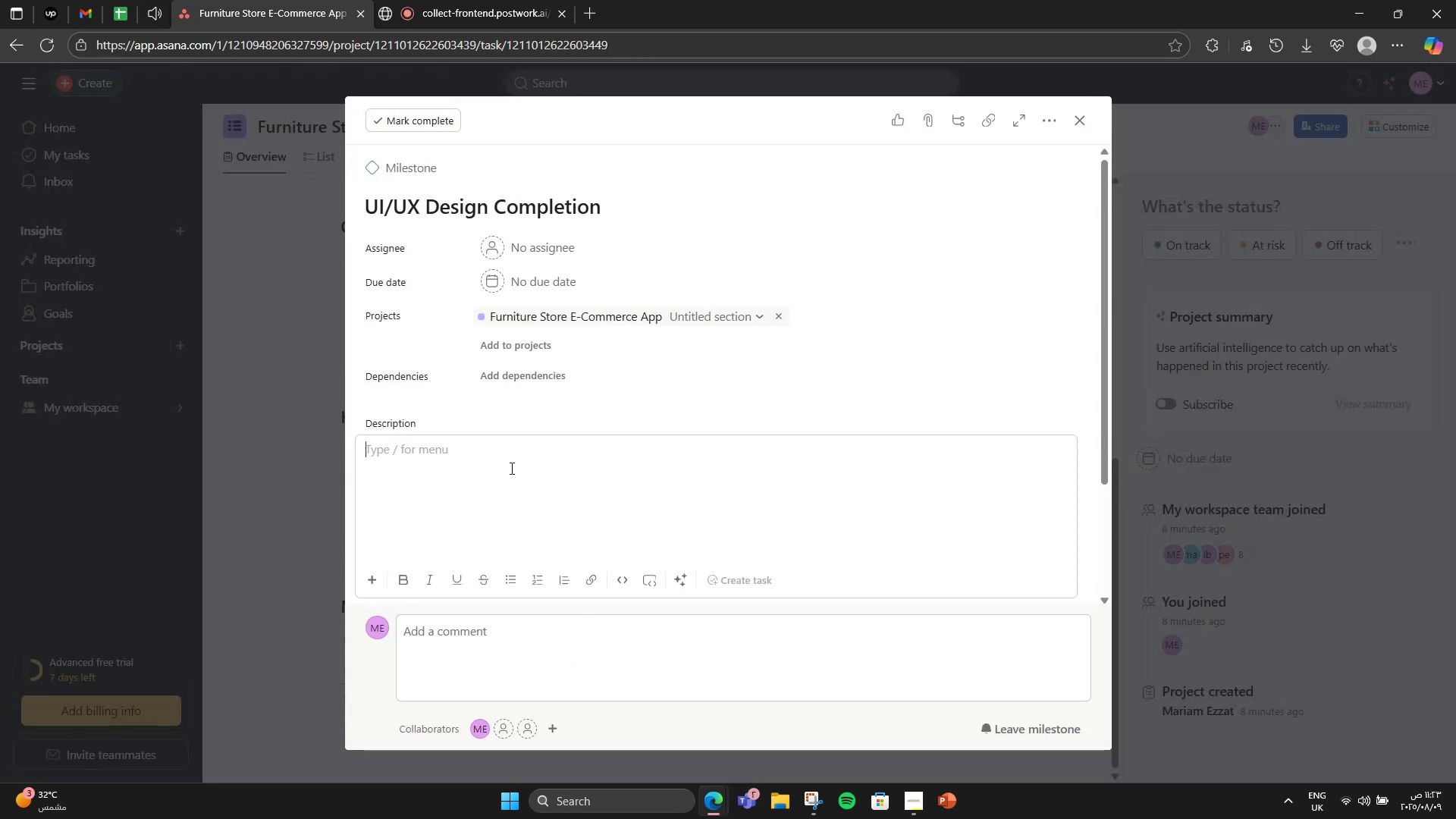 
type(Deliver all design screens and it)
key(Backspace)
key(Backspace)
type(interactive prototypes)
 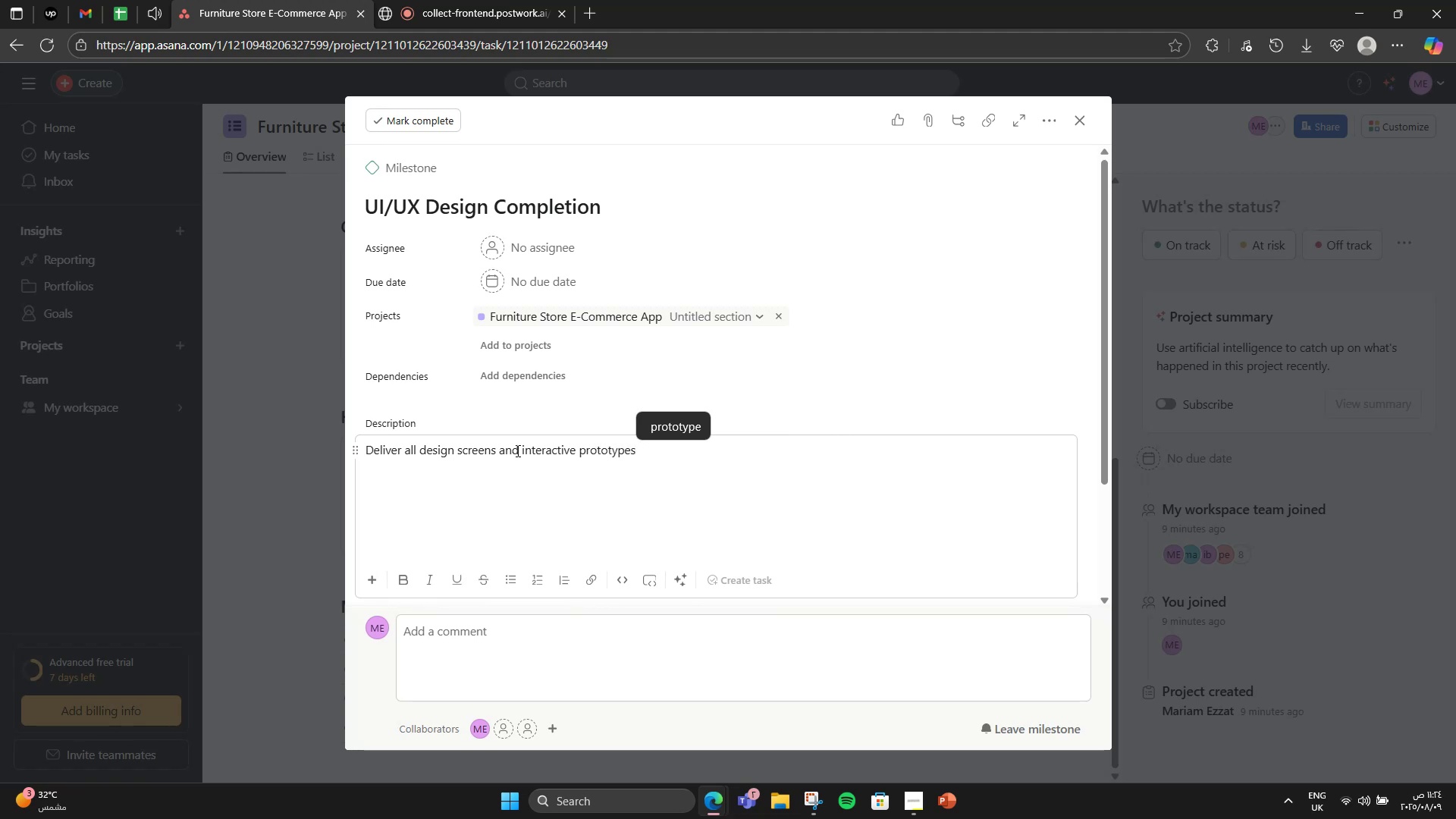 
wait(5.12)
 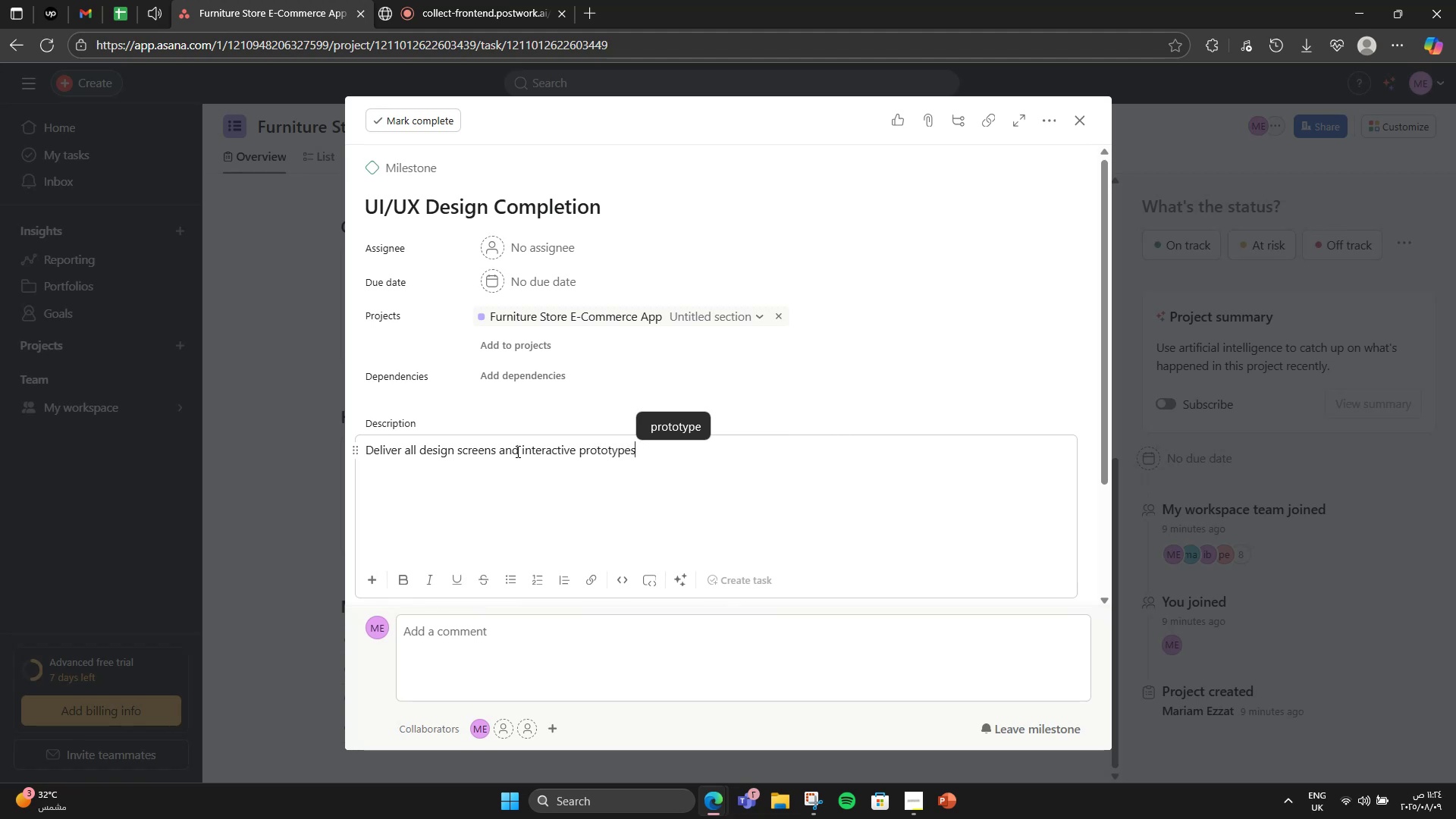 
scroll: coordinate [551, 585], scroll_direction: down, amount: 6.0
 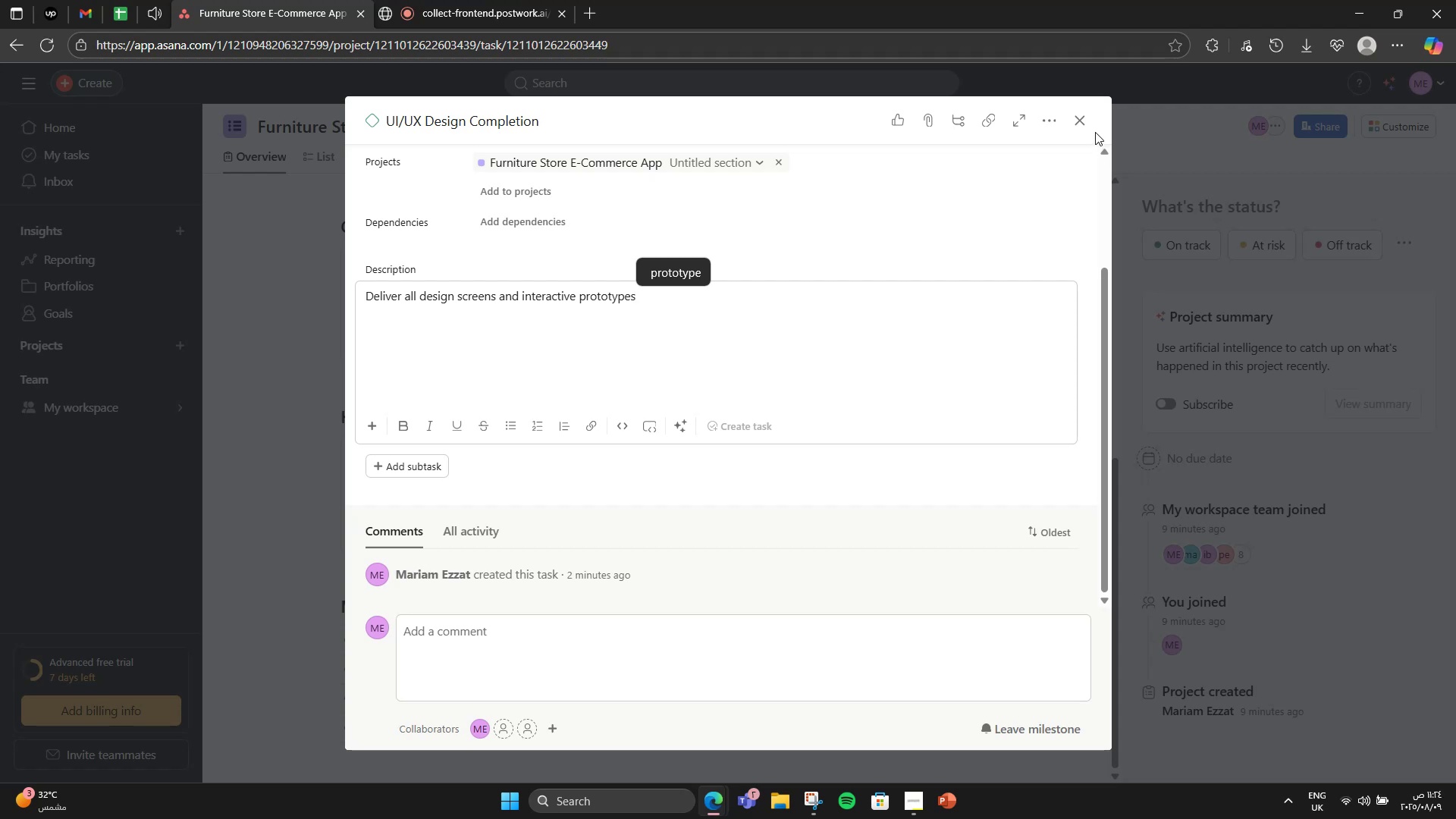 
left_click([1118, 140])
 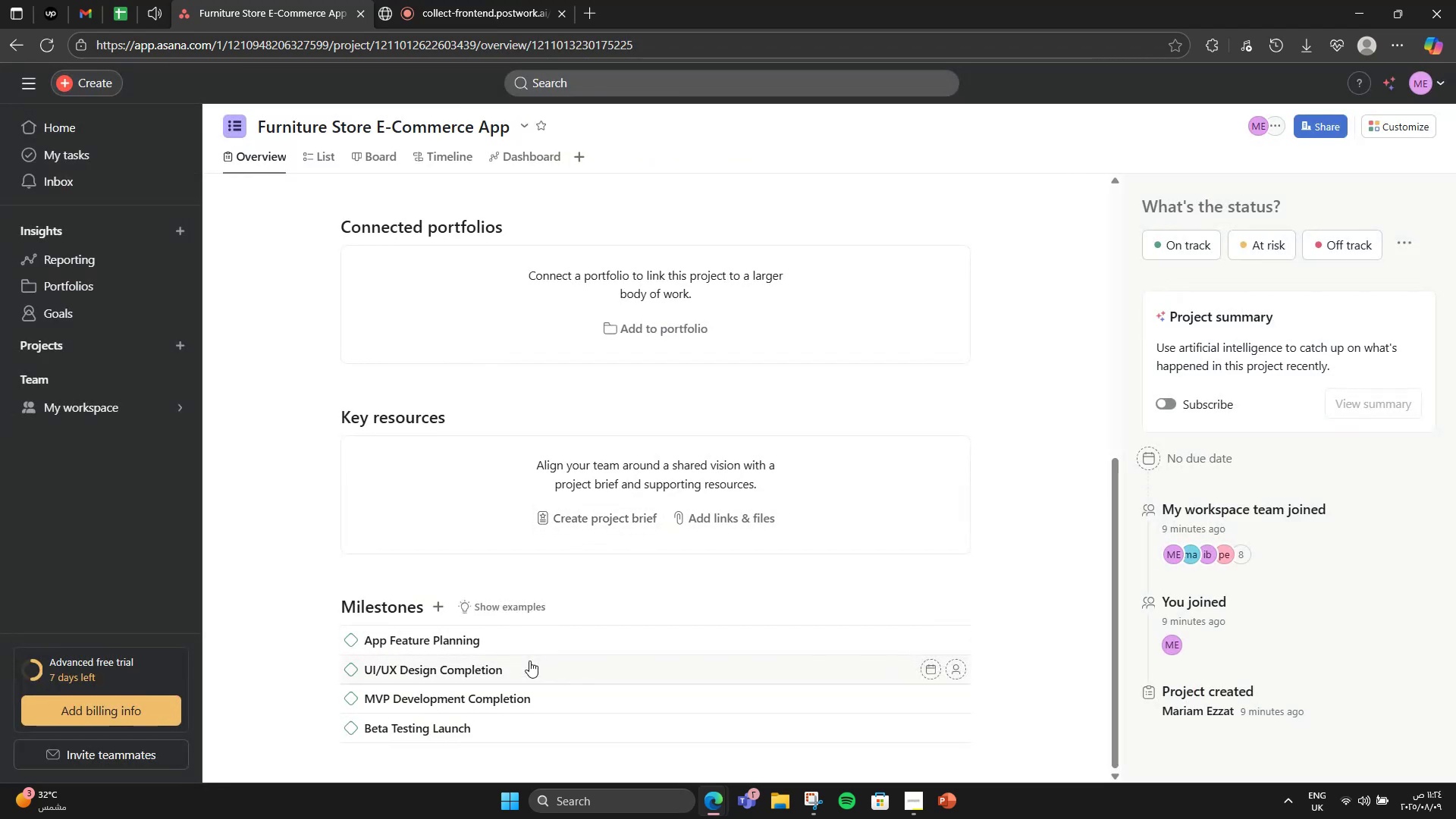 
left_click([503, 703])
 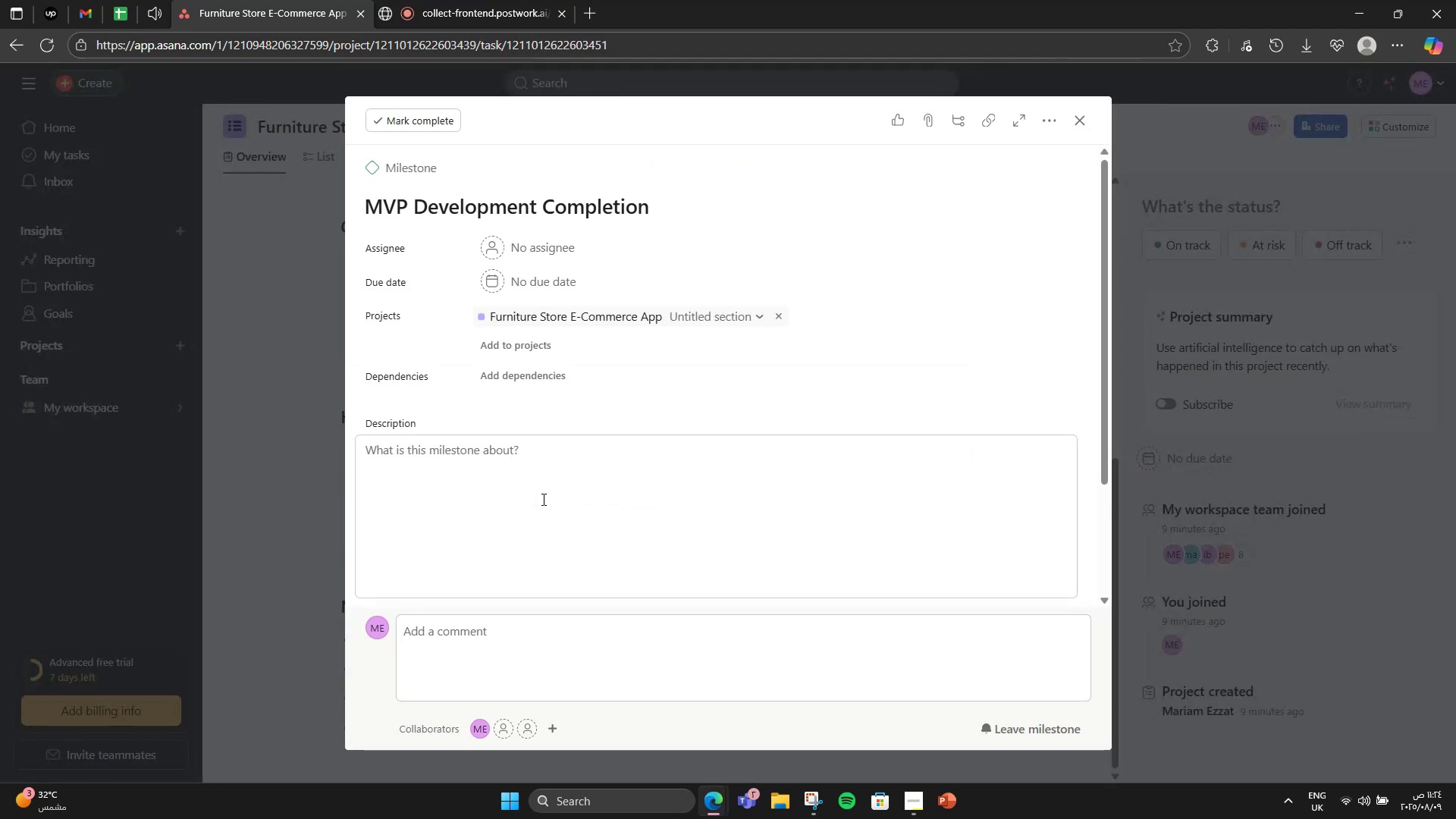 
left_click([544, 493])
 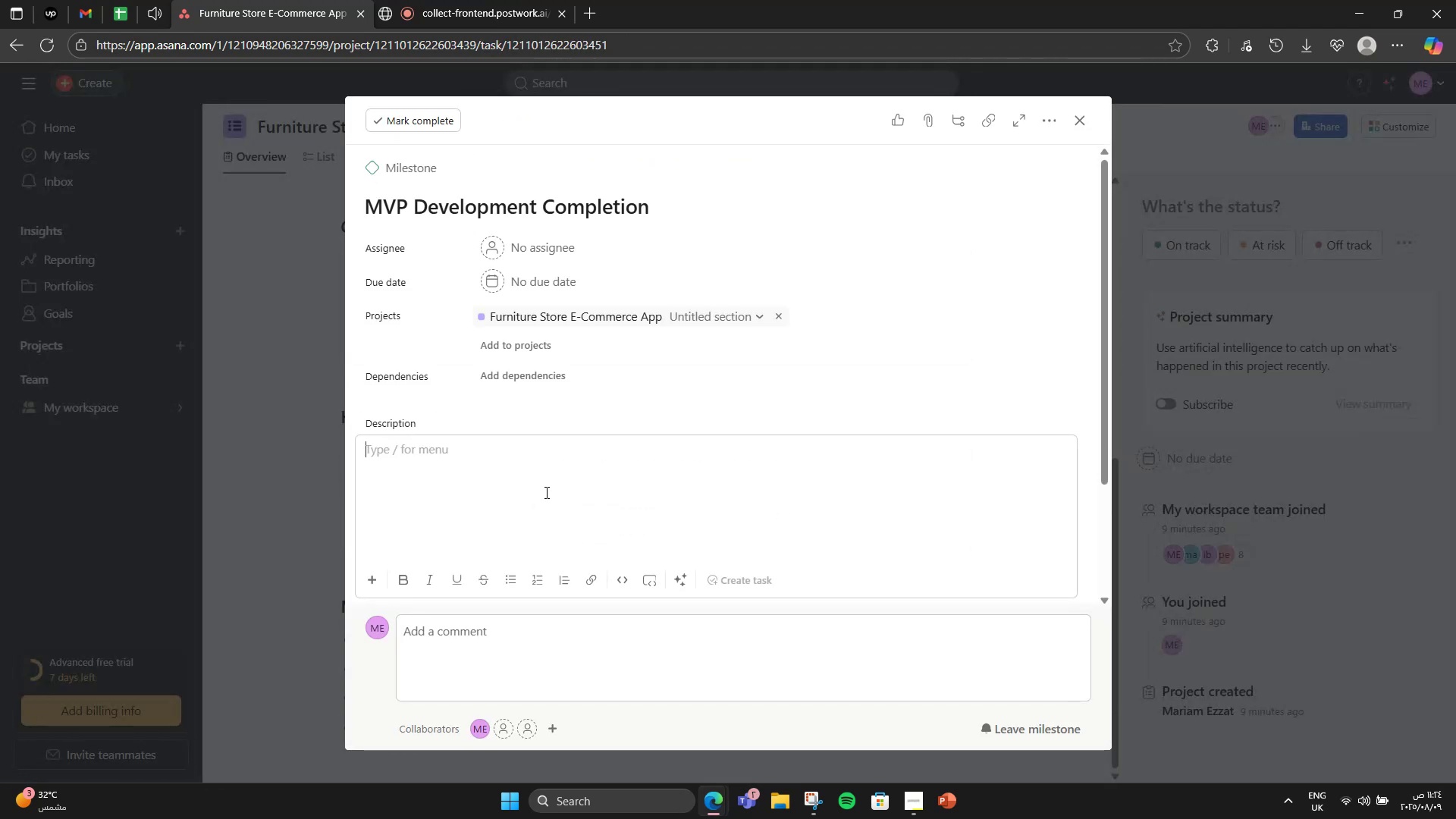 
type(Build the first working version with essential features/)
key(Backspace)
type(.)
 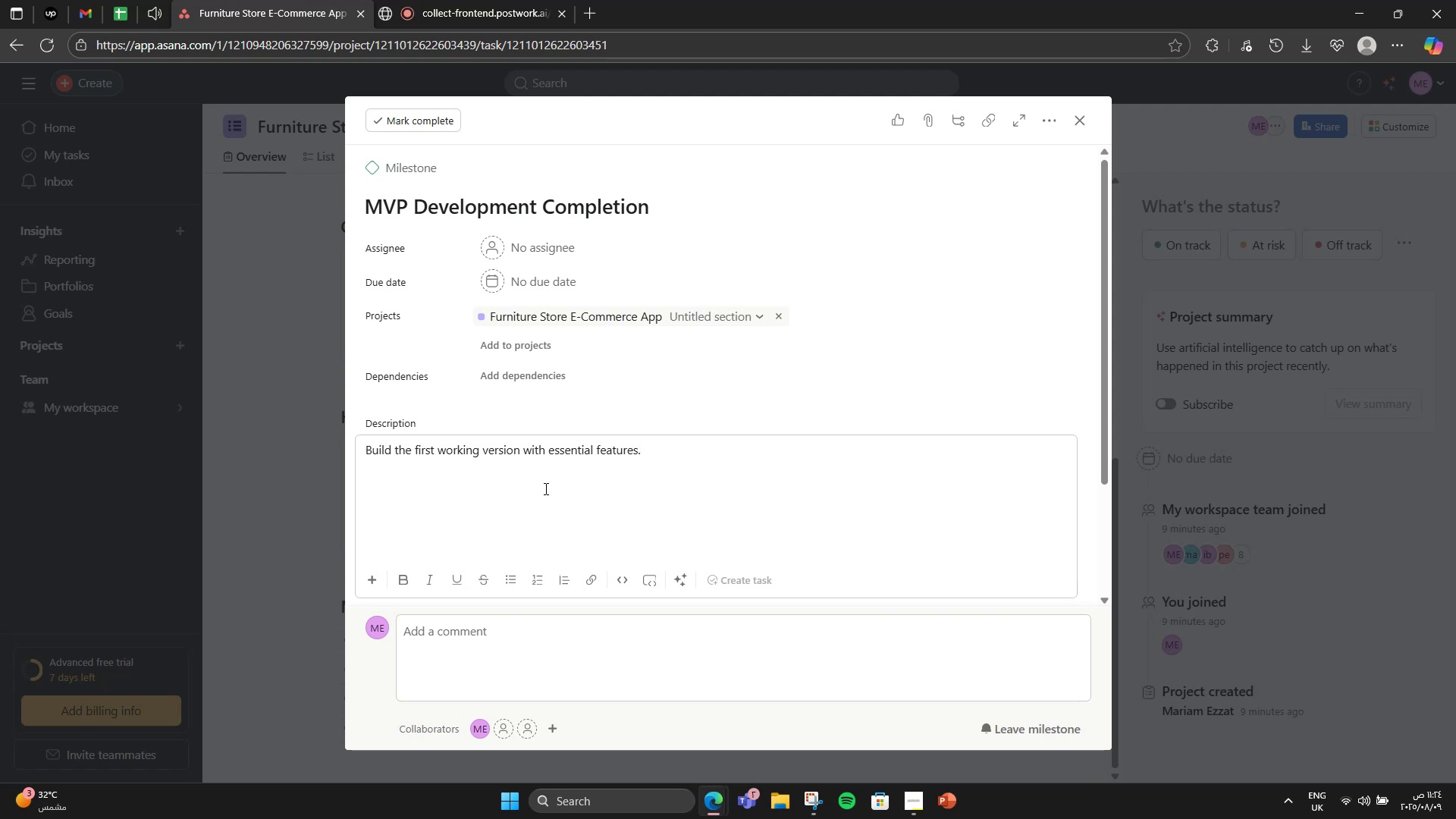 
scroll: coordinate [542, 488], scroll_direction: down, amount: 3.0
 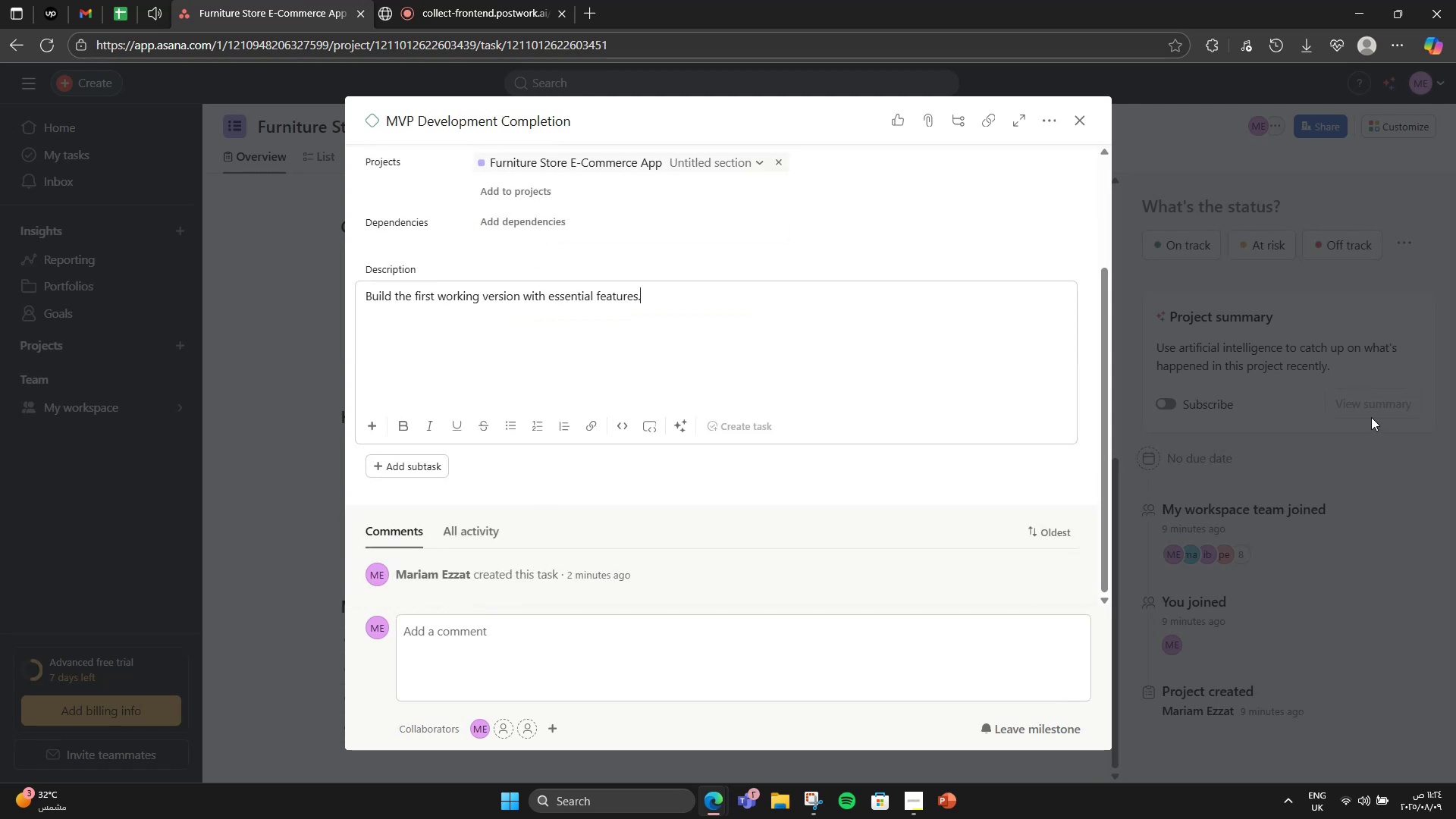 
left_click([1371, 417])
 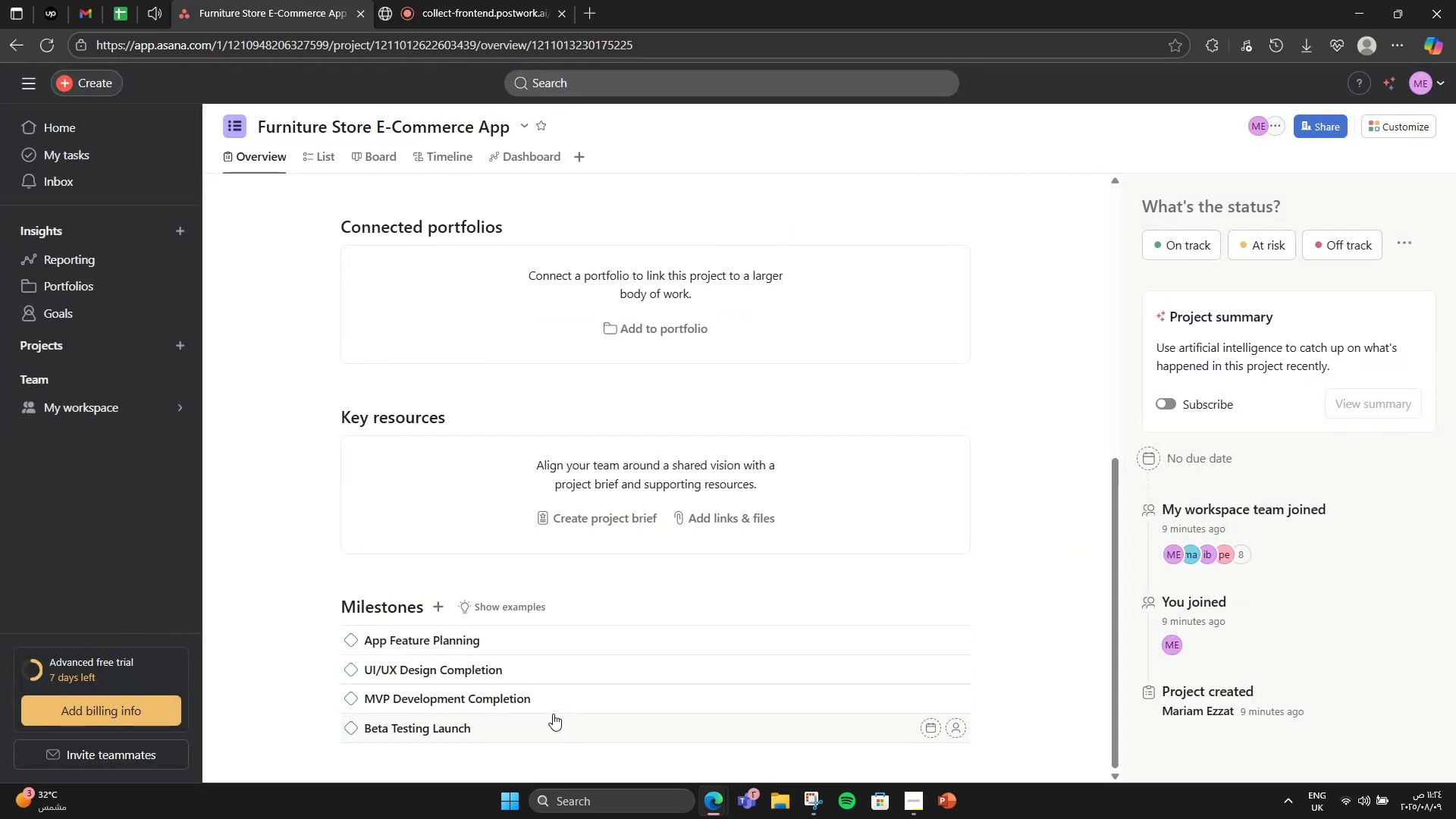 
left_click([557, 700])
 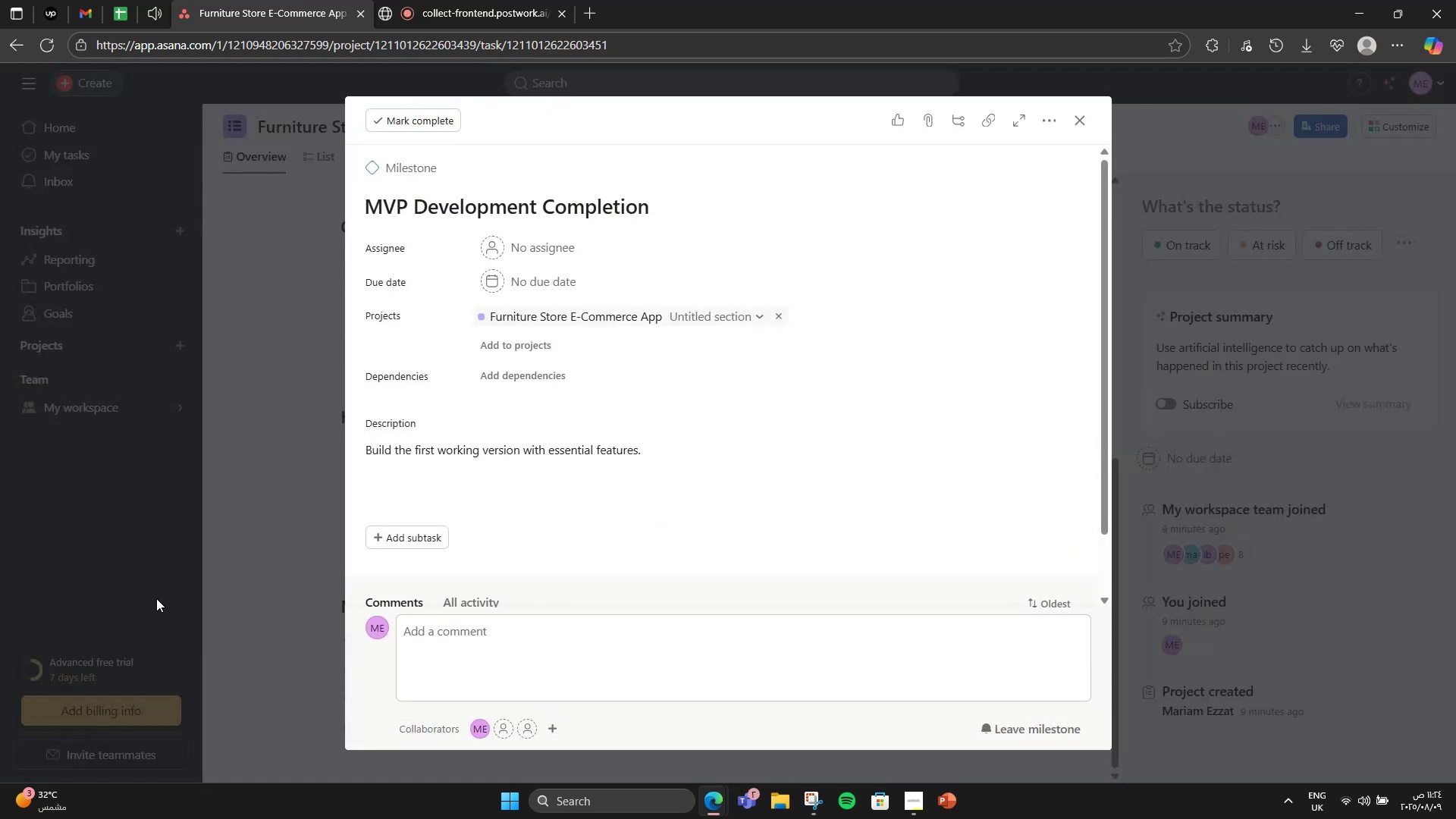 
left_click([193, 549])
 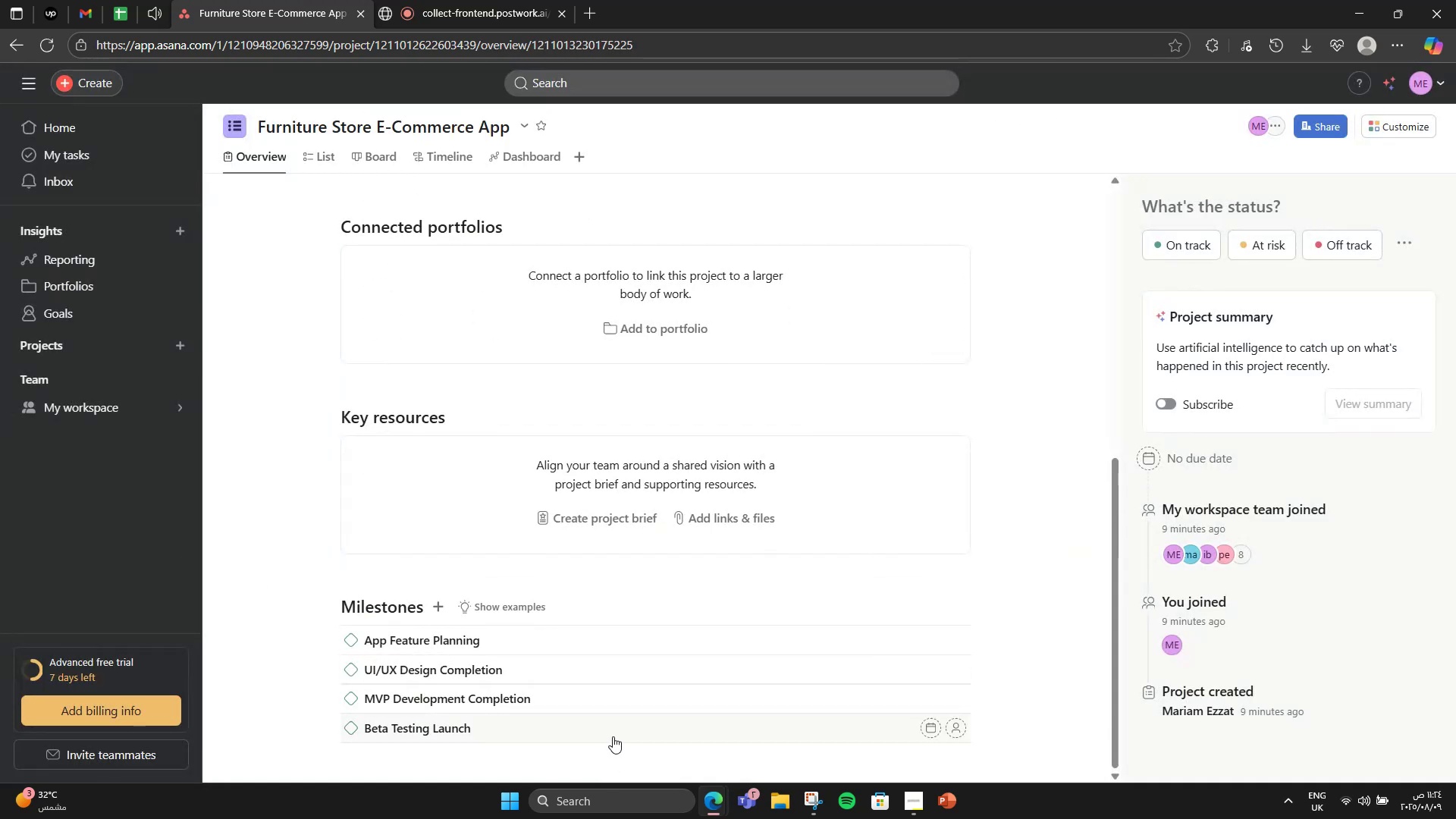 
left_click([613, 736])
 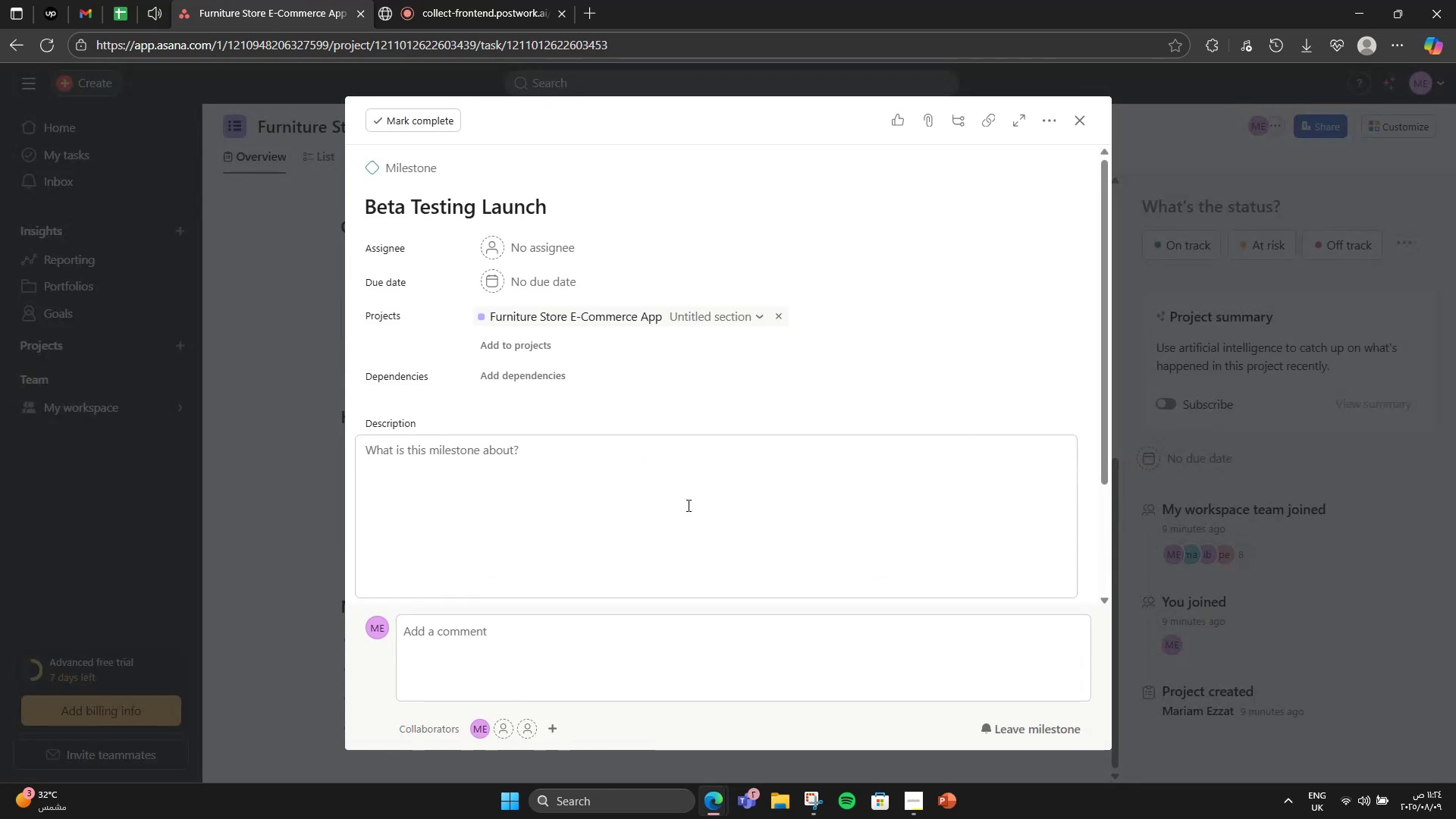 
left_click([676, 510])
 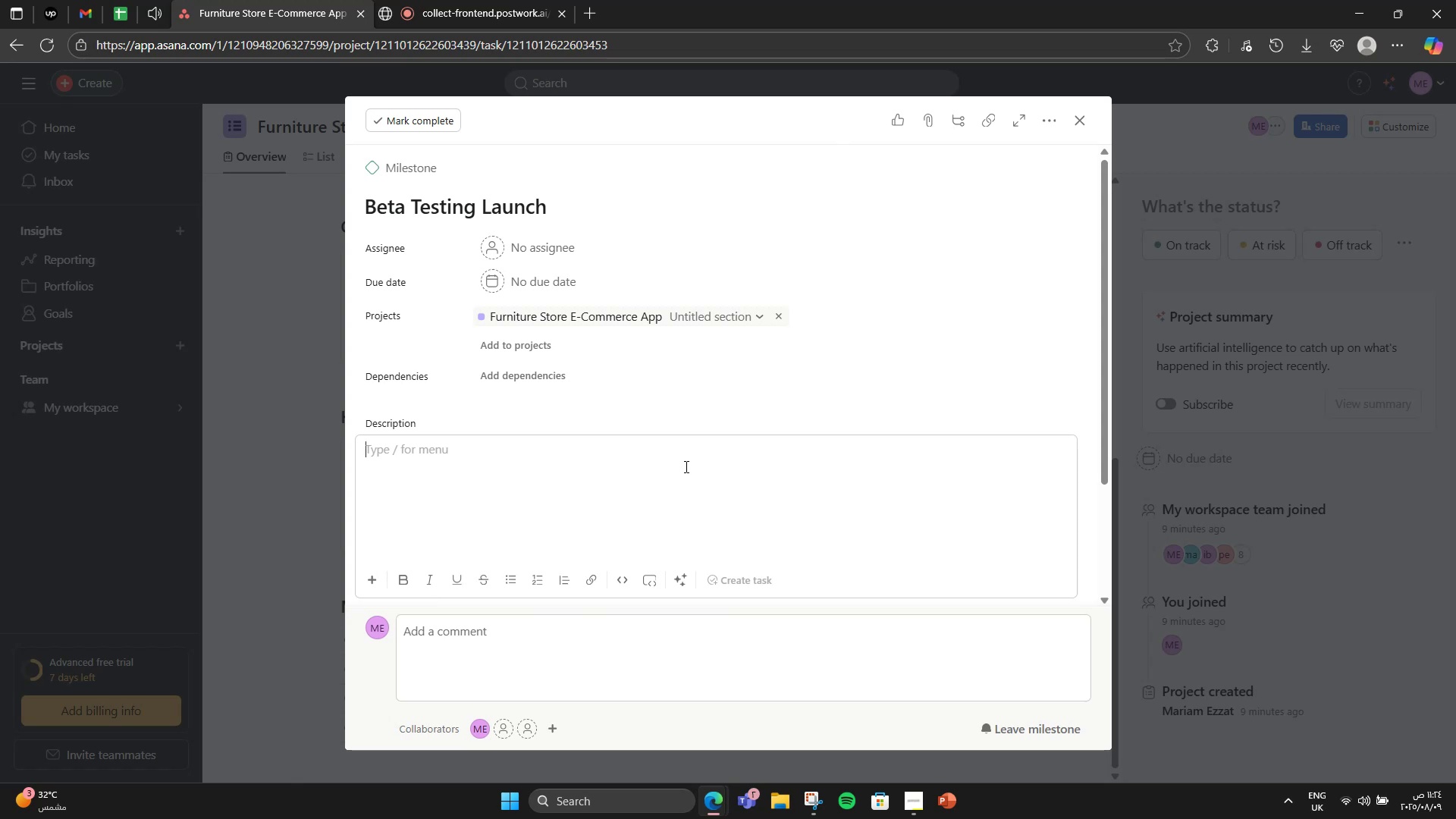 
type(Release beta version to )
 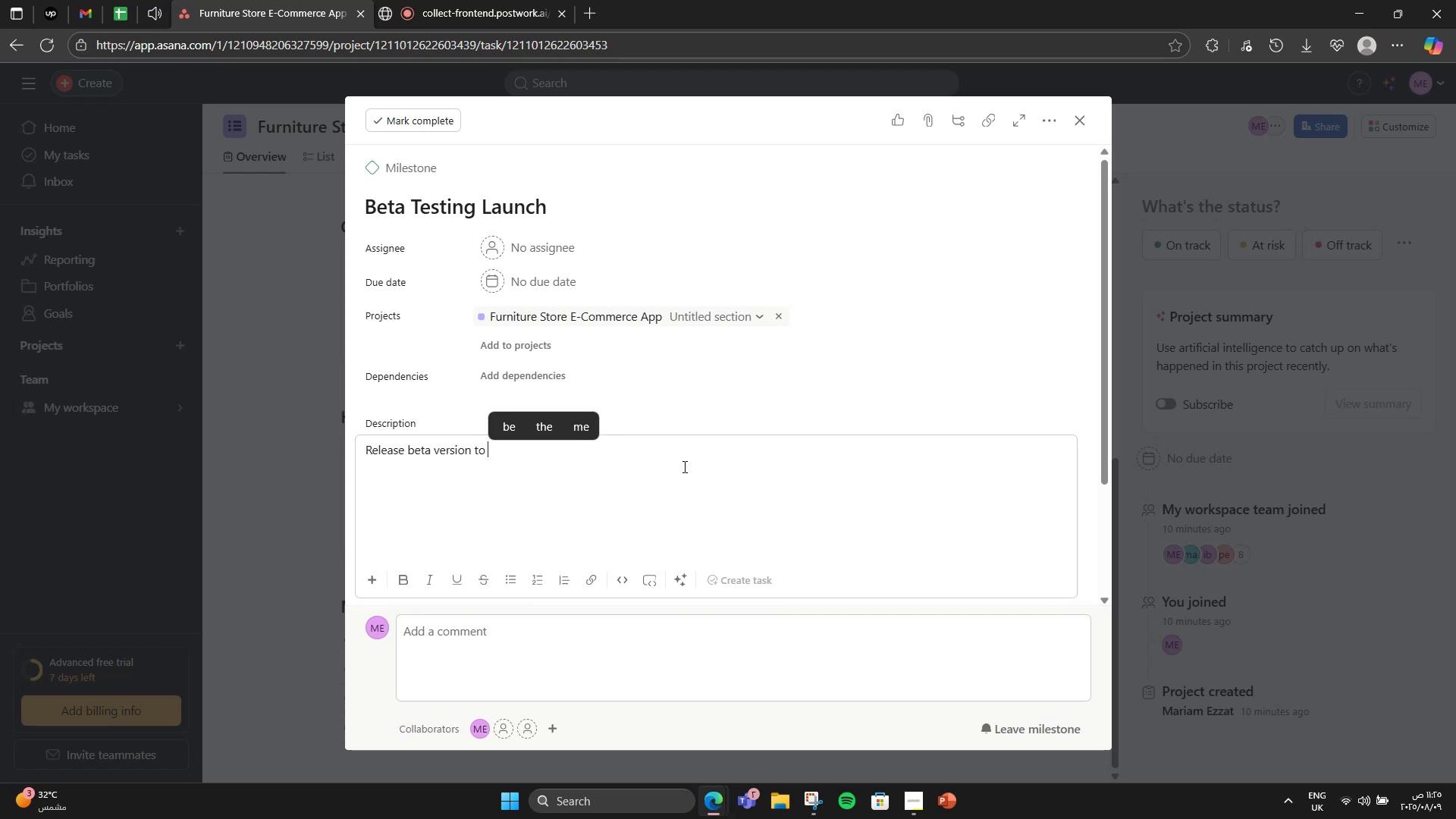 
type(selected customers for feedback.)
 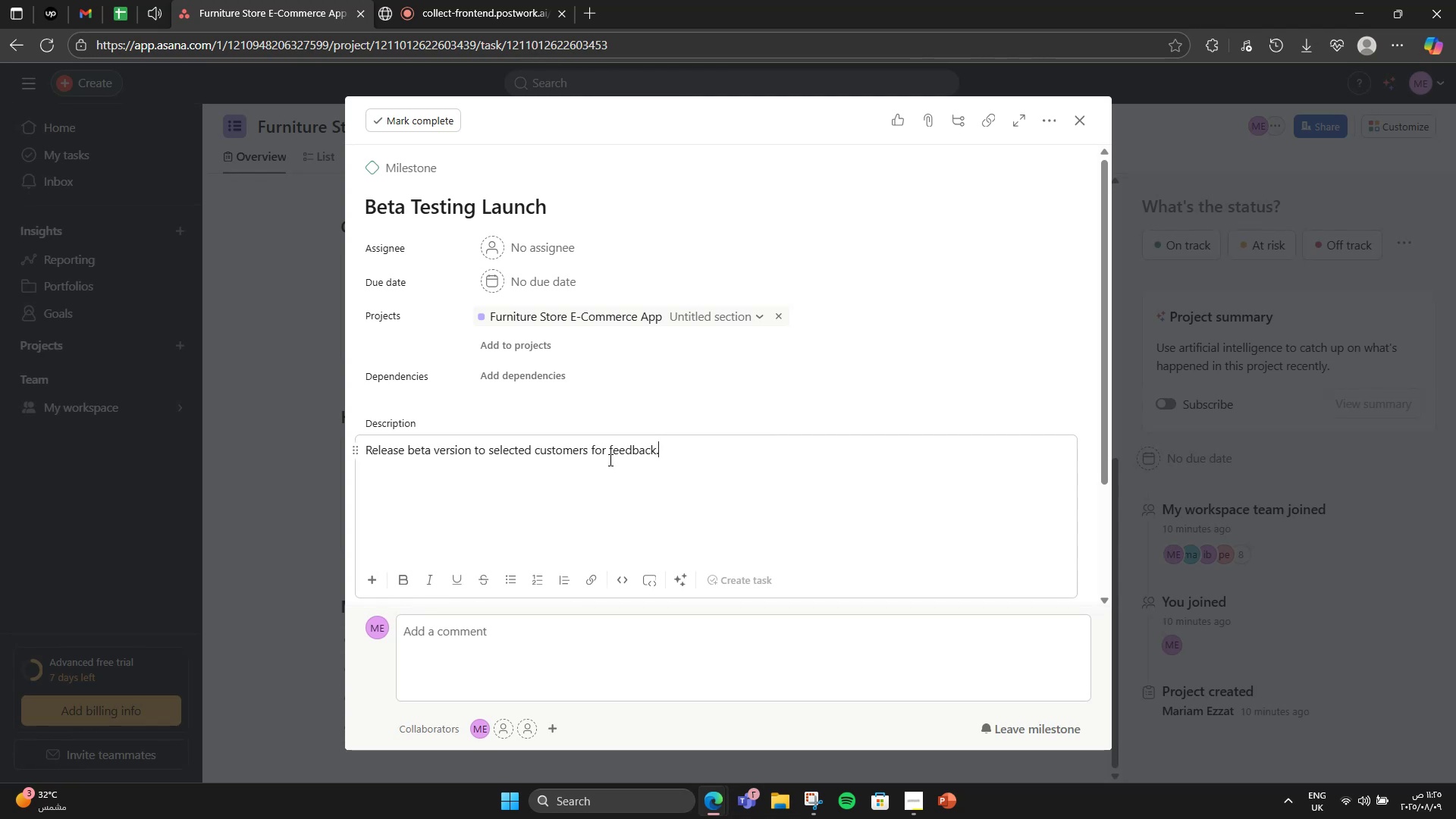 
scroll: coordinate [499, 426], scroll_direction: down, amount: 4.0
 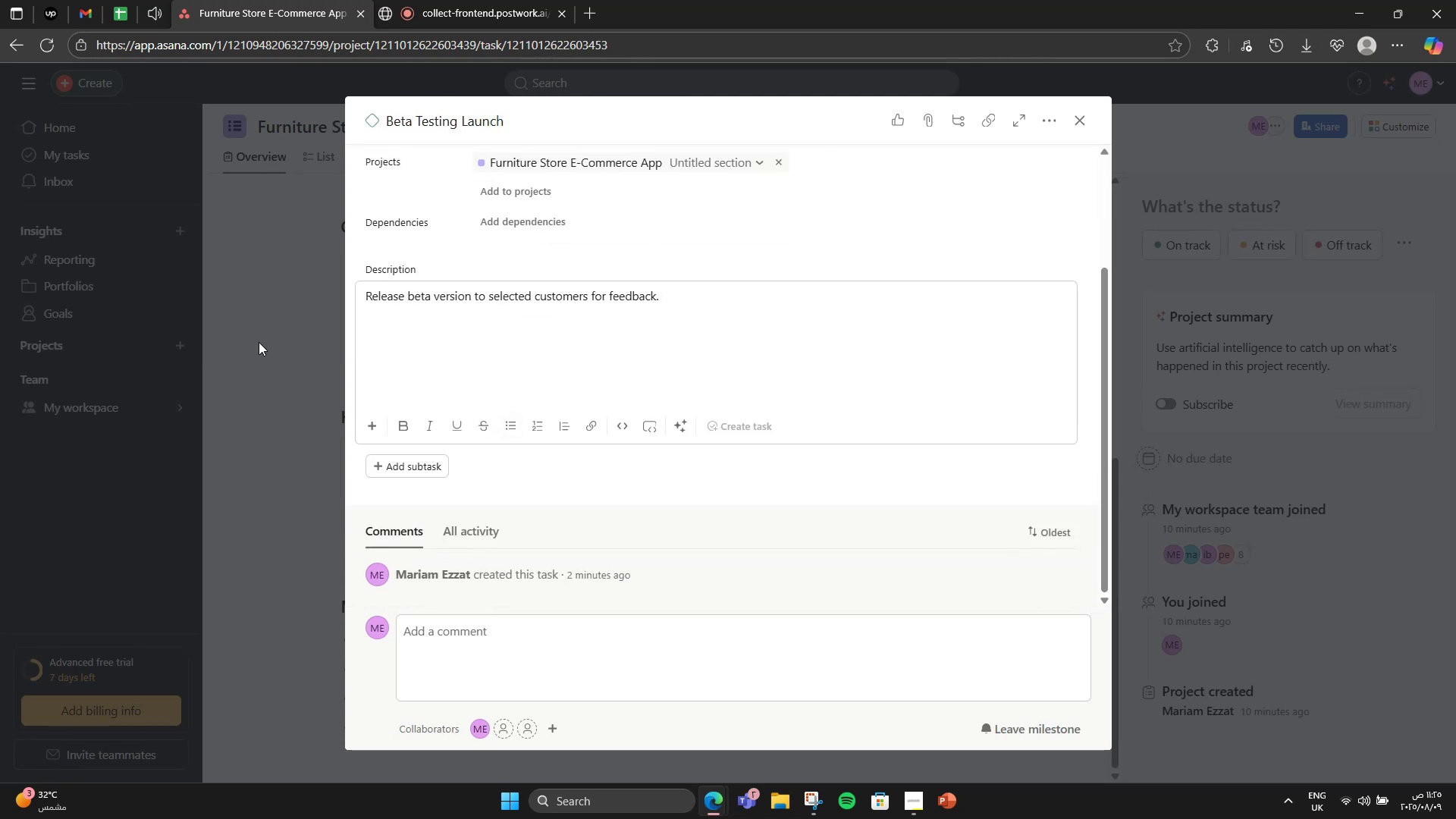 
left_click([268, 342])
 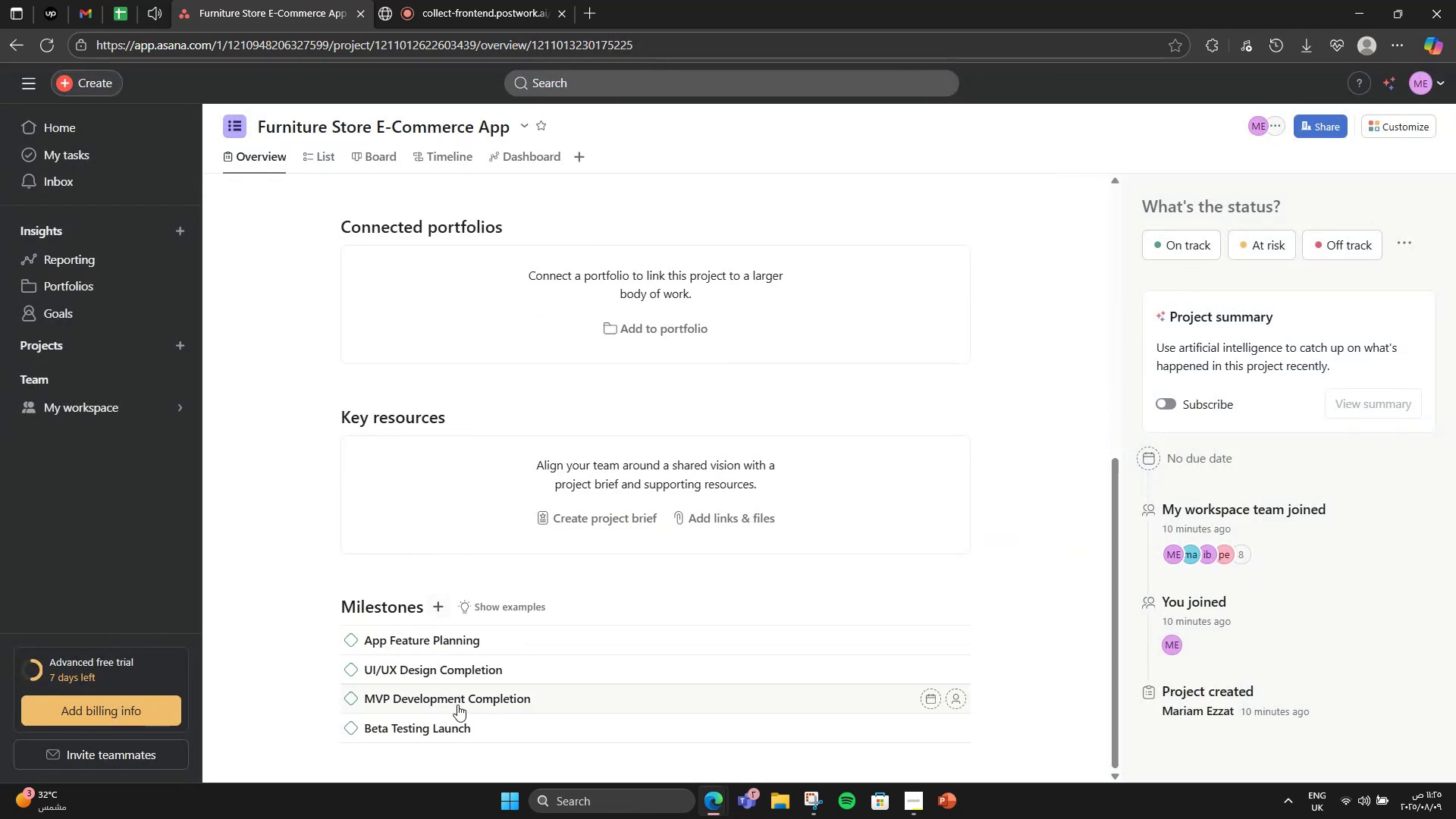 
left_click([463, 738])
 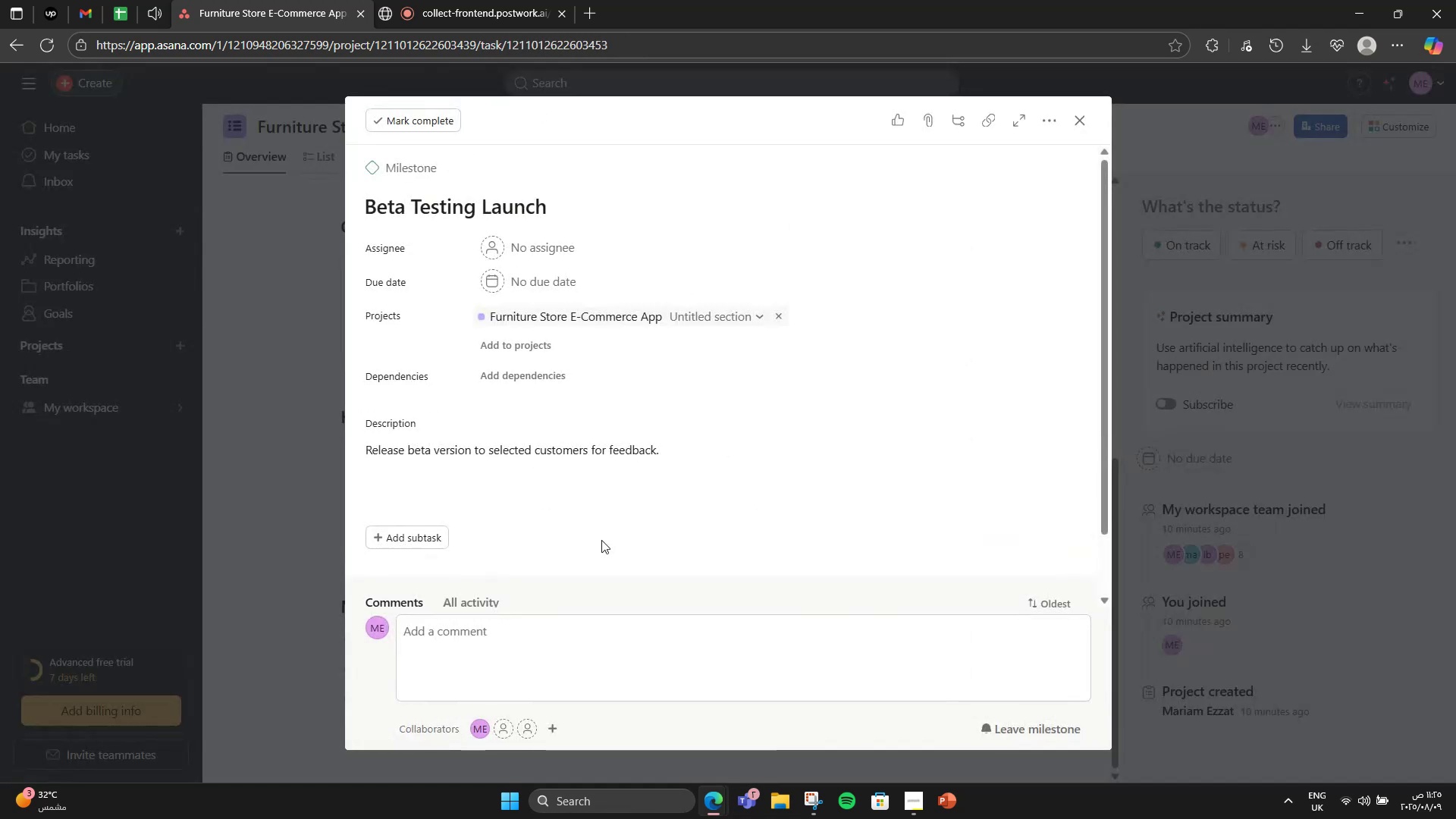 
scroll: coordinate [631, 468], scroll_direction: down, amount: 2.0
 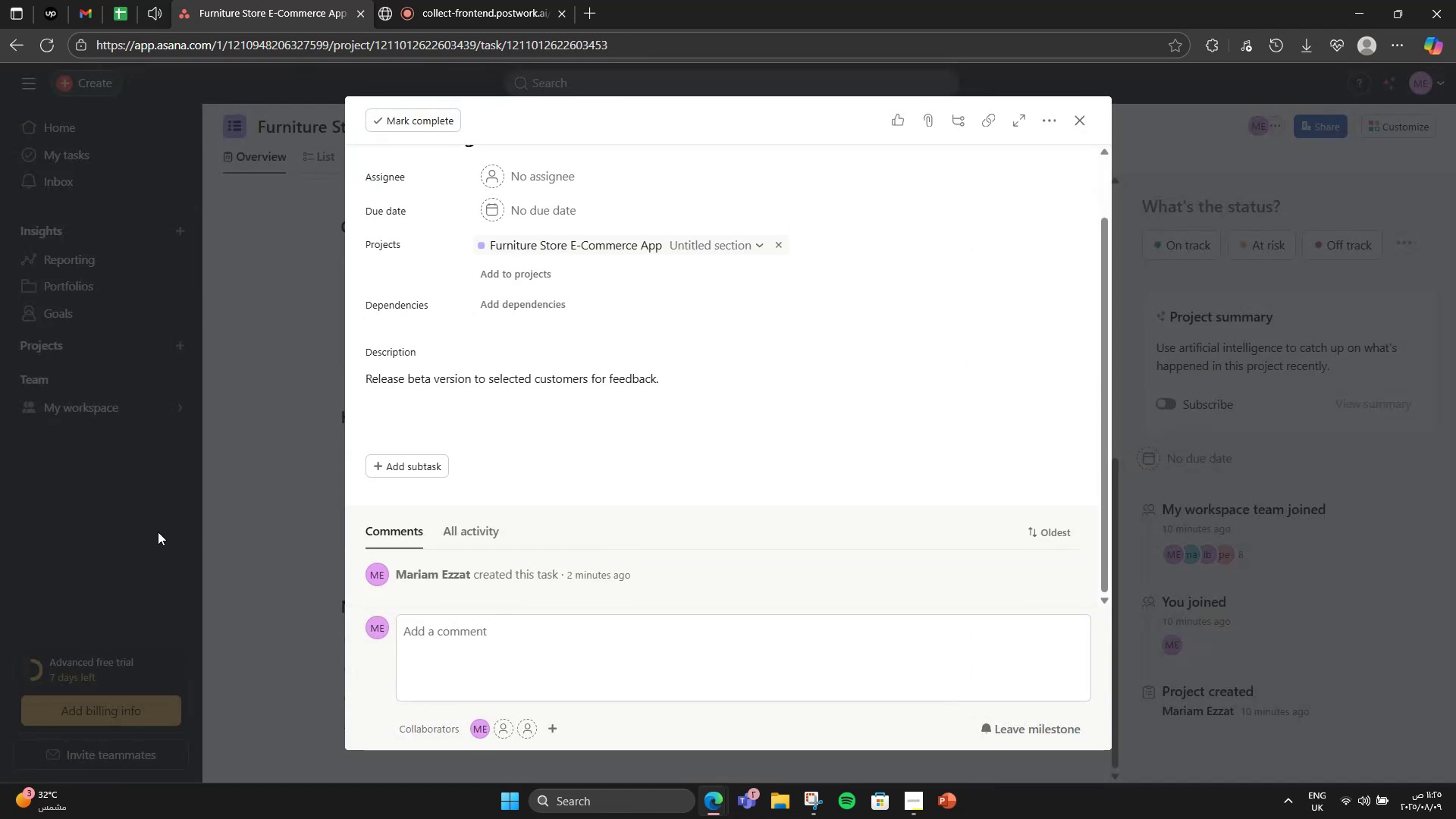 
left_click([340, 513])
 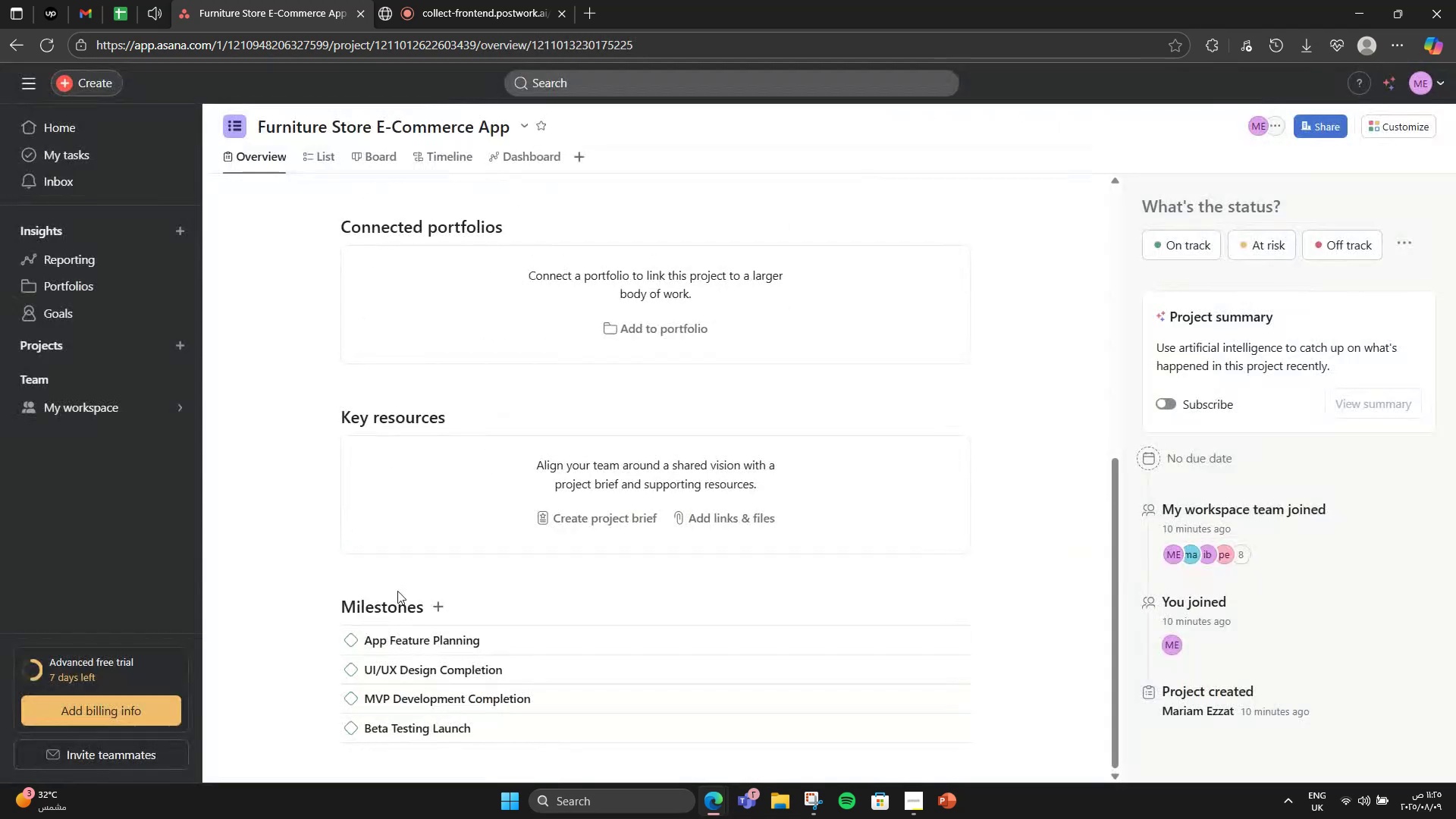 
scroll: coordinate [475, 679], scroll_direction: down, amount: 3.0
 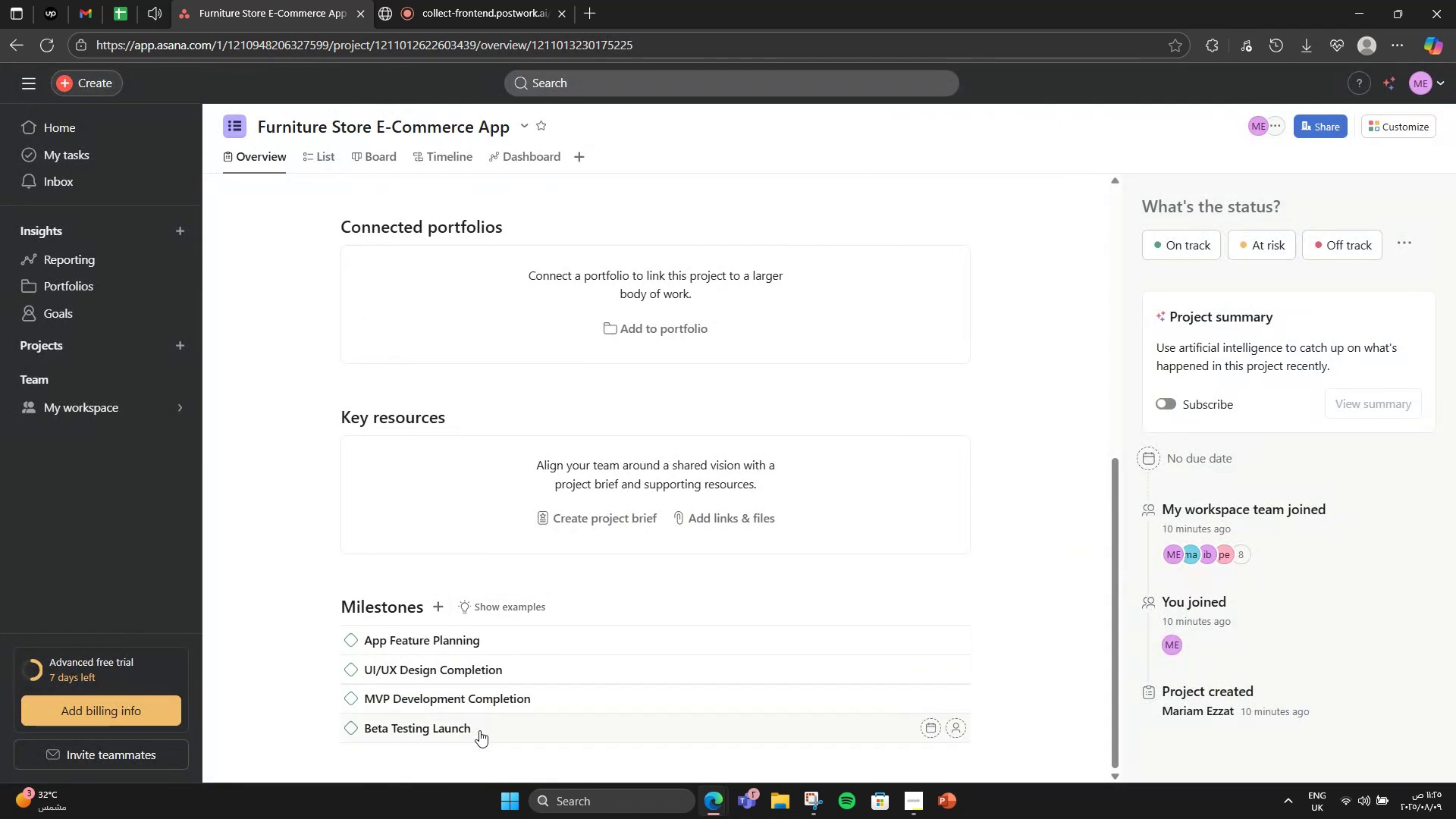 
left_click([444, 605])
 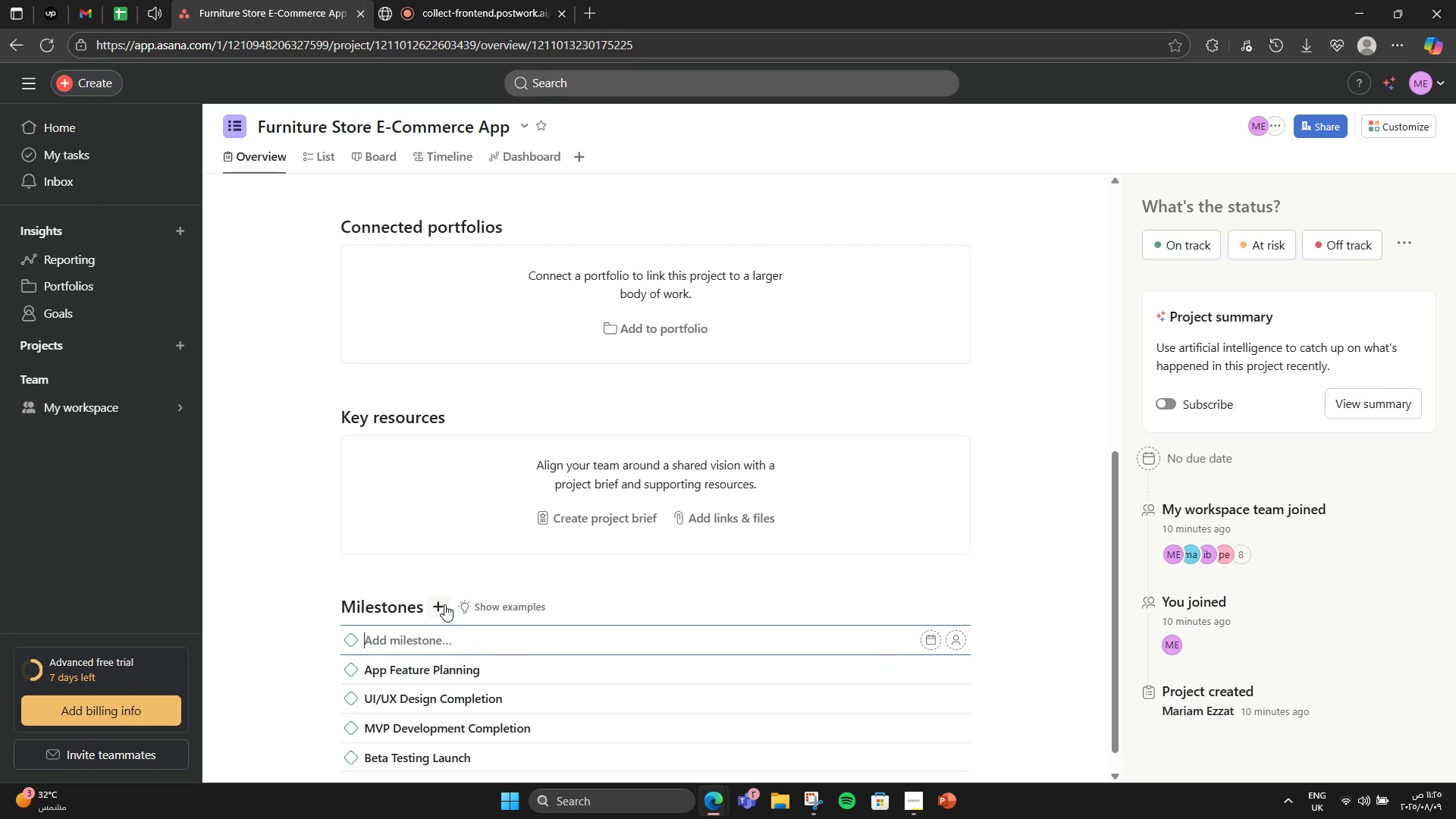 
type(Full App Launch)
 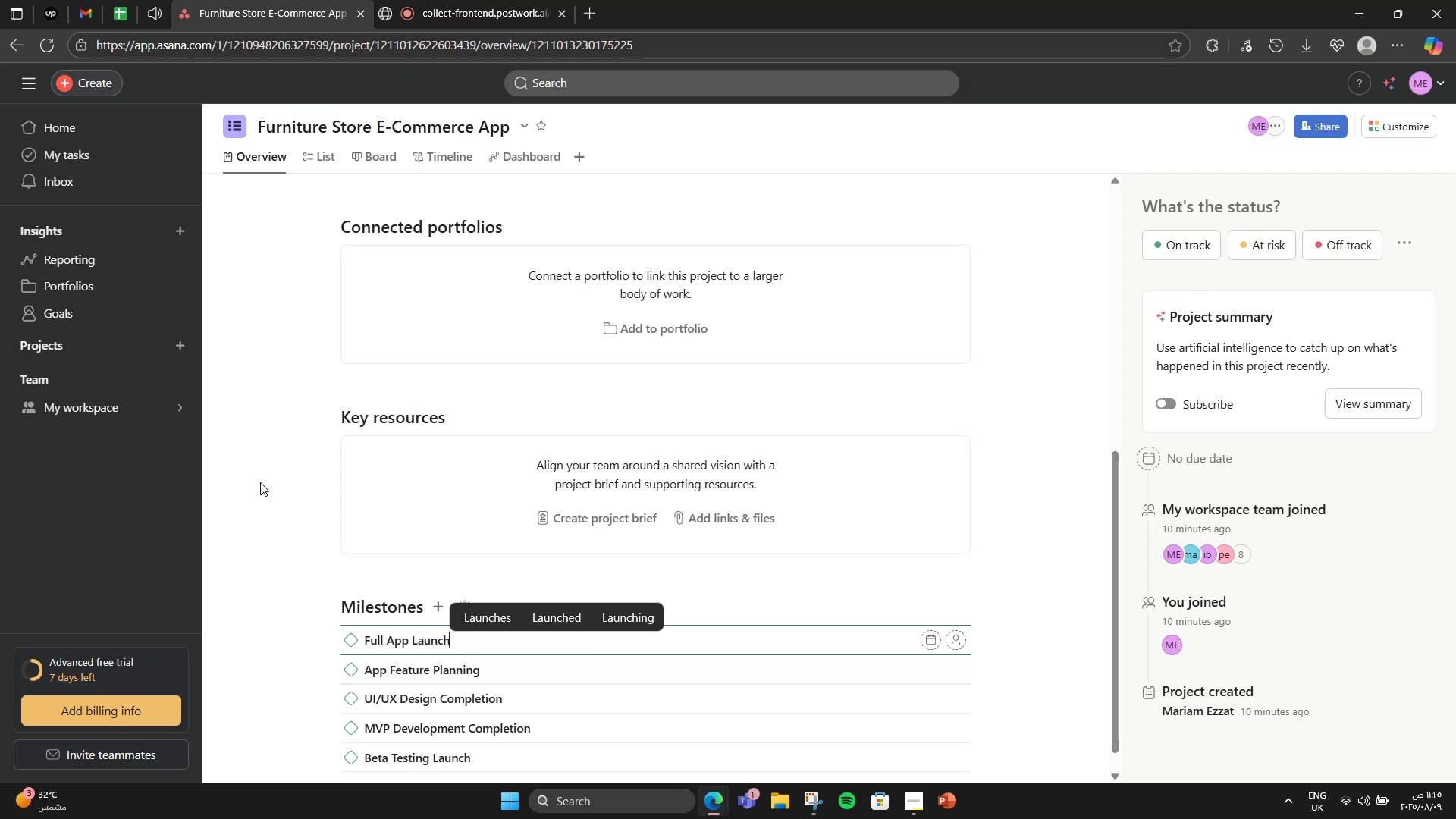 
left_click([253, 475])
 